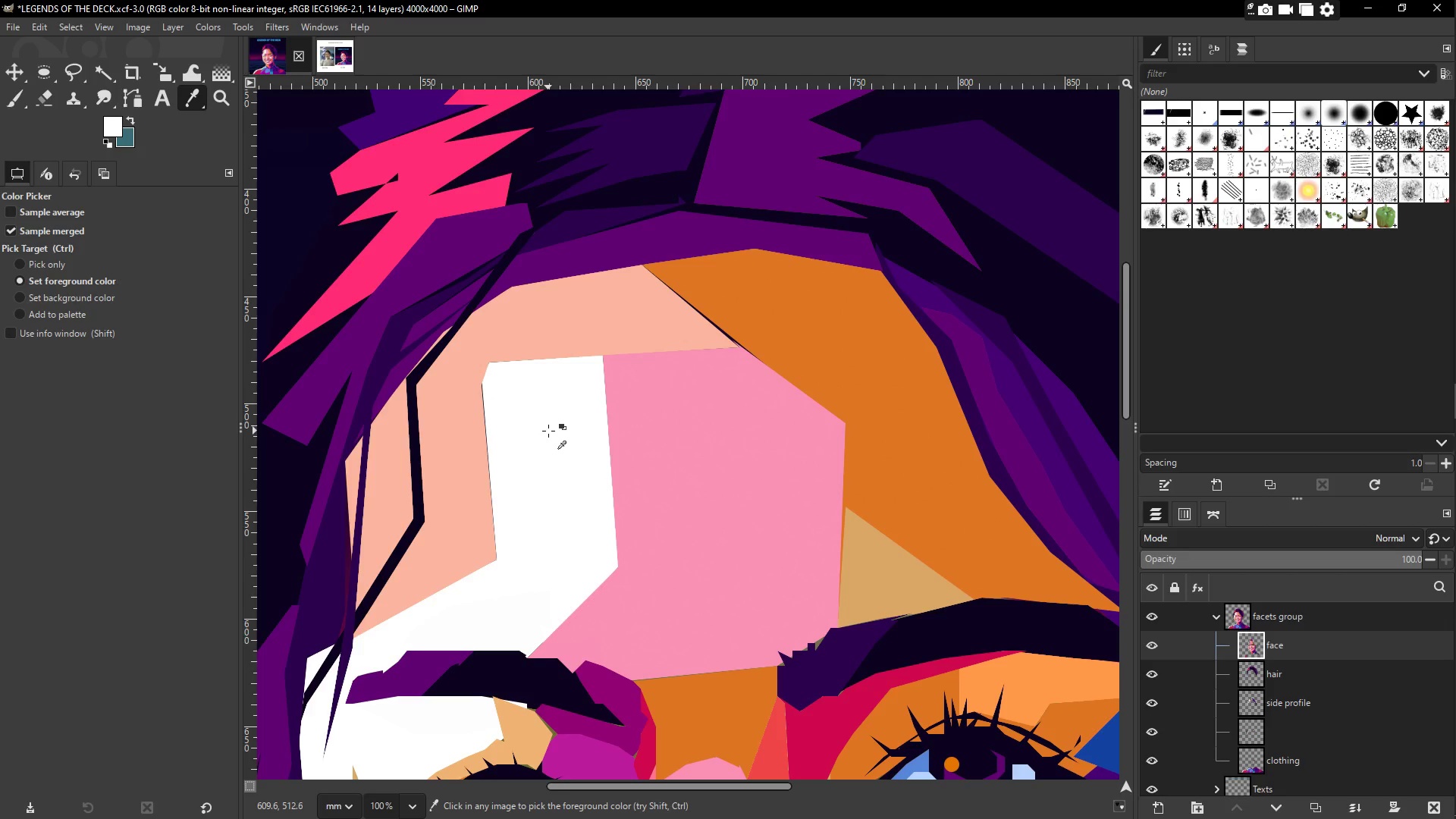 
key(G)
 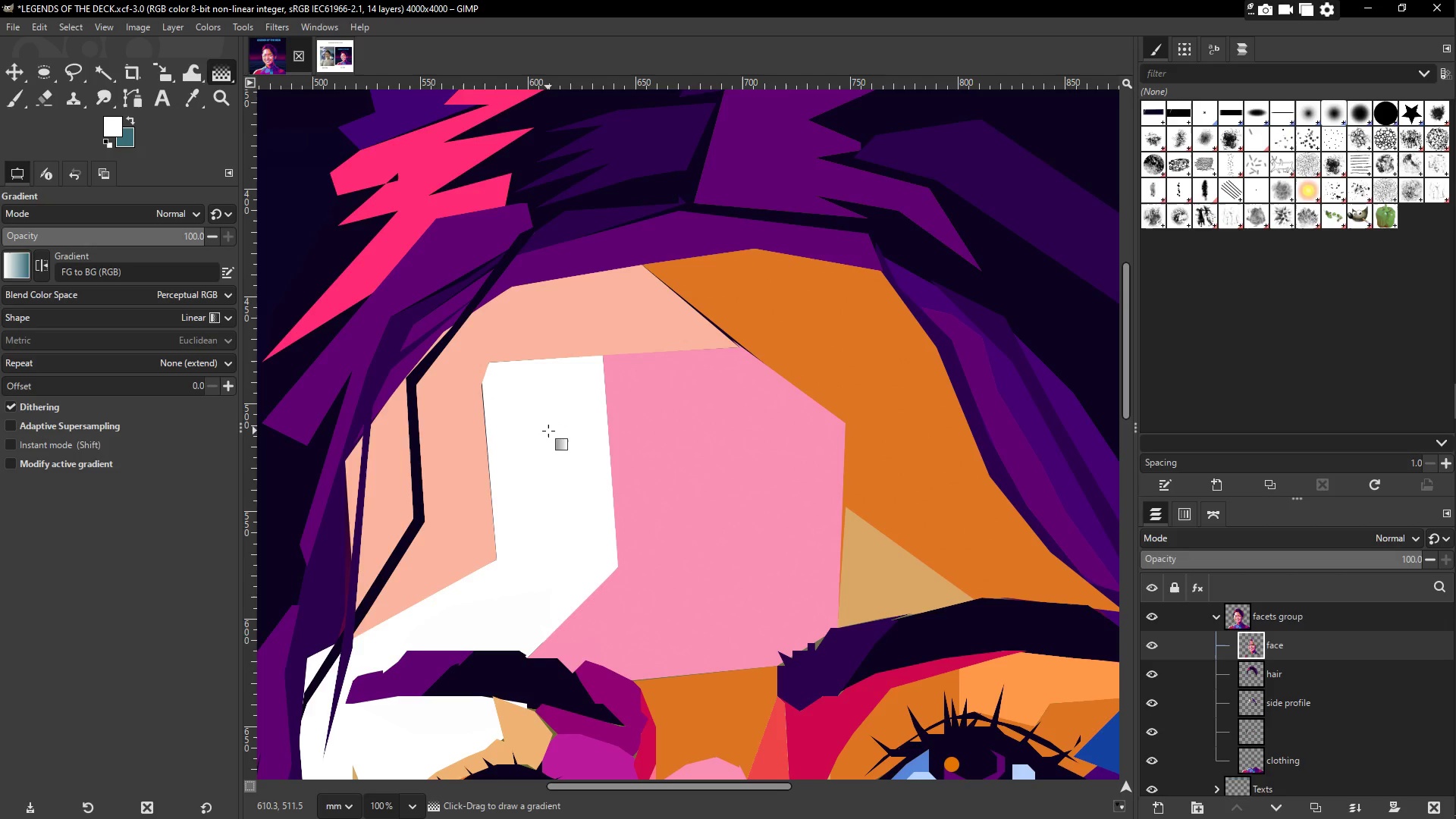 
left_click([548, 431])
 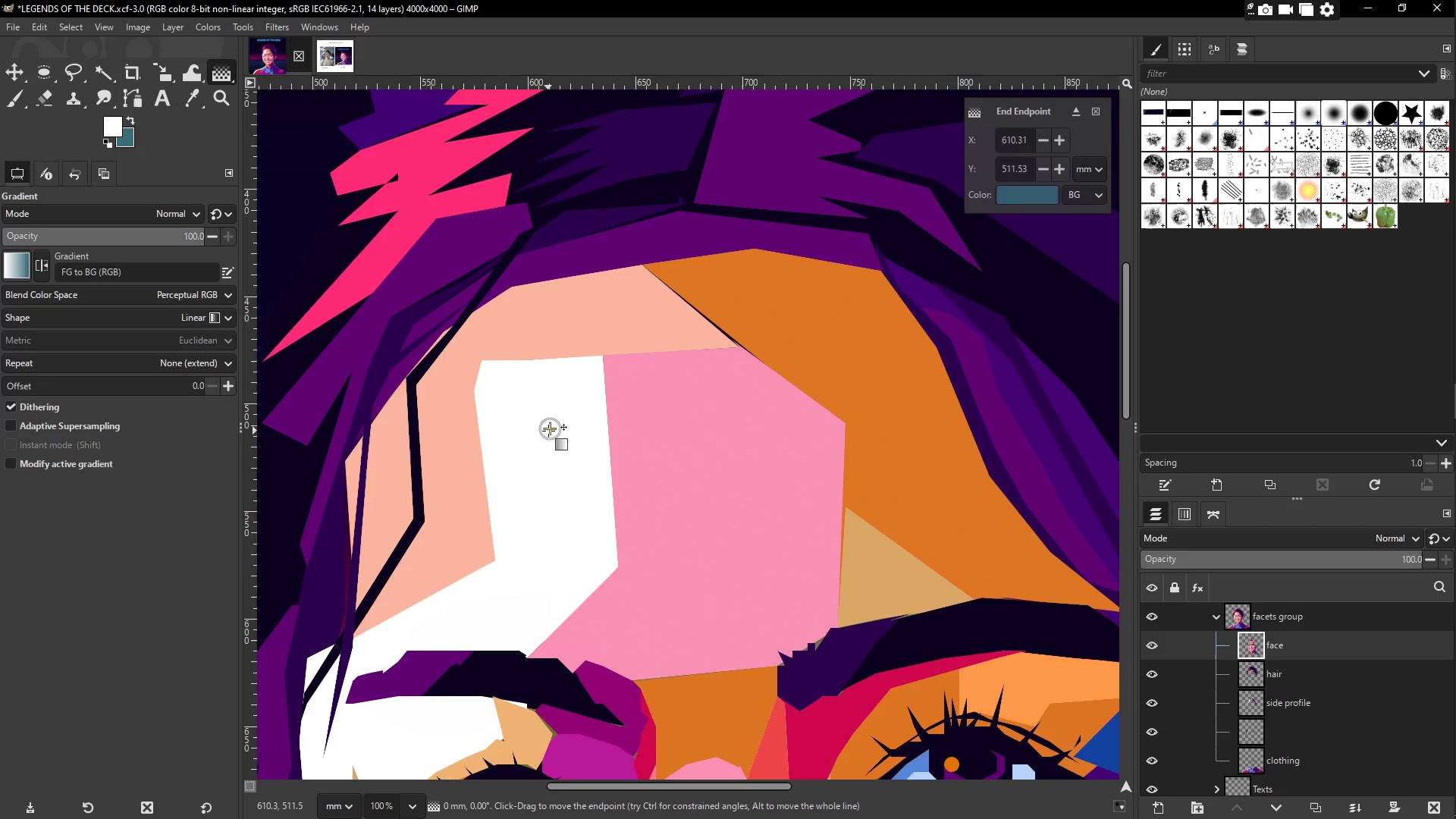 
hold_key(key=Space, duration=0.62)
 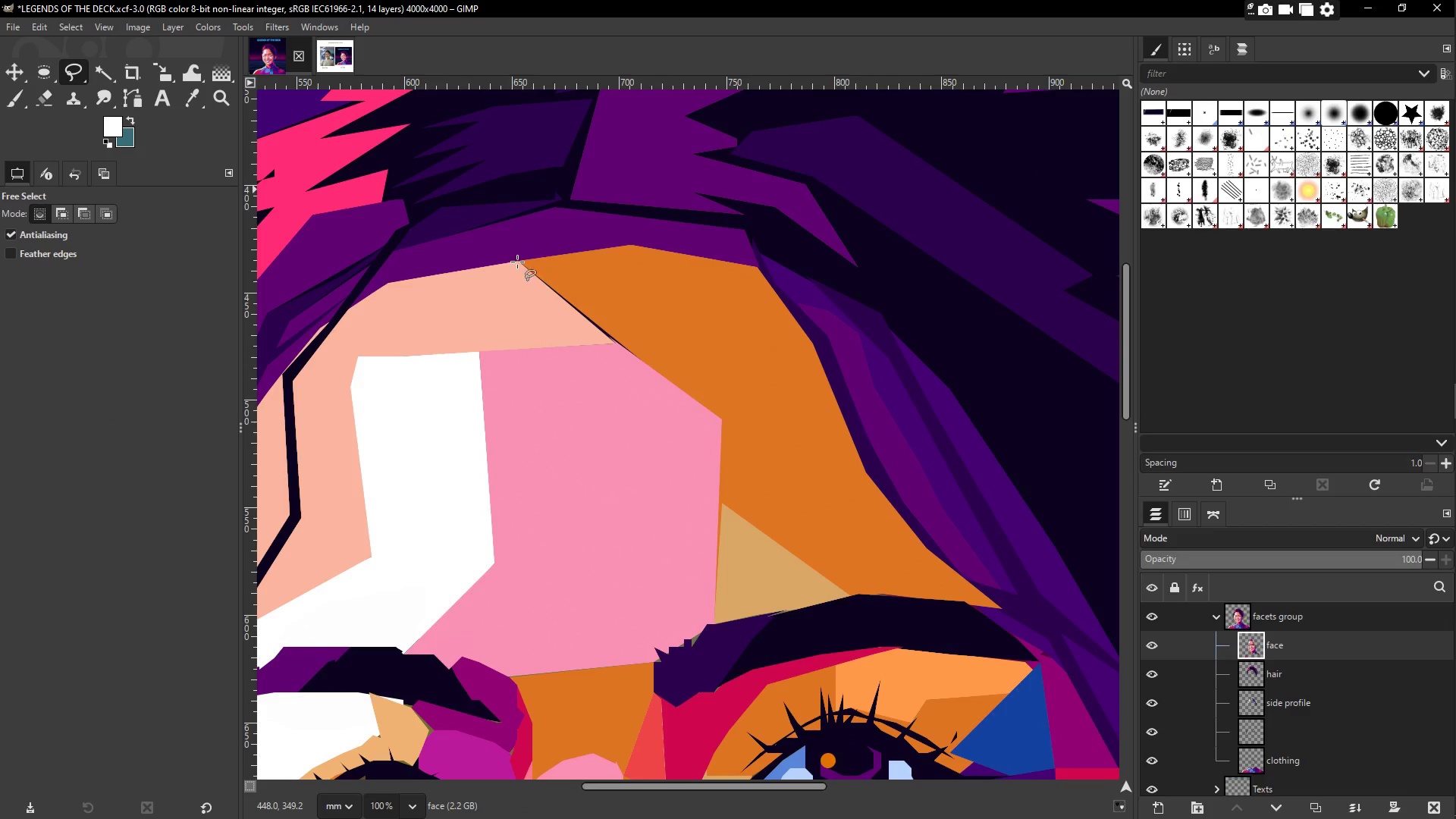 
left_click([518, 261])
 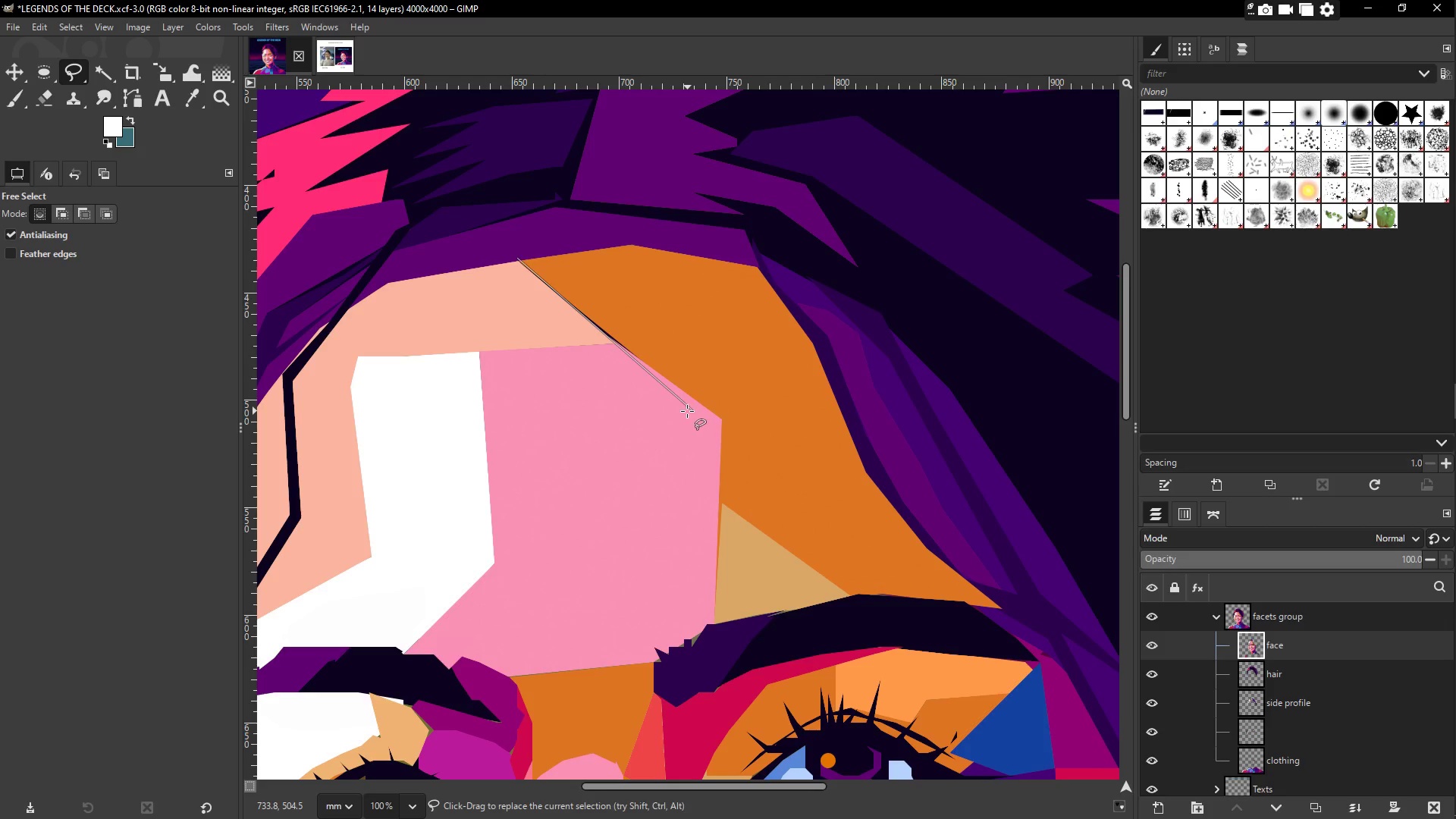 
left_click([682, 411])
 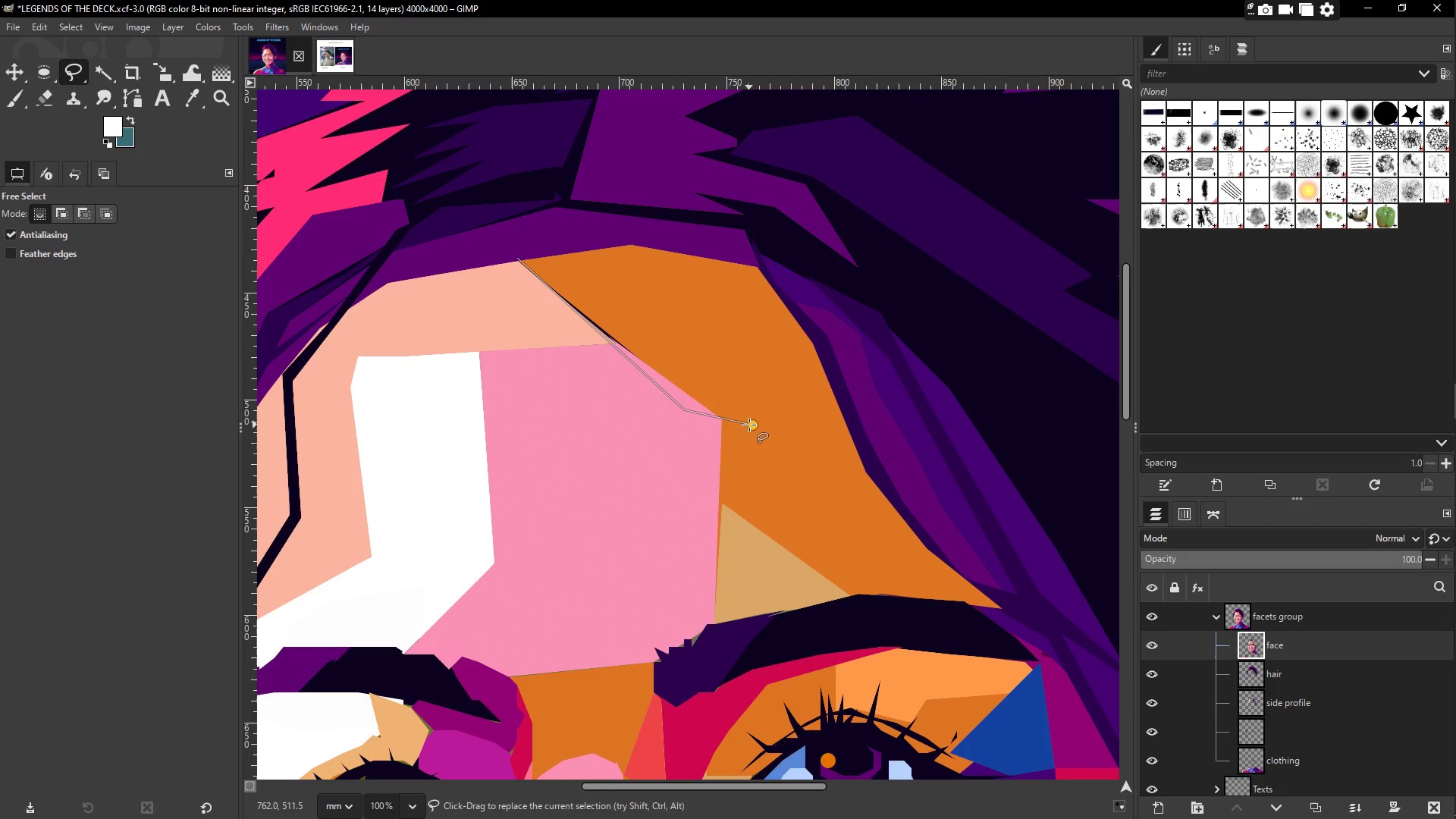 
double_click([639, 286])
 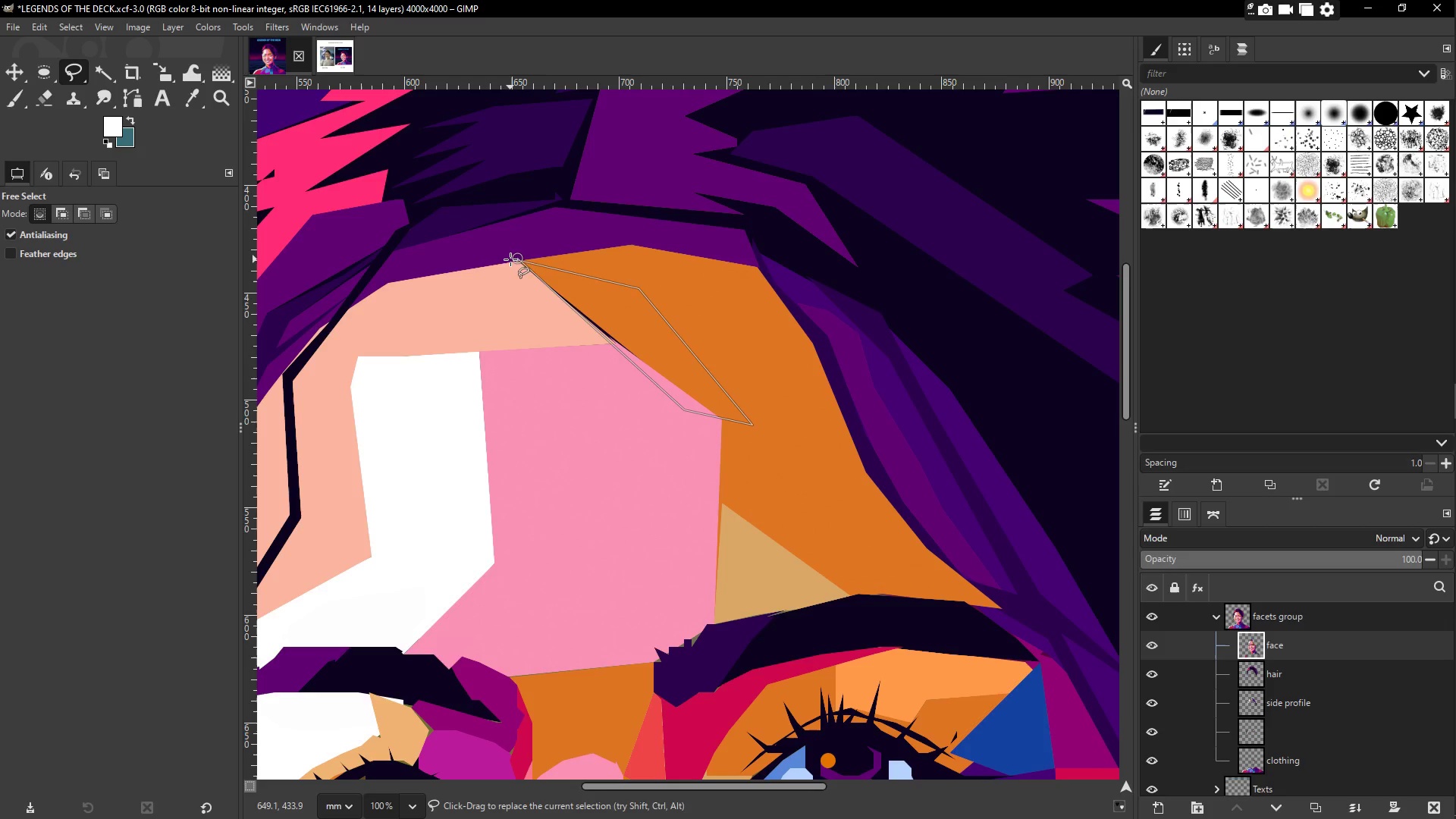 
left_click([516, 259])
 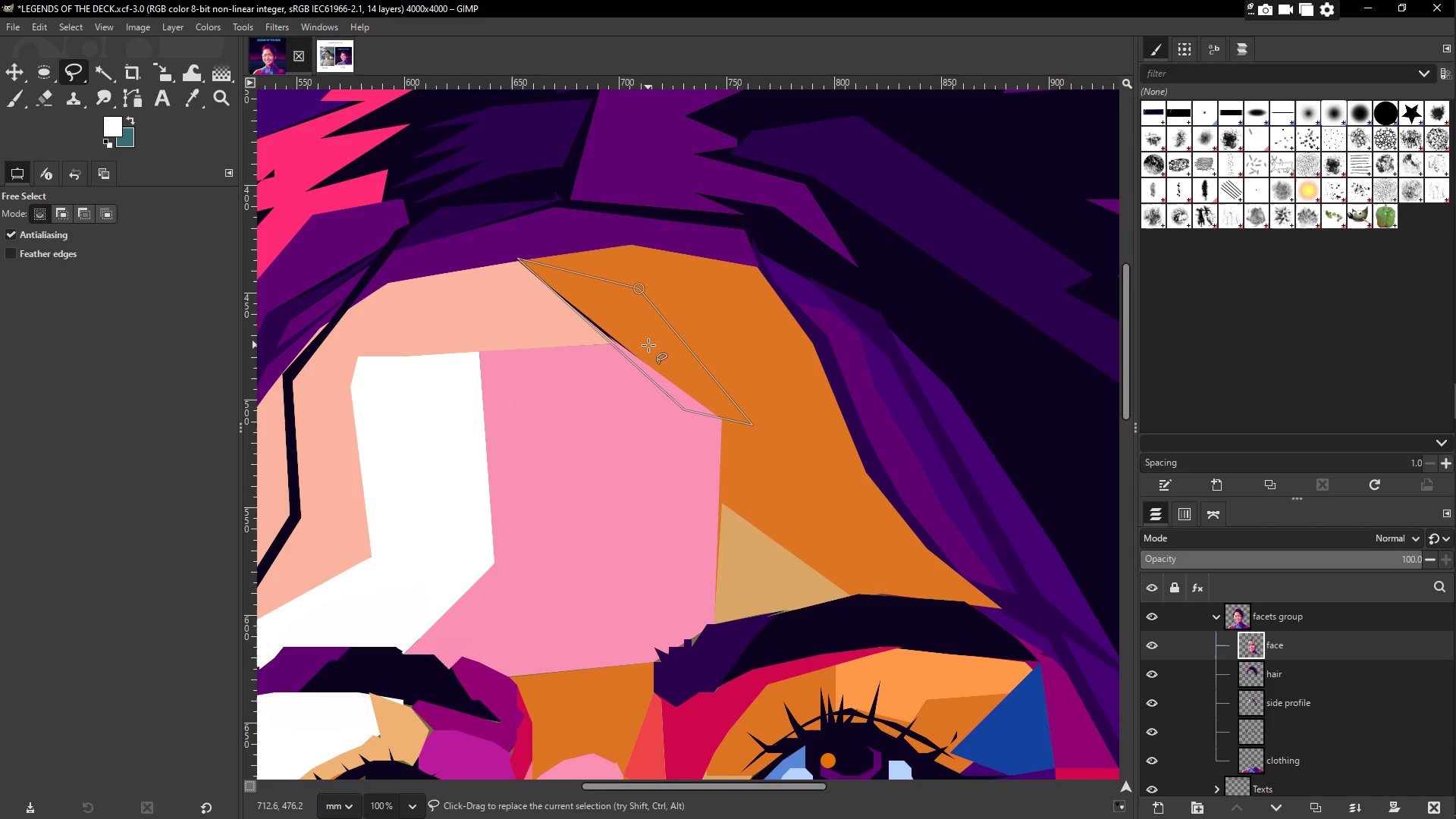 
key(O)
 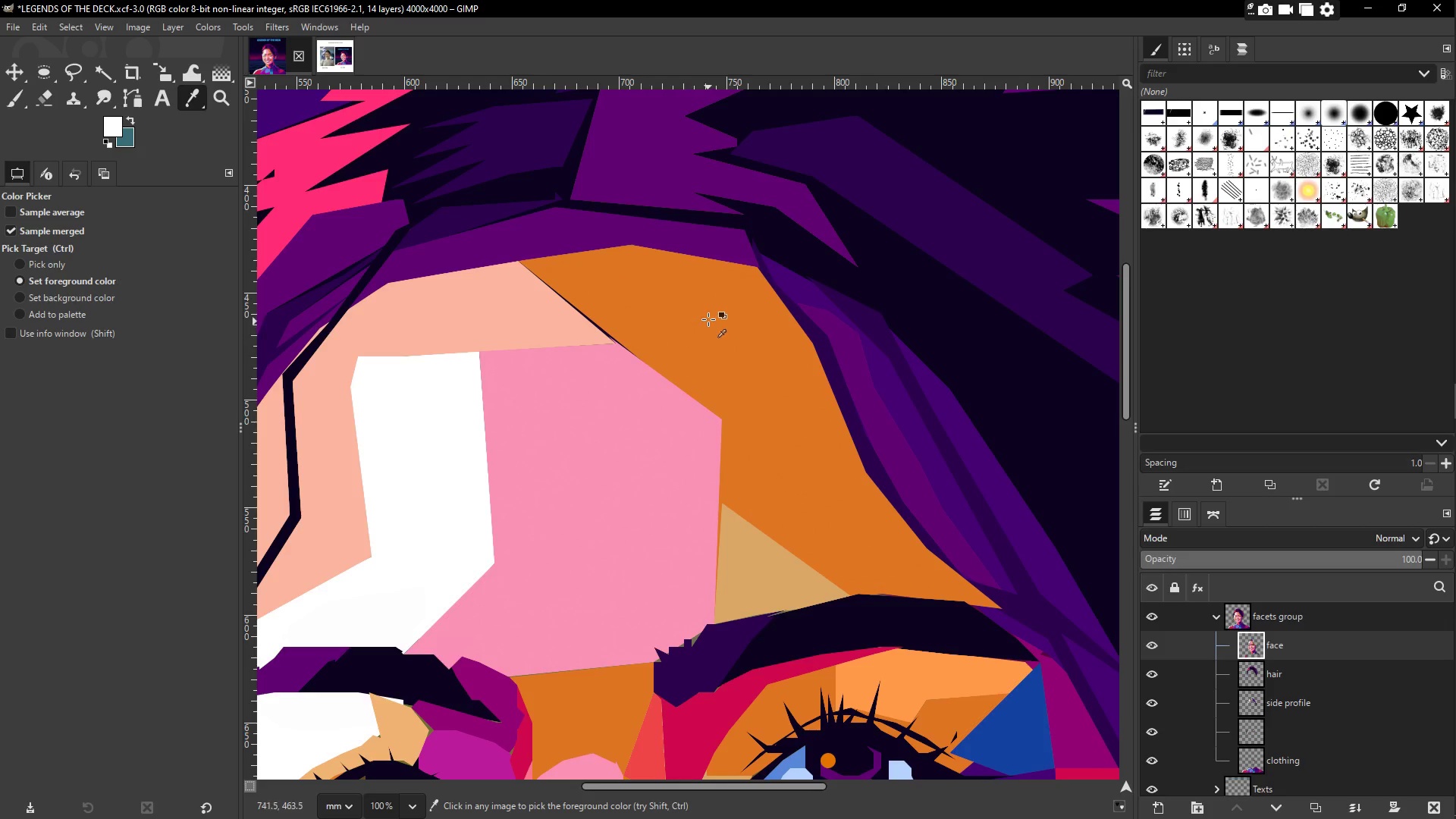 
left_click([708, 319])
 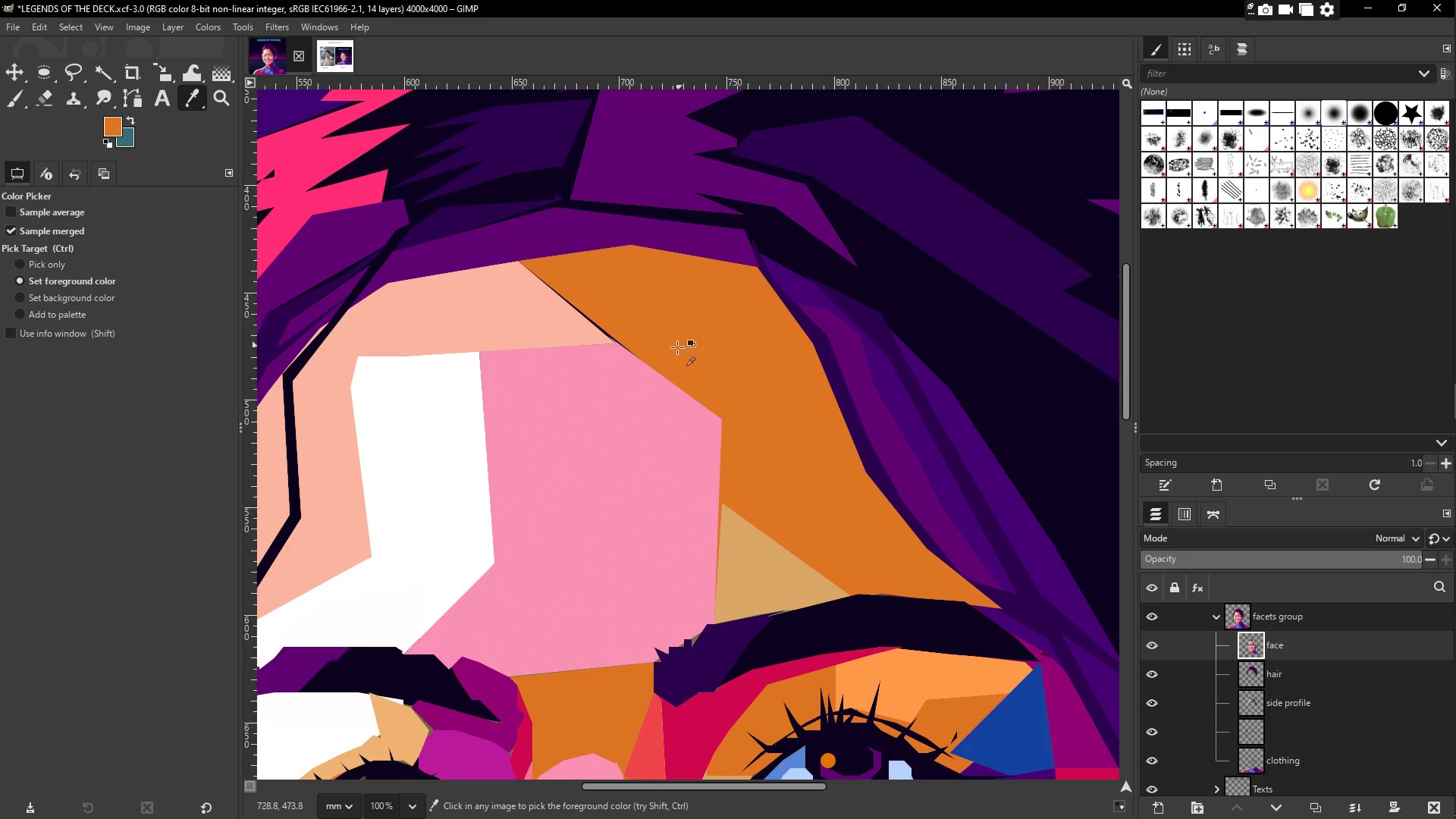 
key(G)
 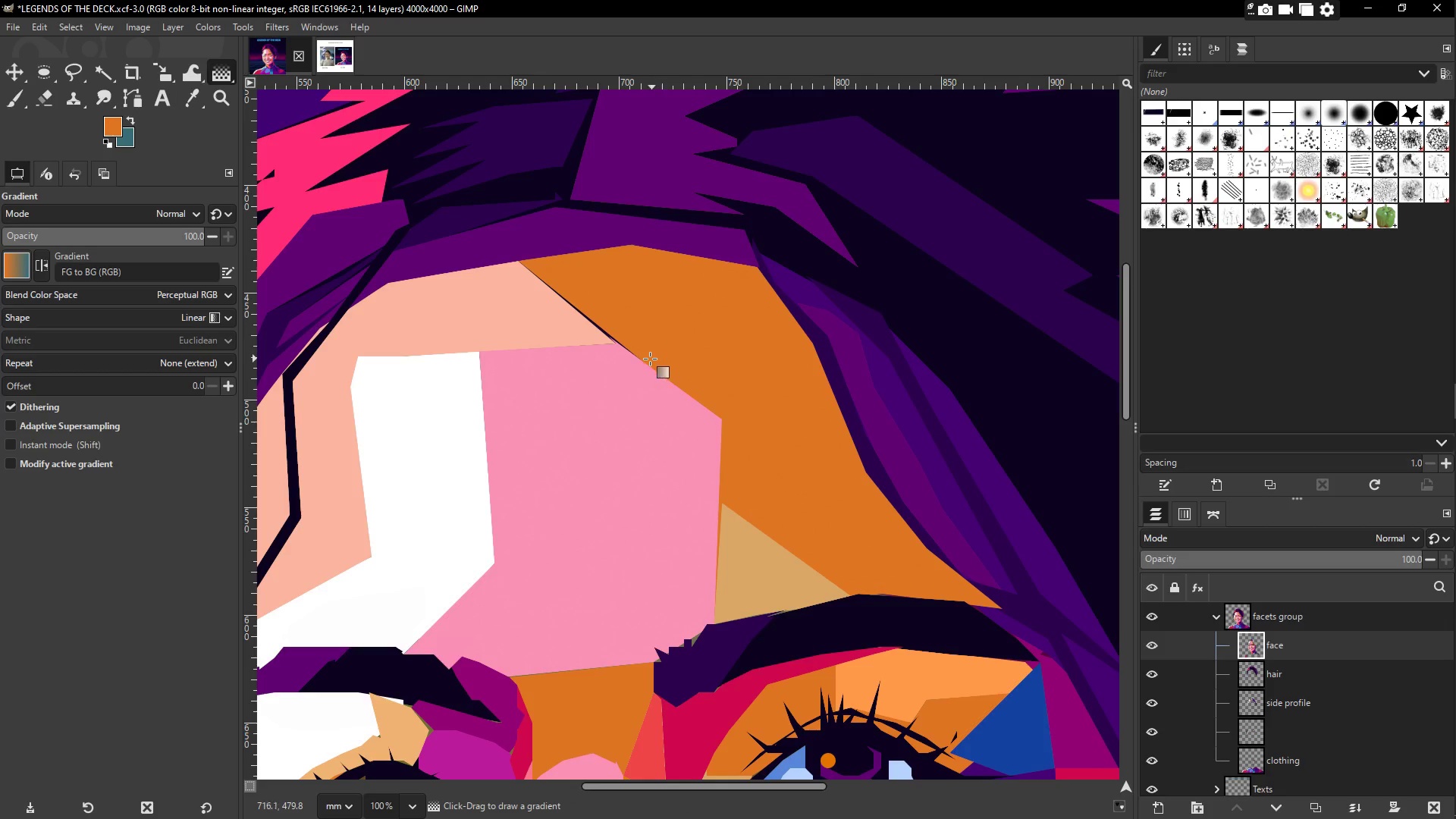 
left_click([647, 355])
 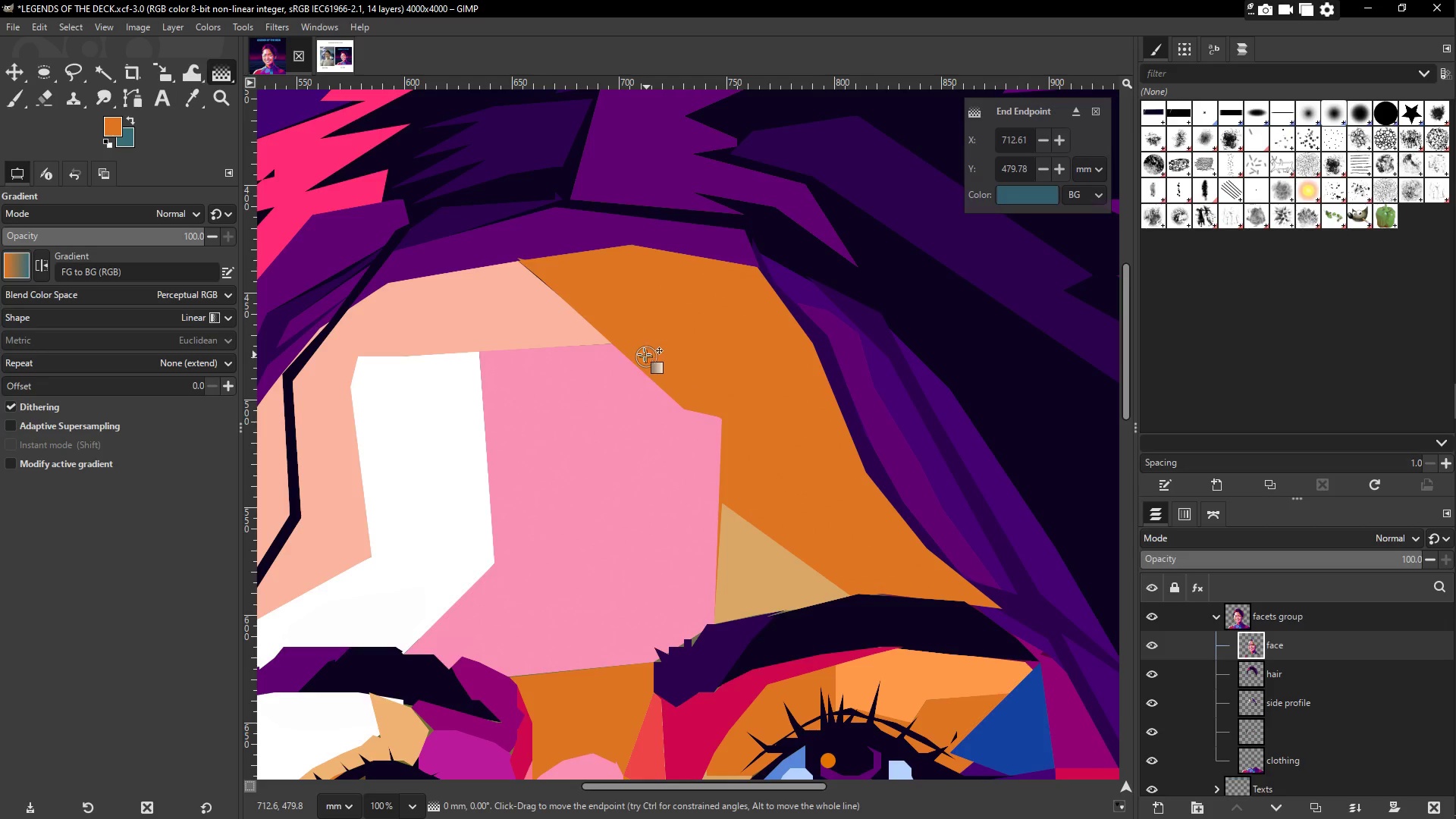 
hold_key(key=Space, duration=1.36)
 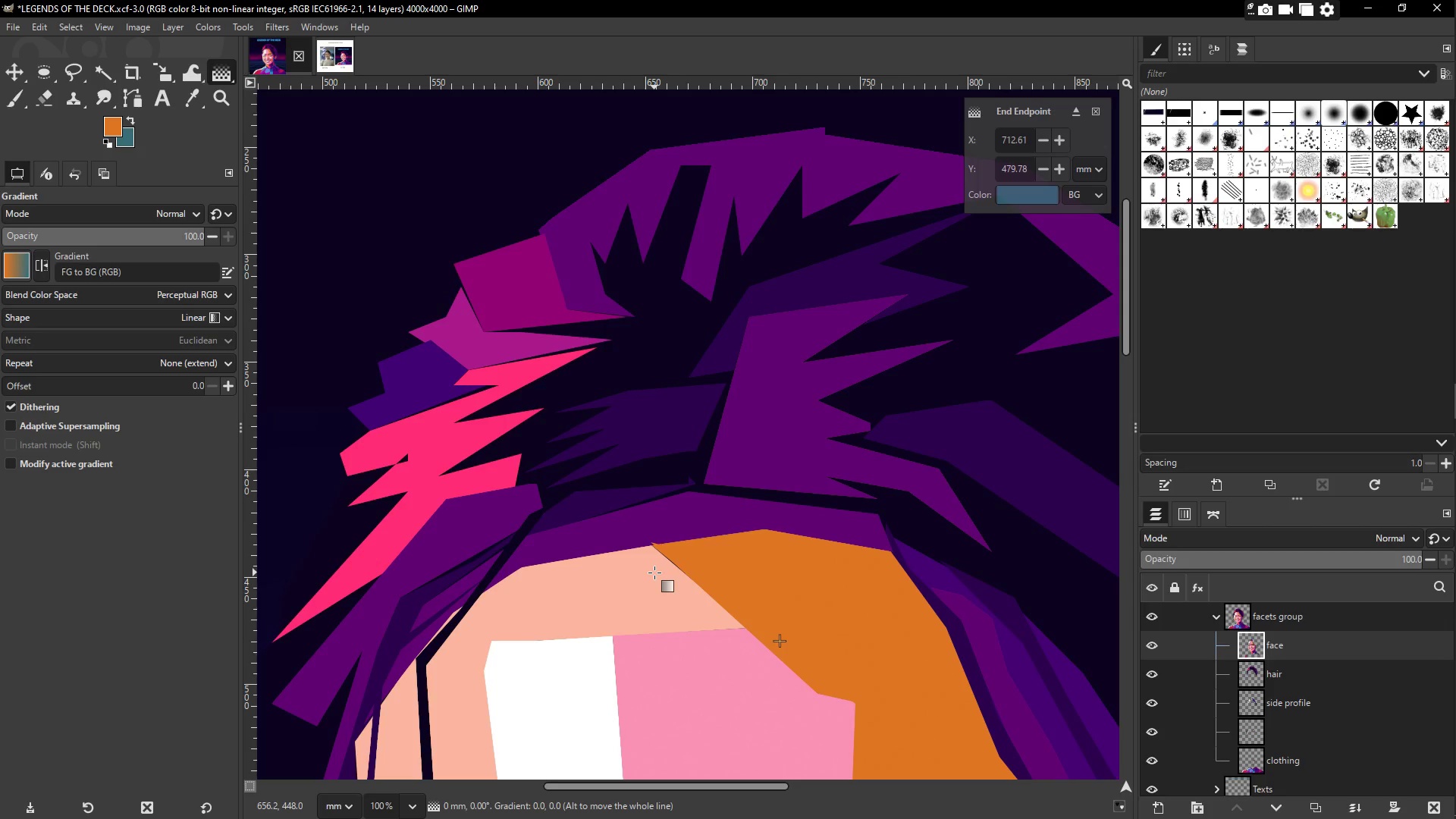 
hold_key(key=Space, duration=0.5)
 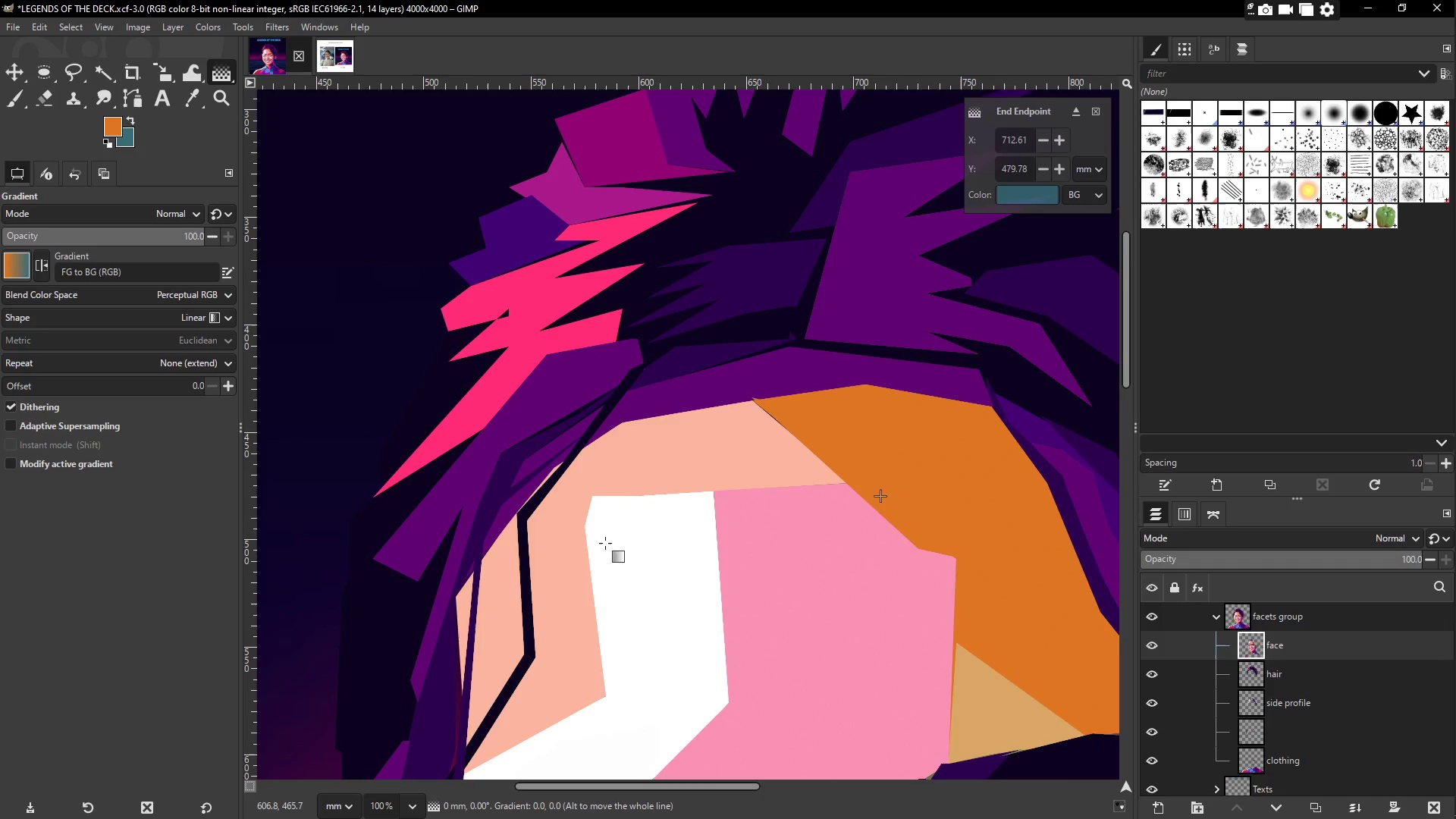 
hold_key(key=Space, duration=0.42)
 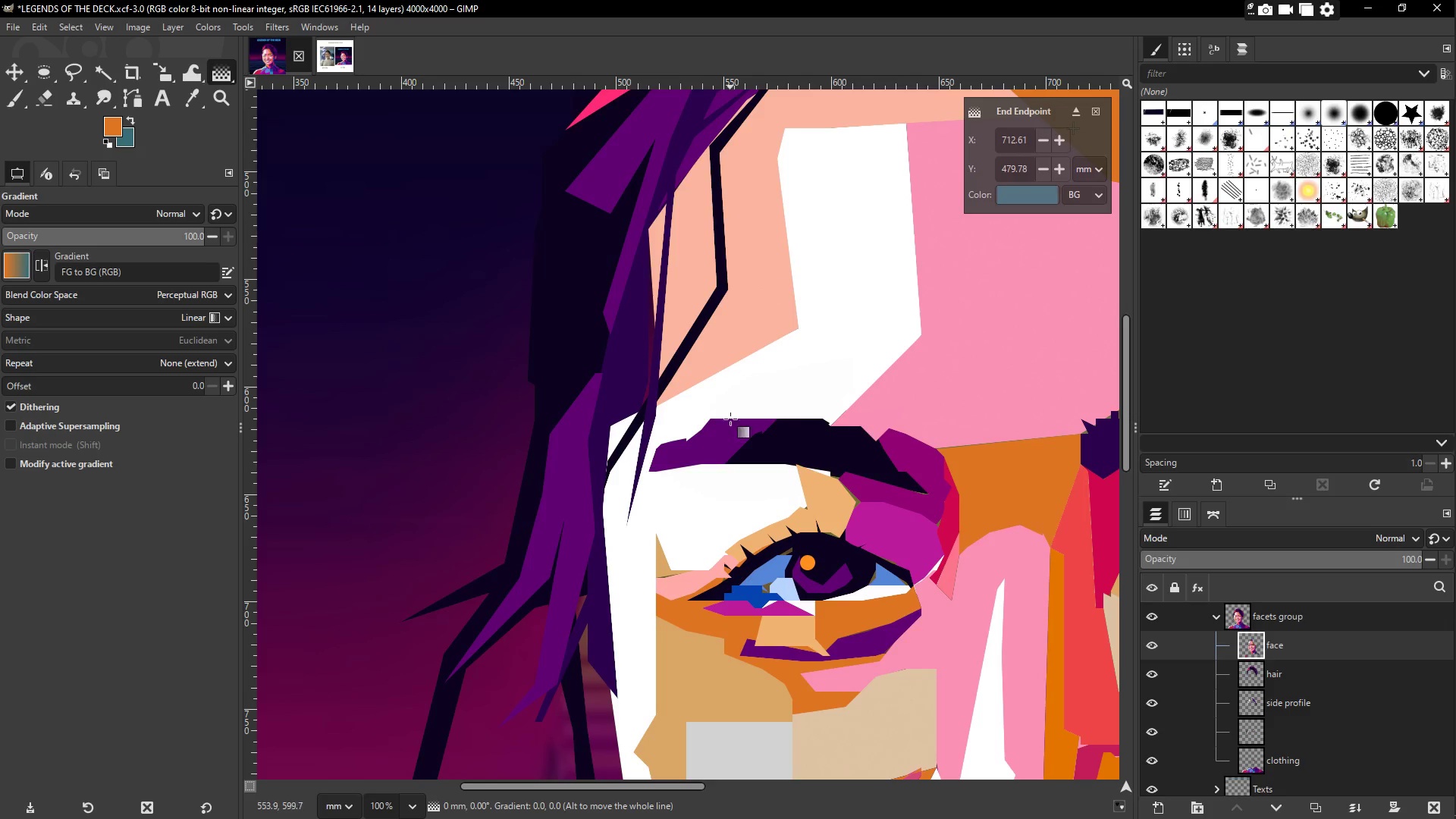 
hold_key(key=Space, duration=0.48)
 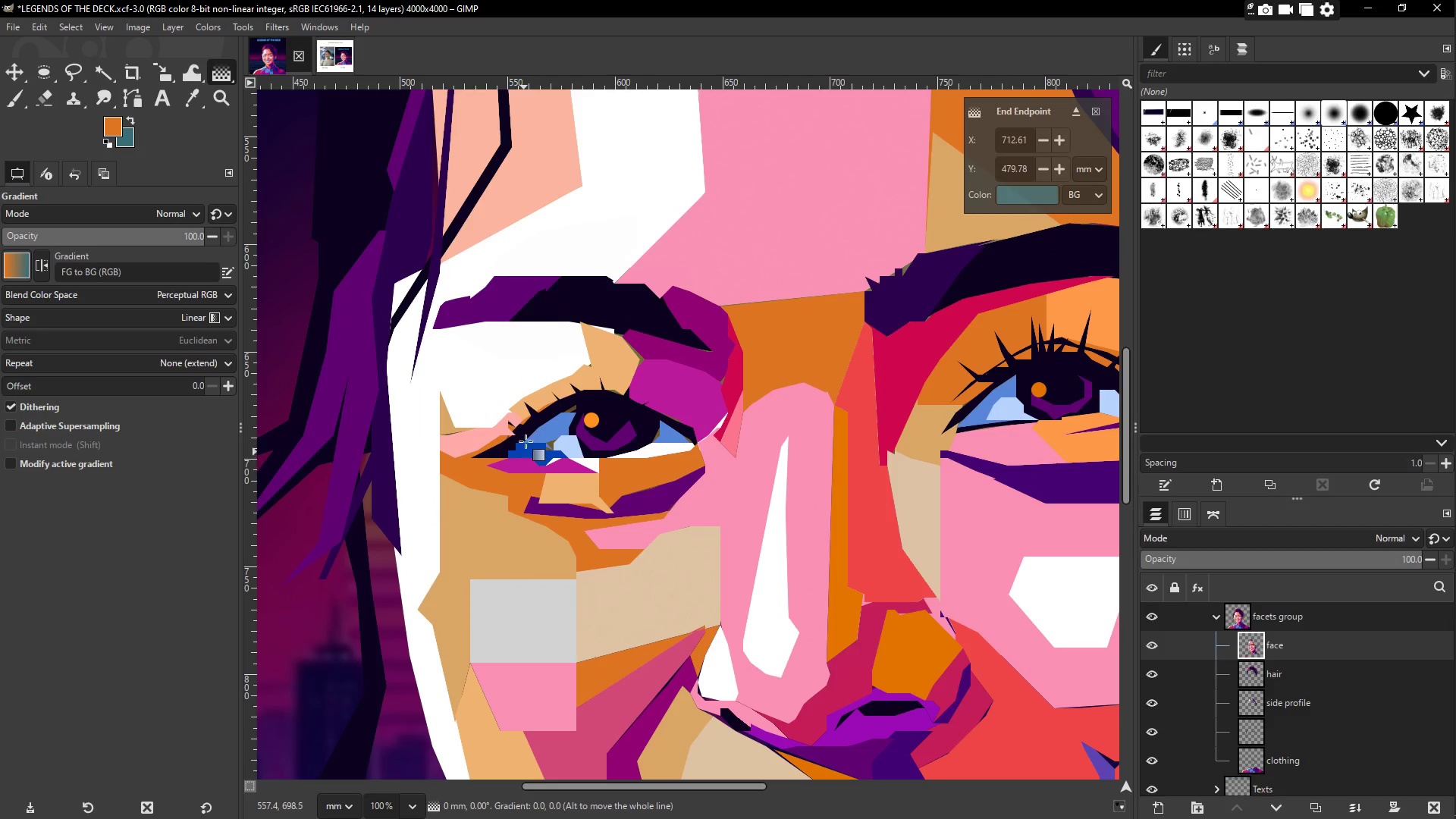 
hold_key(key=Space, duration=0.36)
 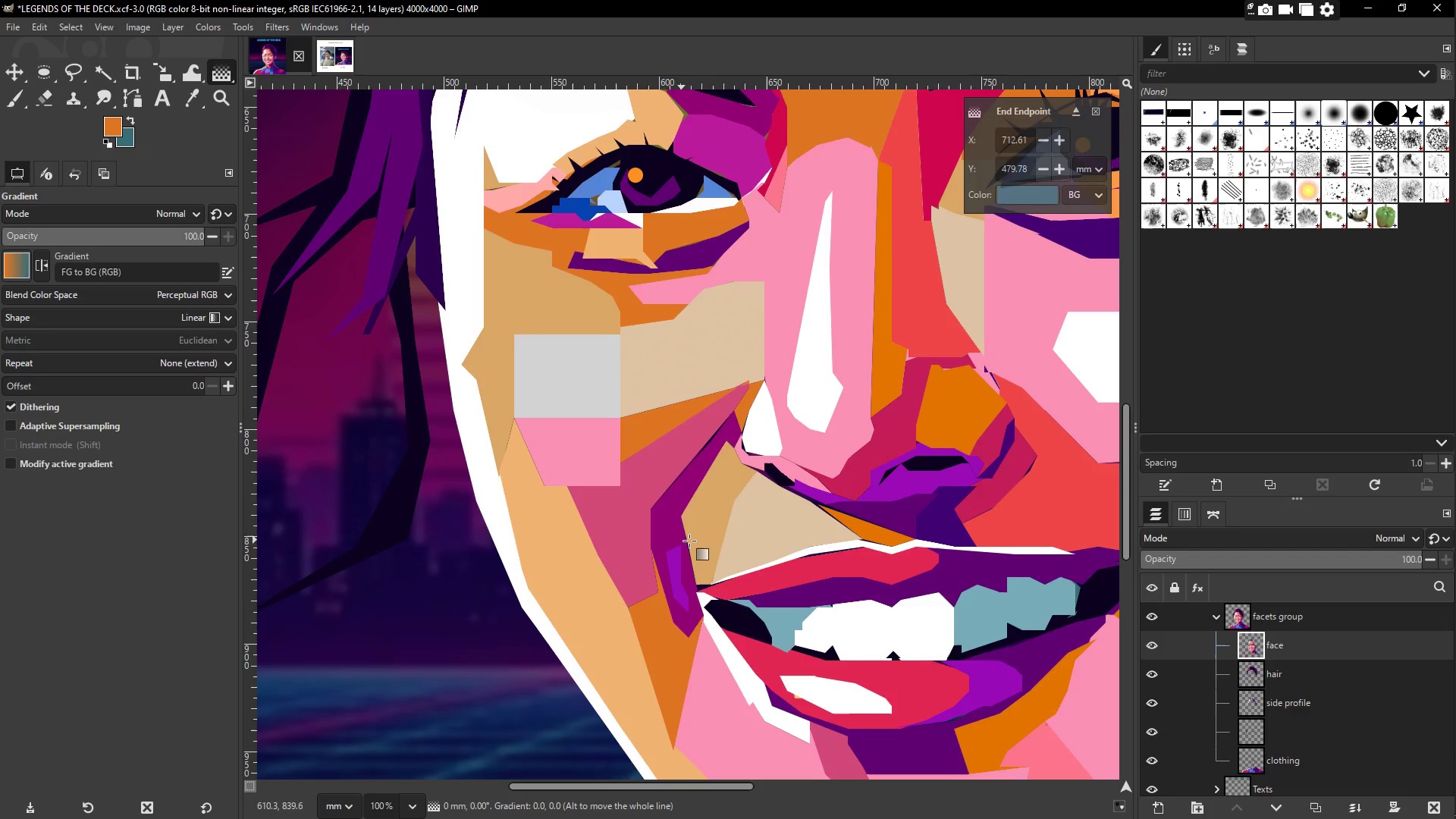 
hold_key(key=Space, duration=0.47)
 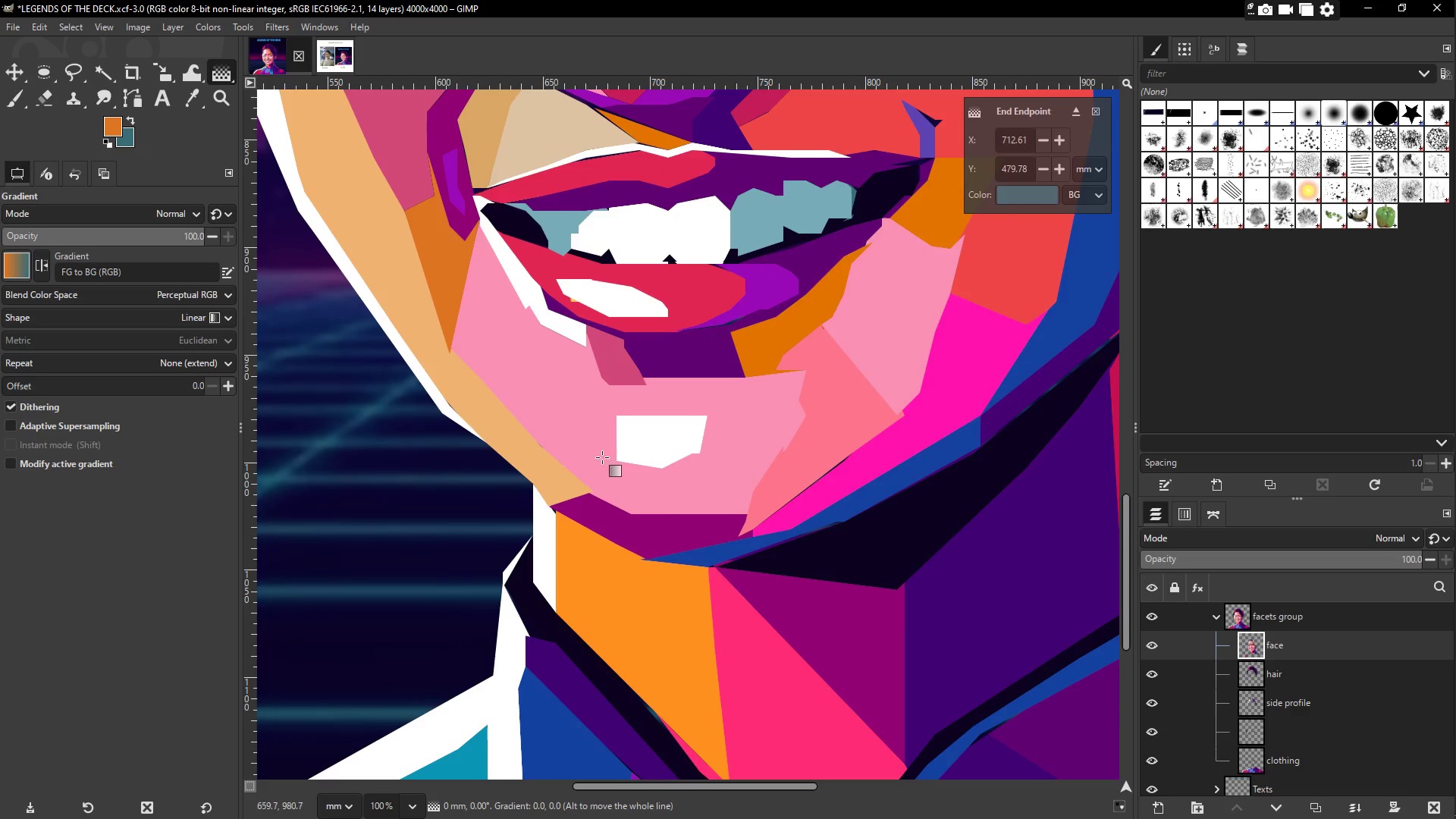 
hold_key(key=Space, duration=0.61)
 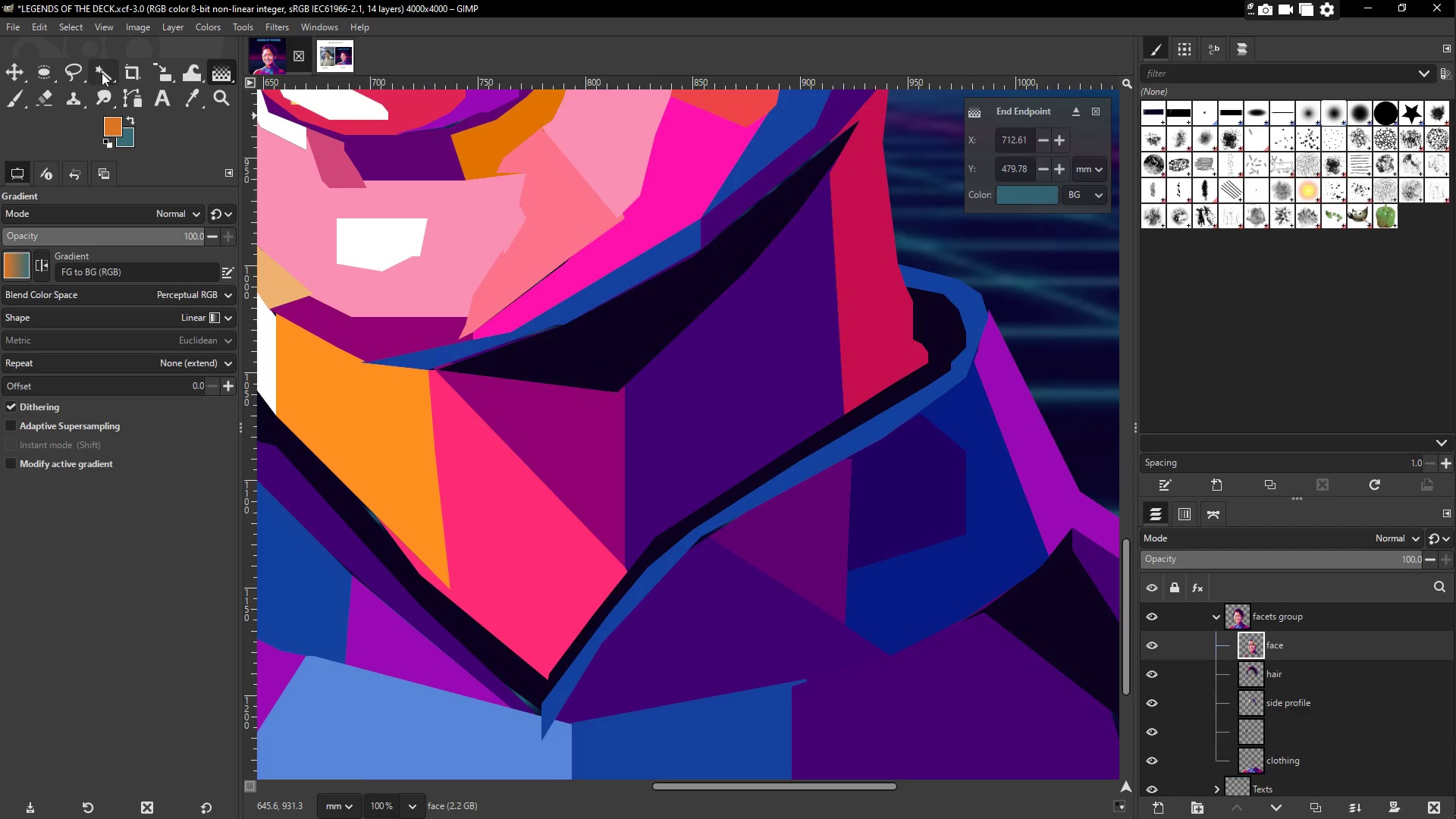 
left_click([80, 67])
 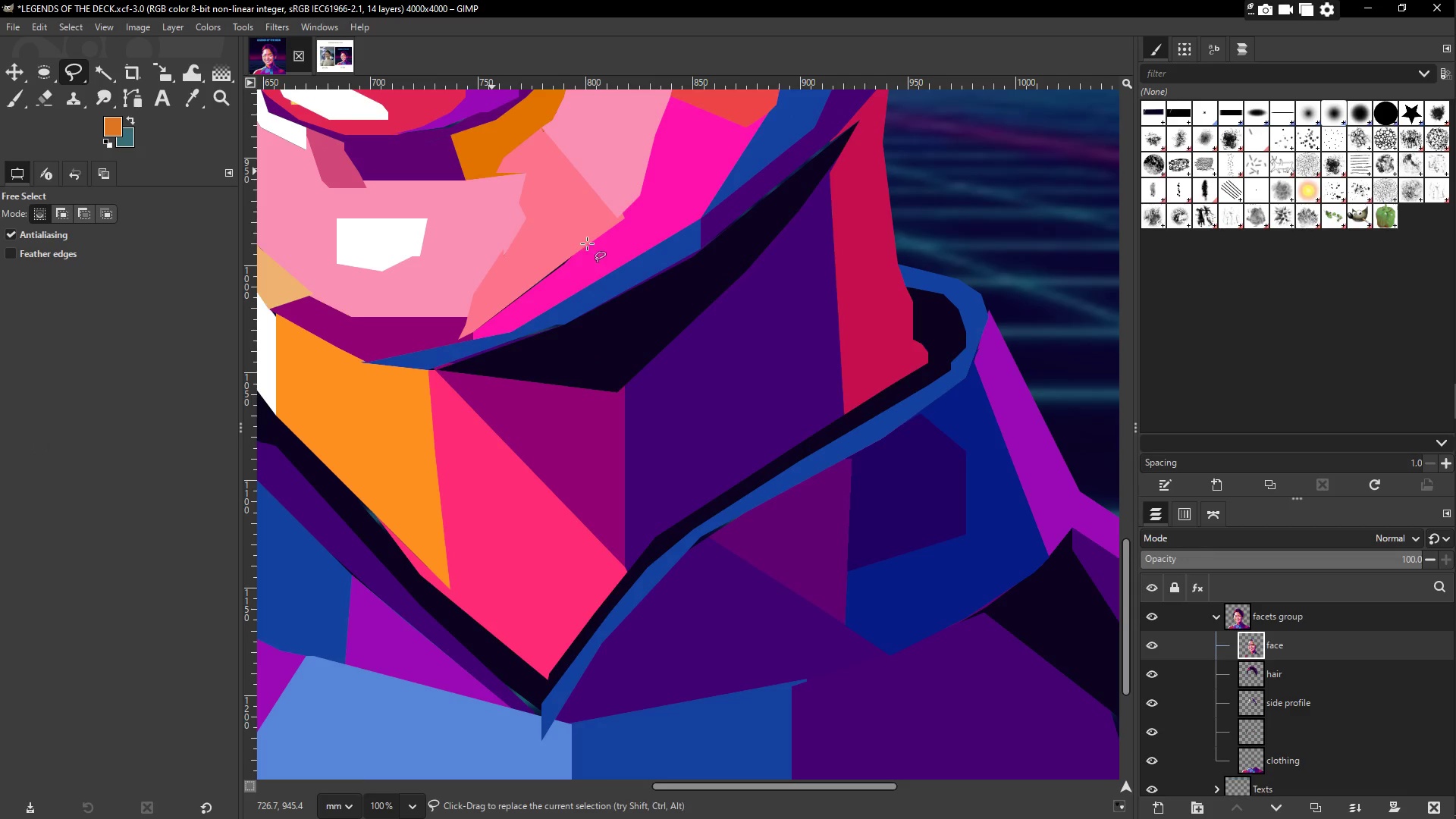 
left_click([588, 244])
 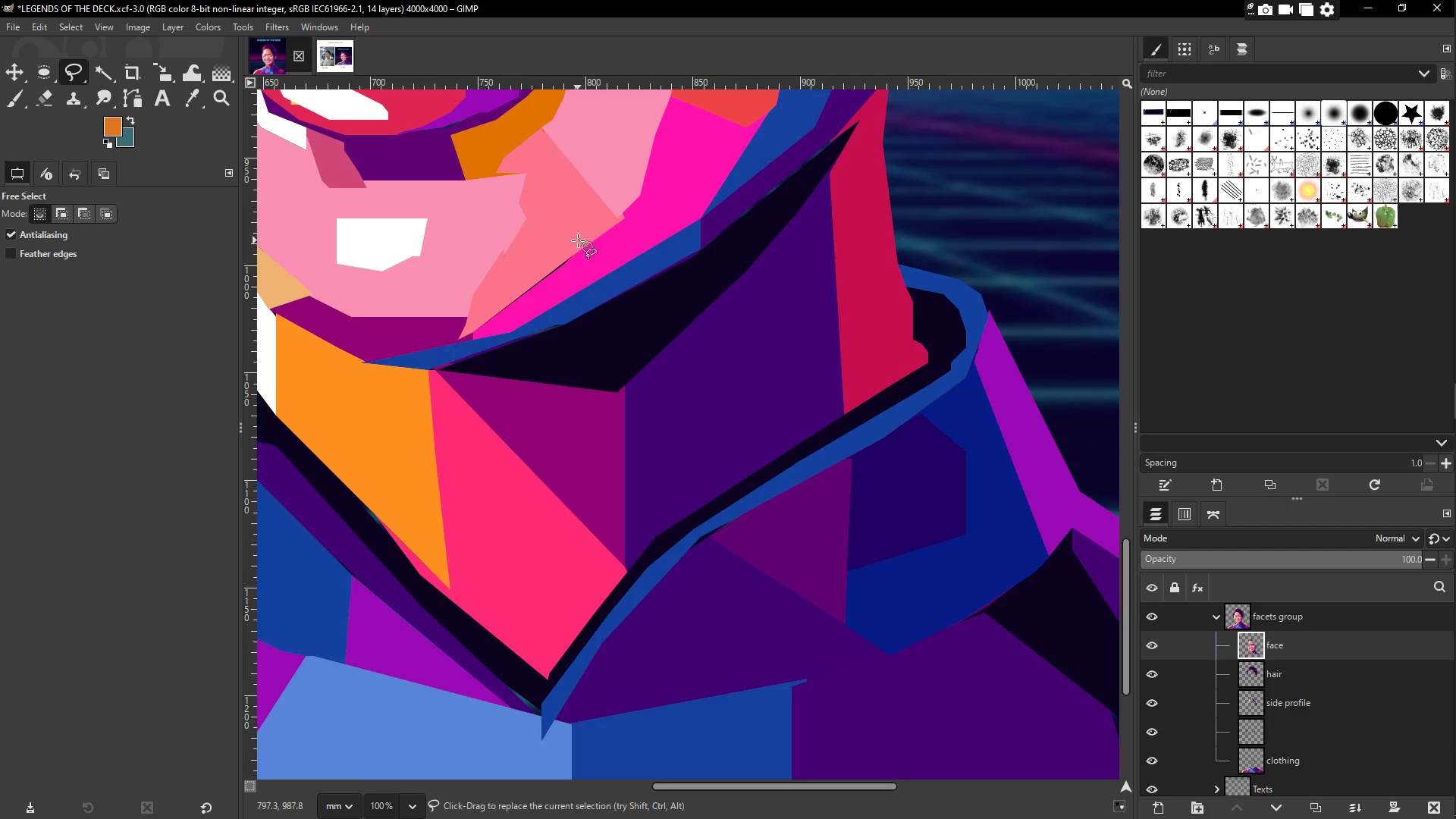 
left_click([576, 241])
 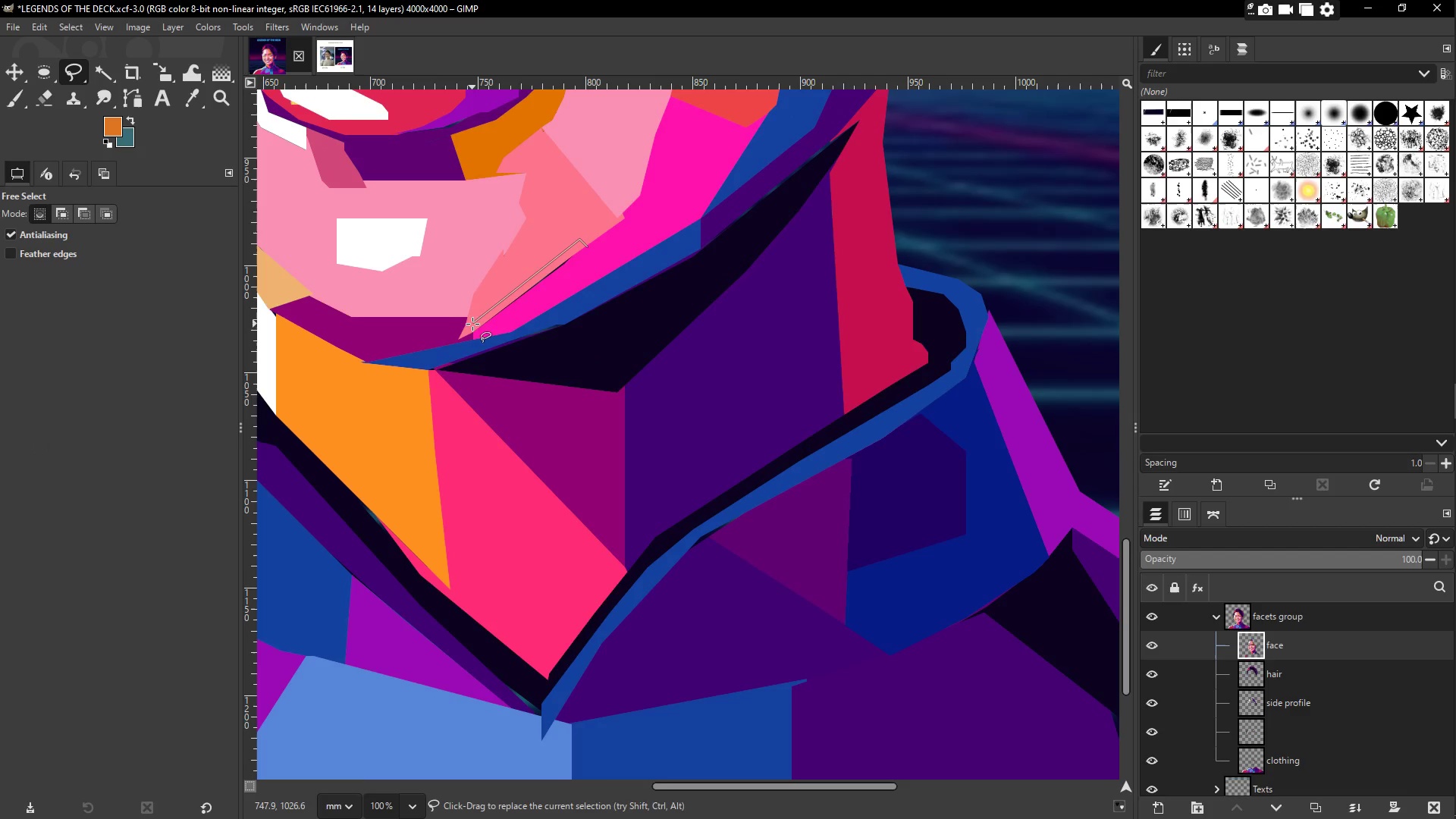 
left_click([473, 324])
 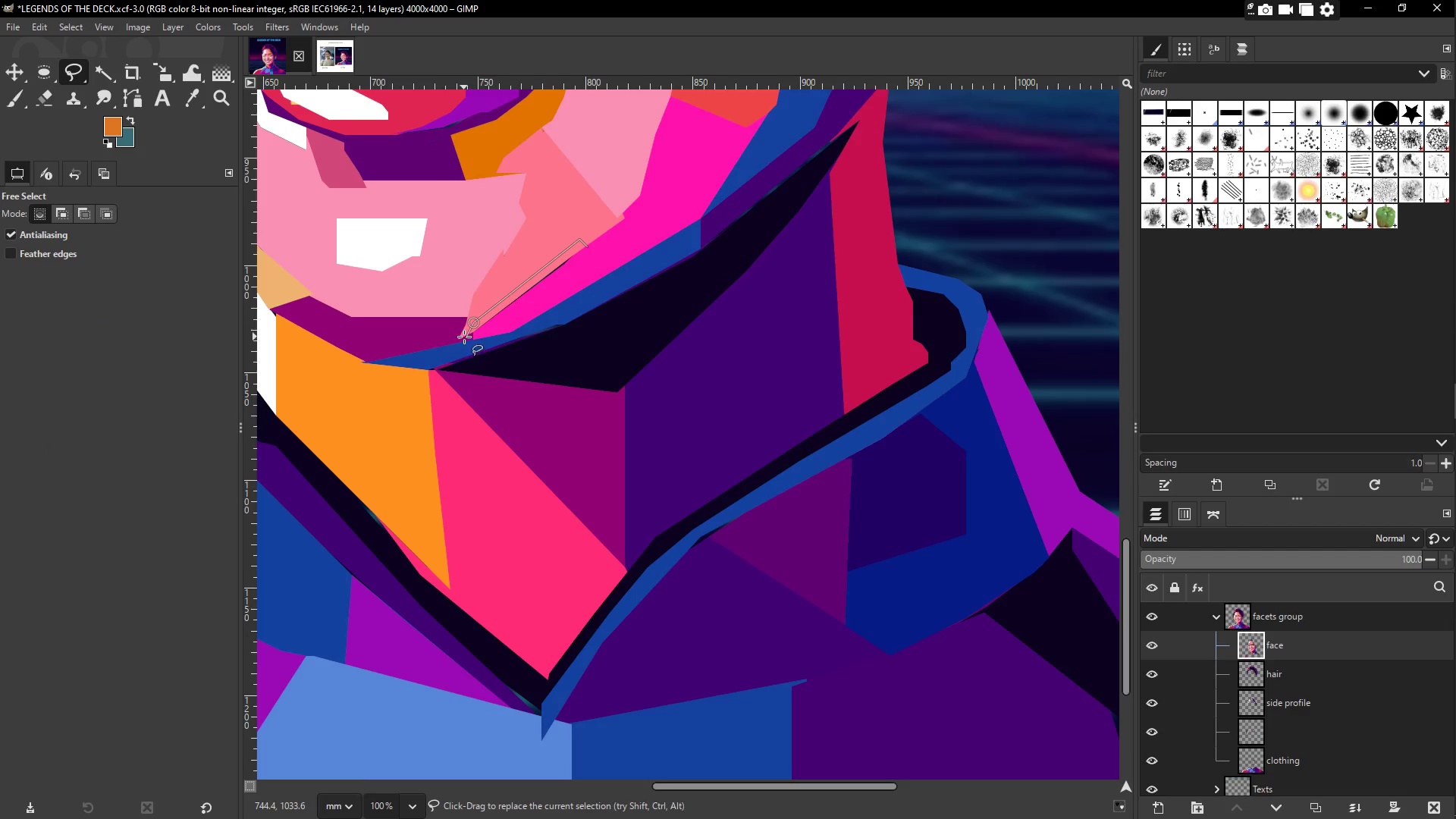 
left_click([464, 337])
 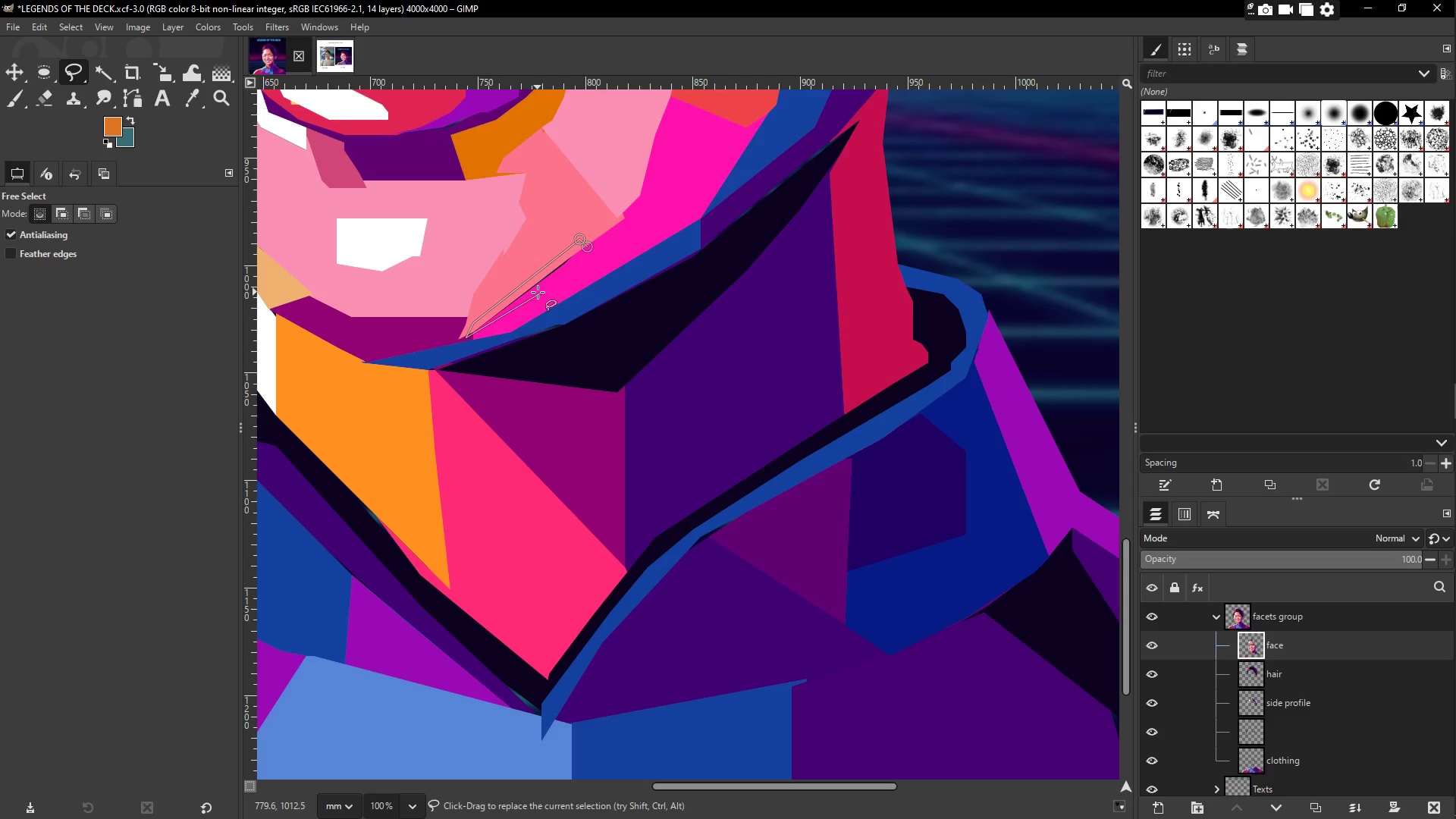 
left_click([535, 289])
 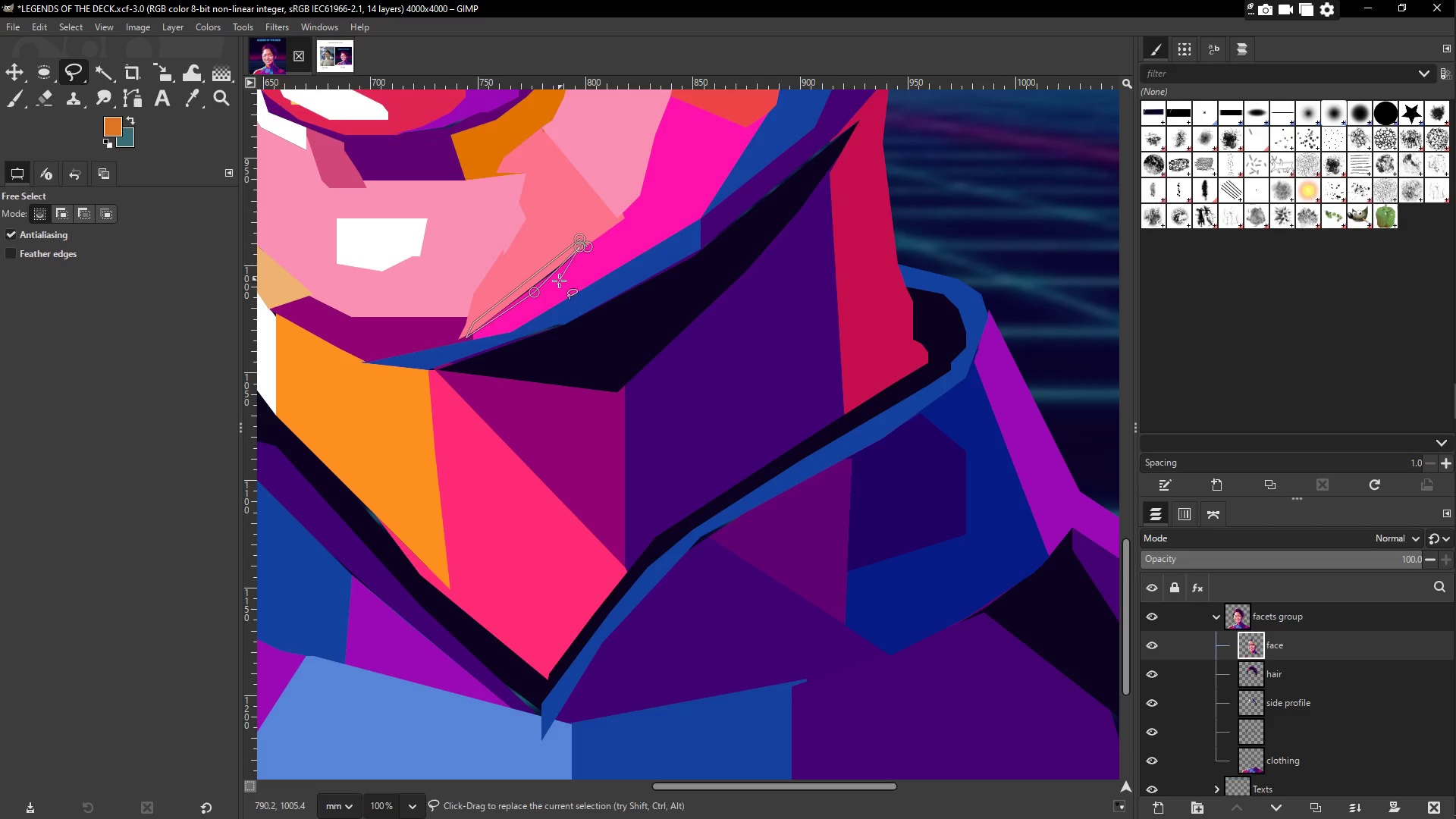 
double_click([563, 262])
 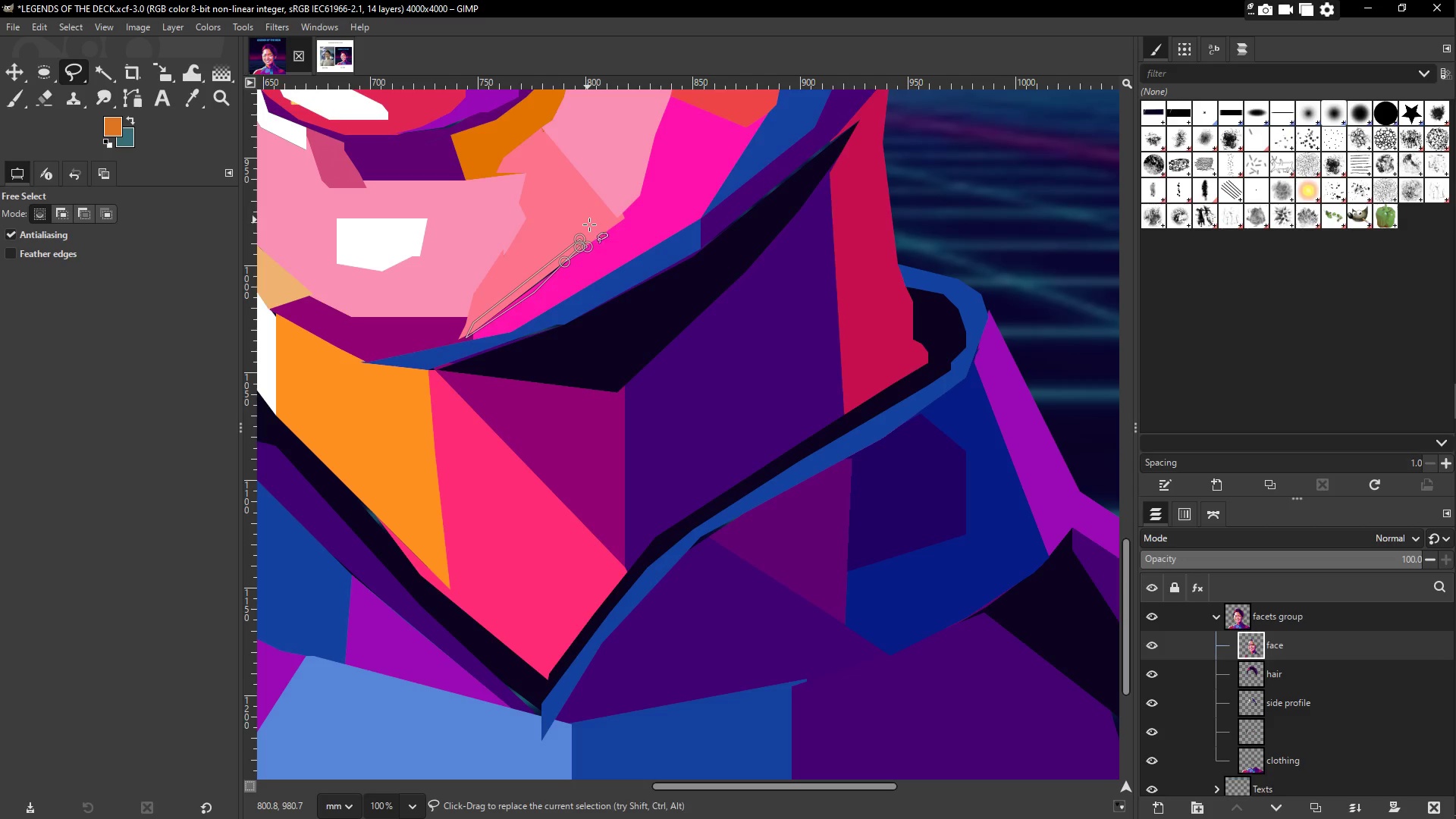 
left_click([596, 241])
 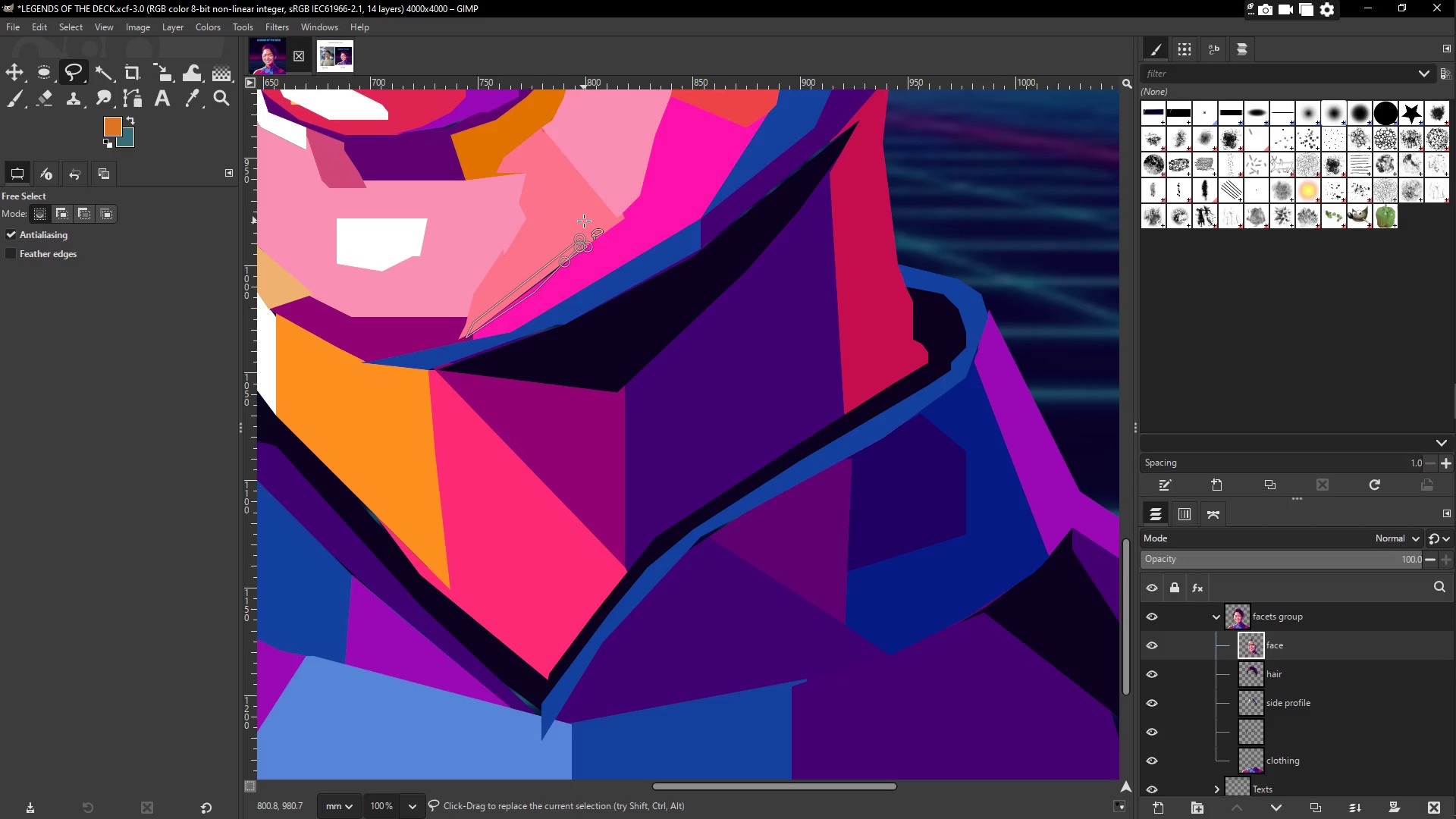 
left_click([584, 221])
 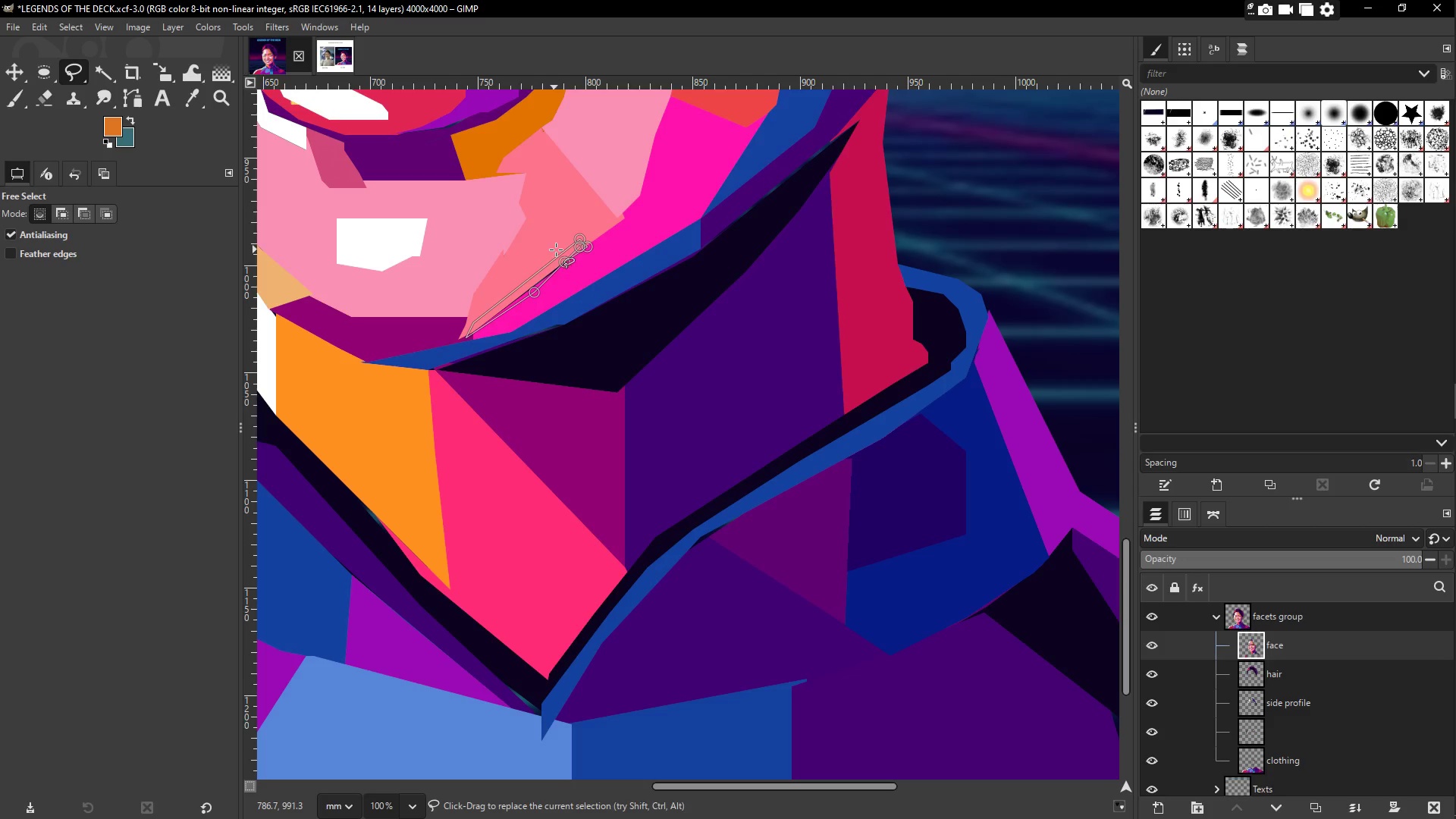 
key(Control+Z)
 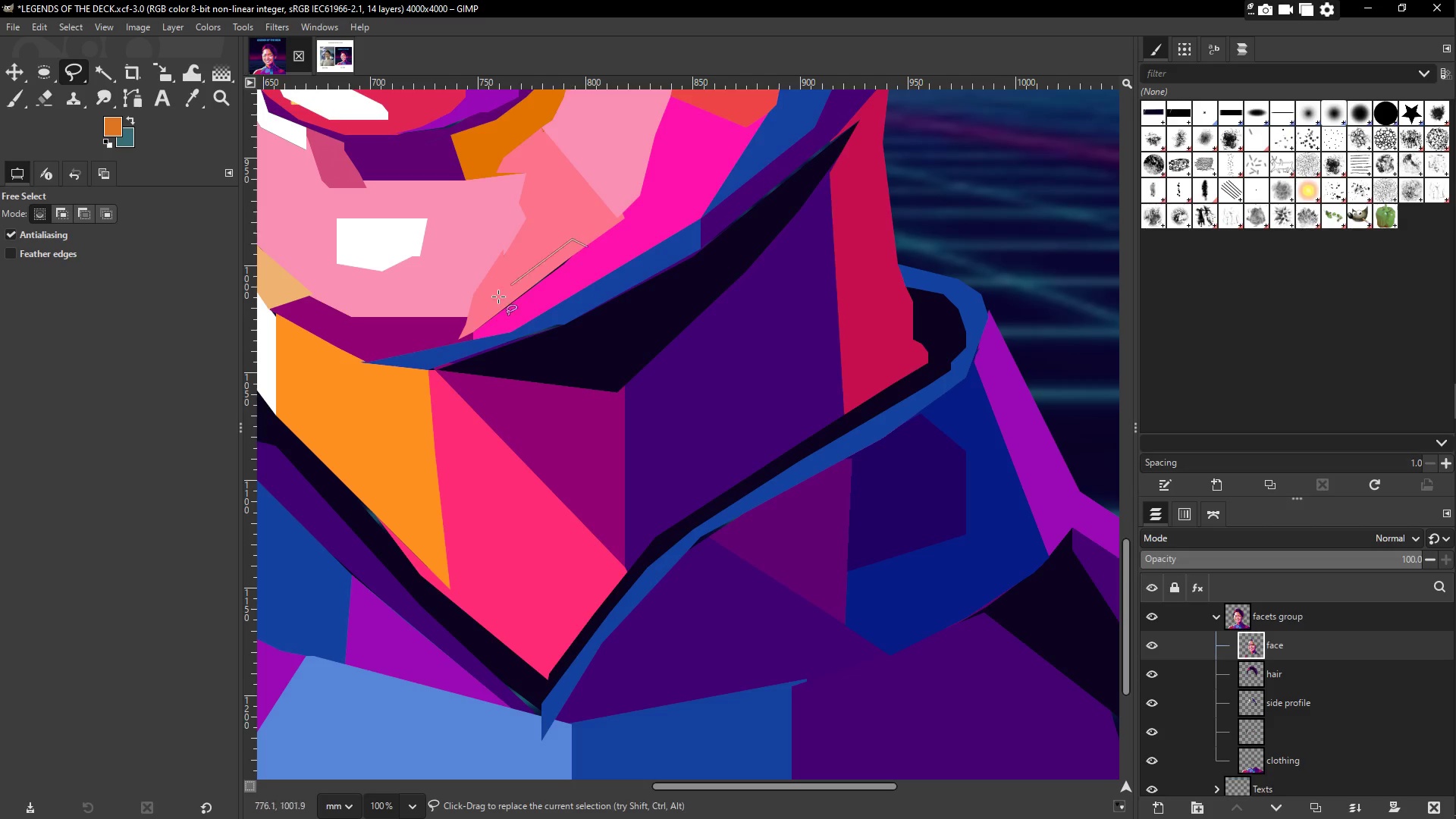 
left_click([492, 309])
 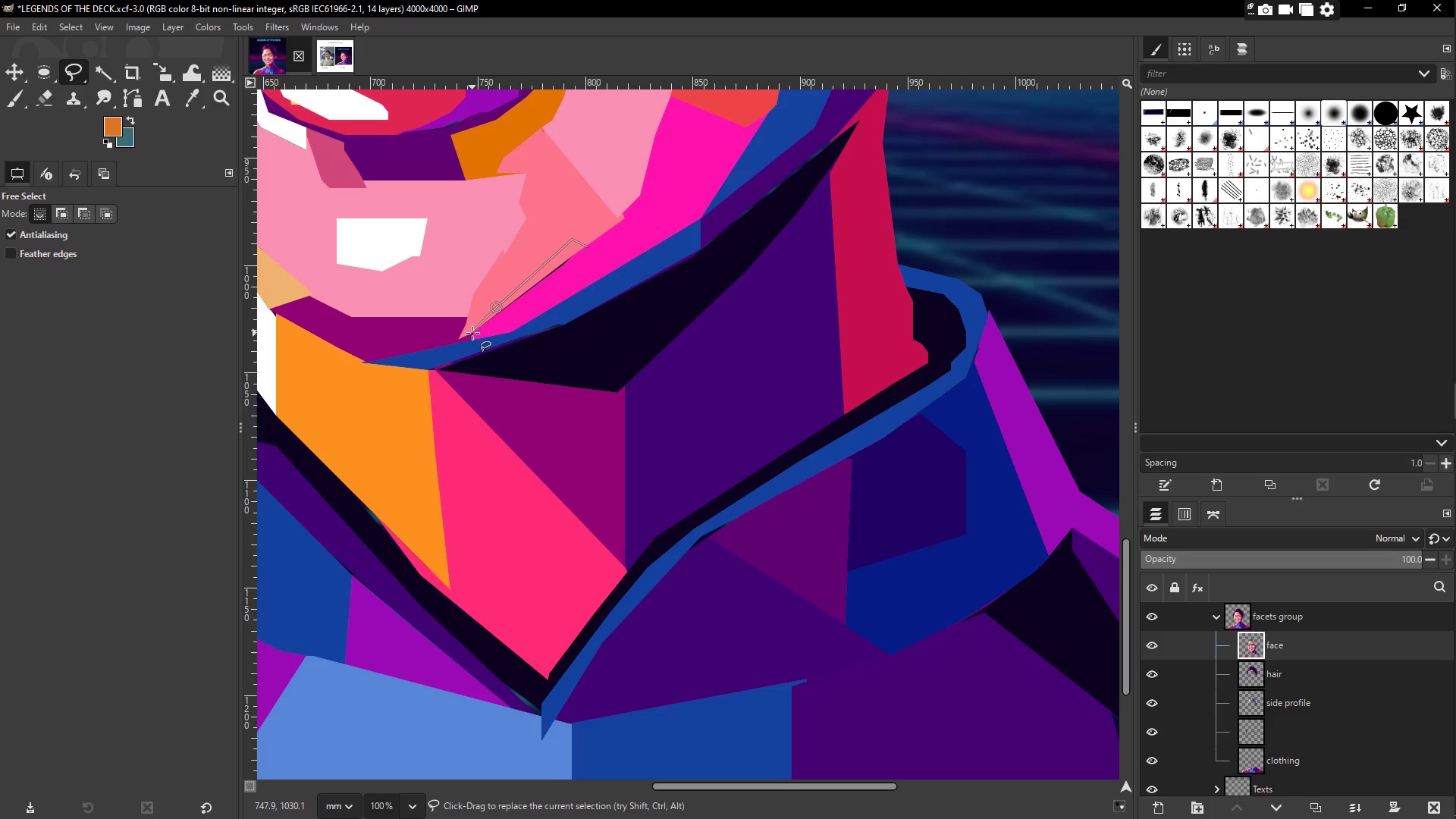 
left_click([472, 332])
 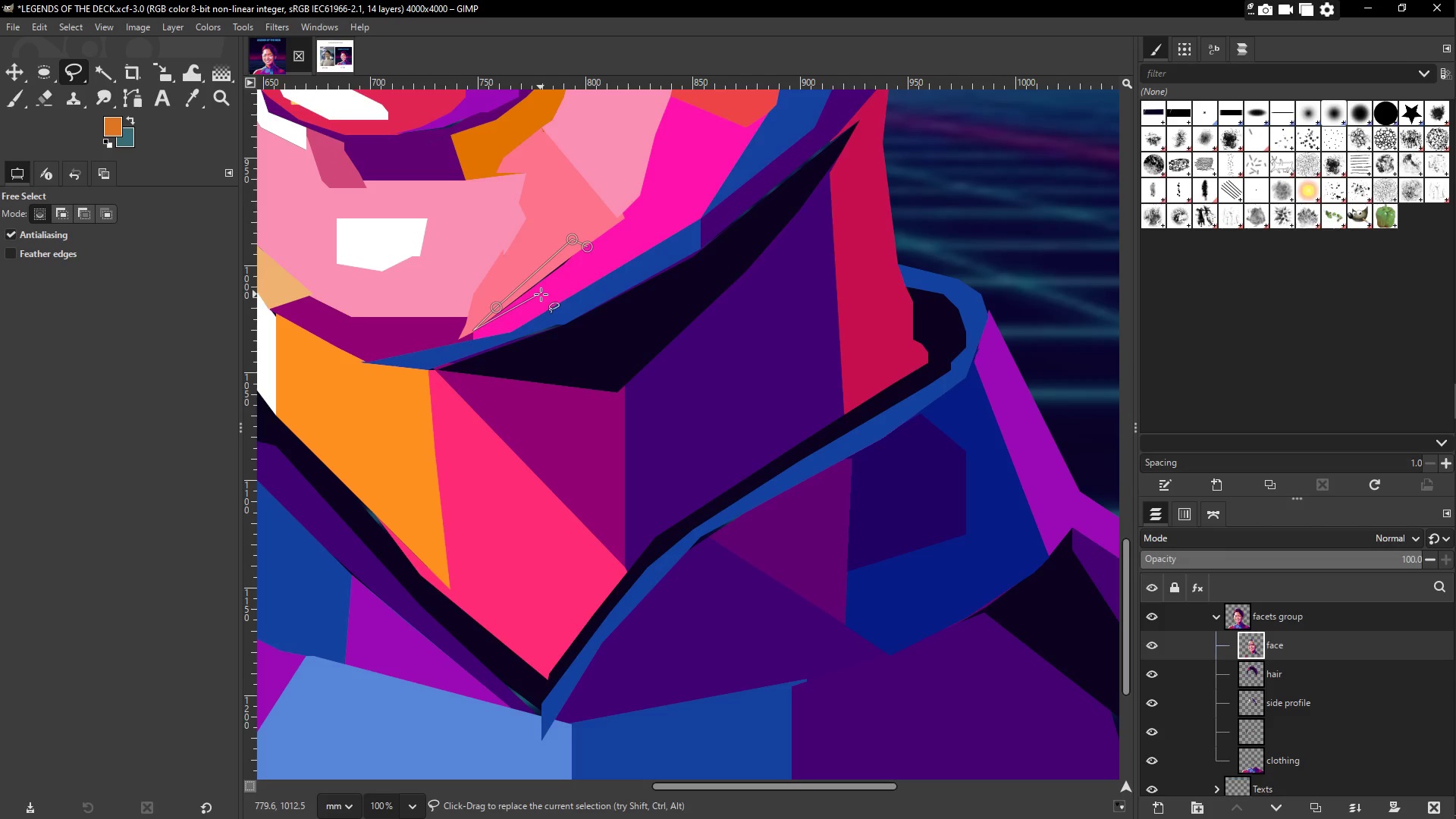 
left_click([541, 292])
 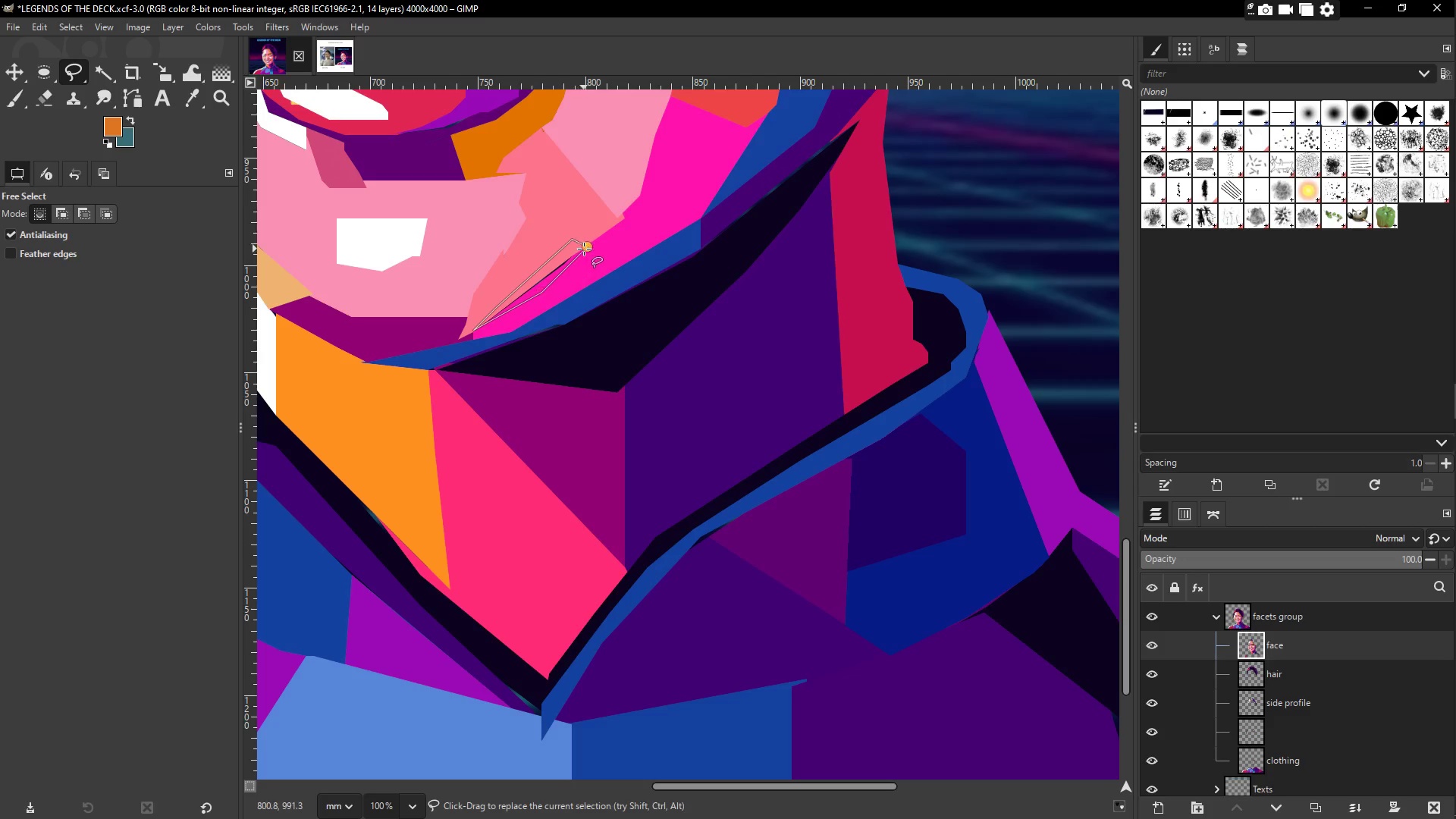 
left_click([585, 247])
 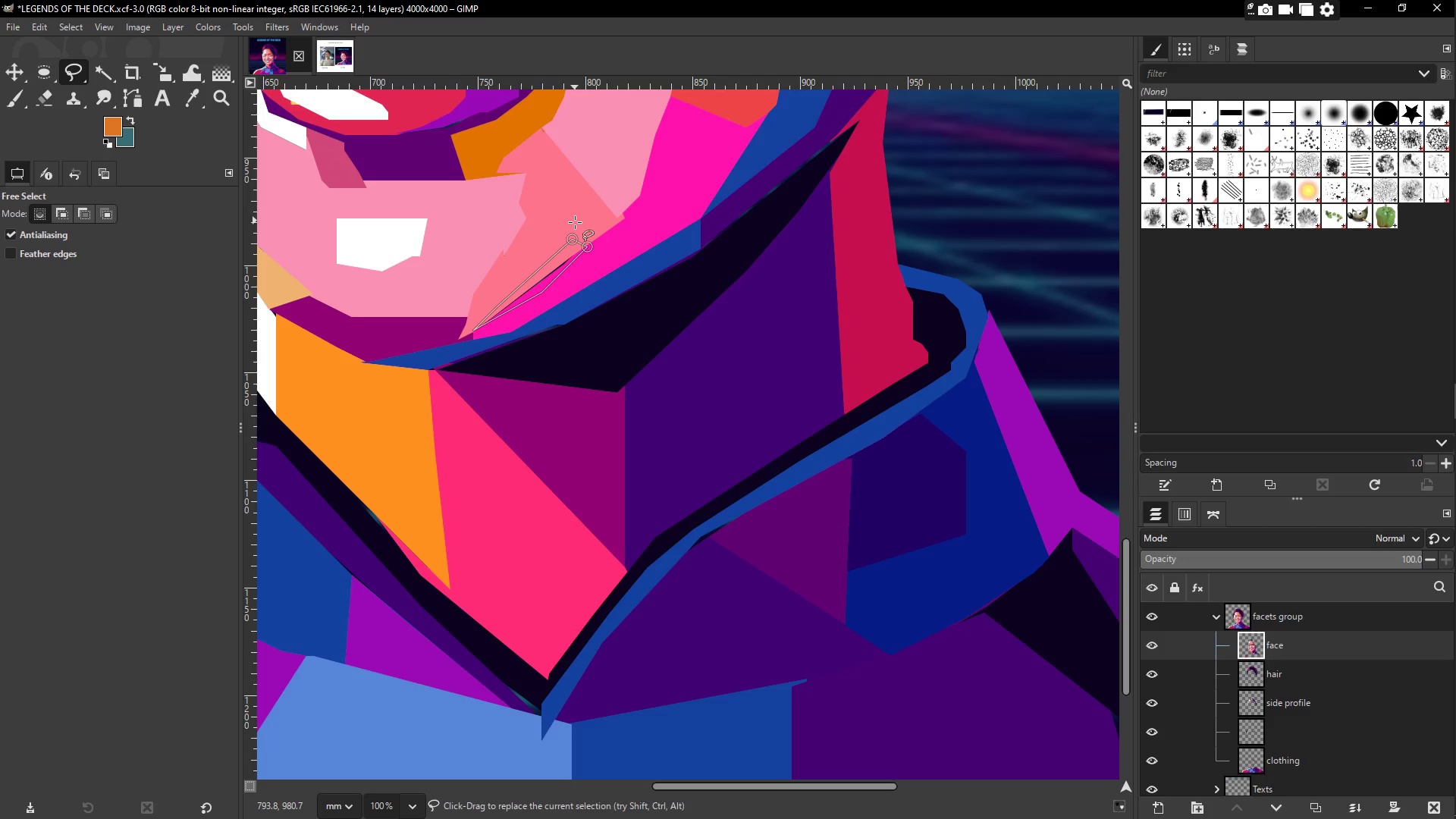 
key(O)
 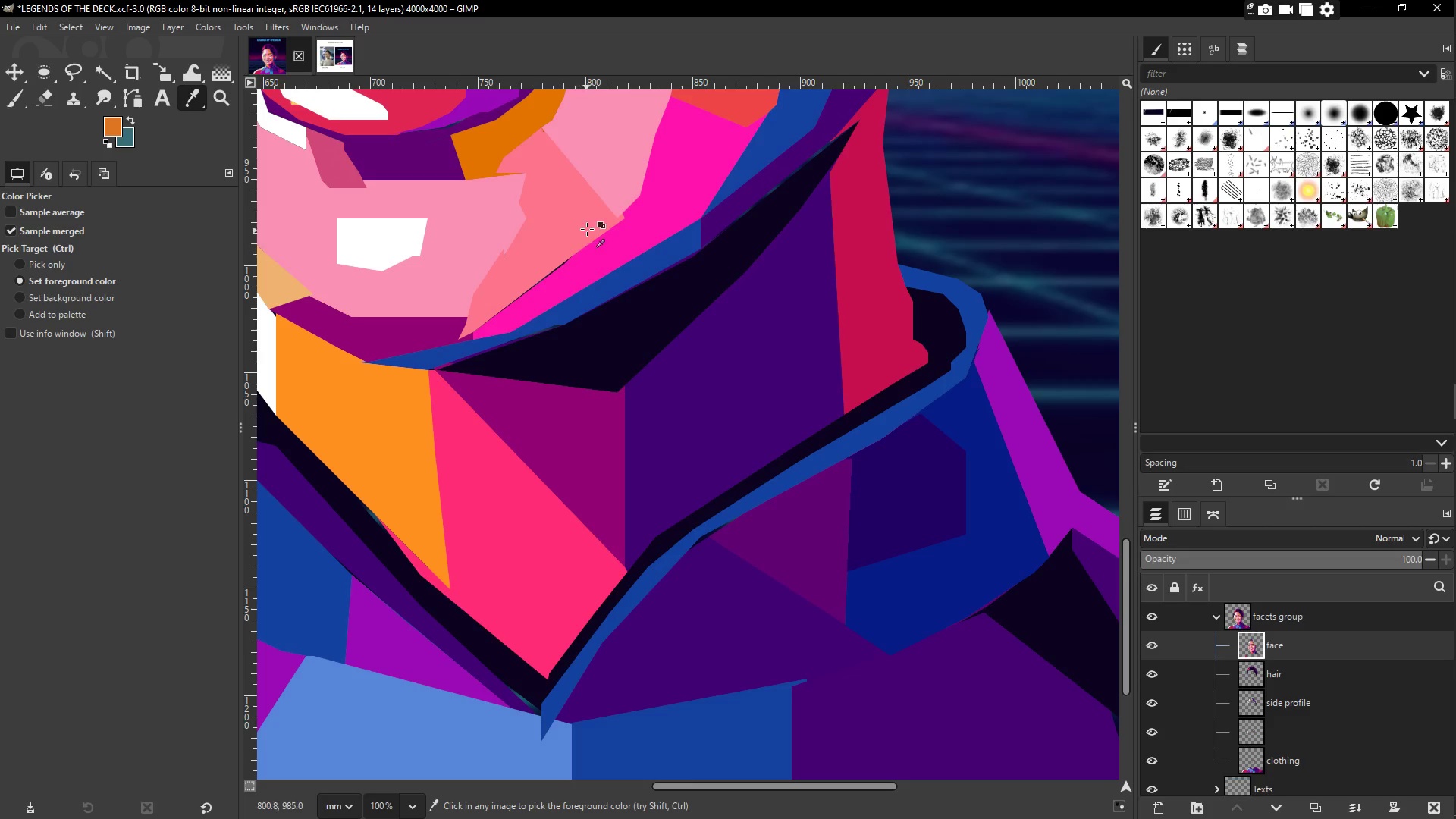 
left_click([581, 222])
 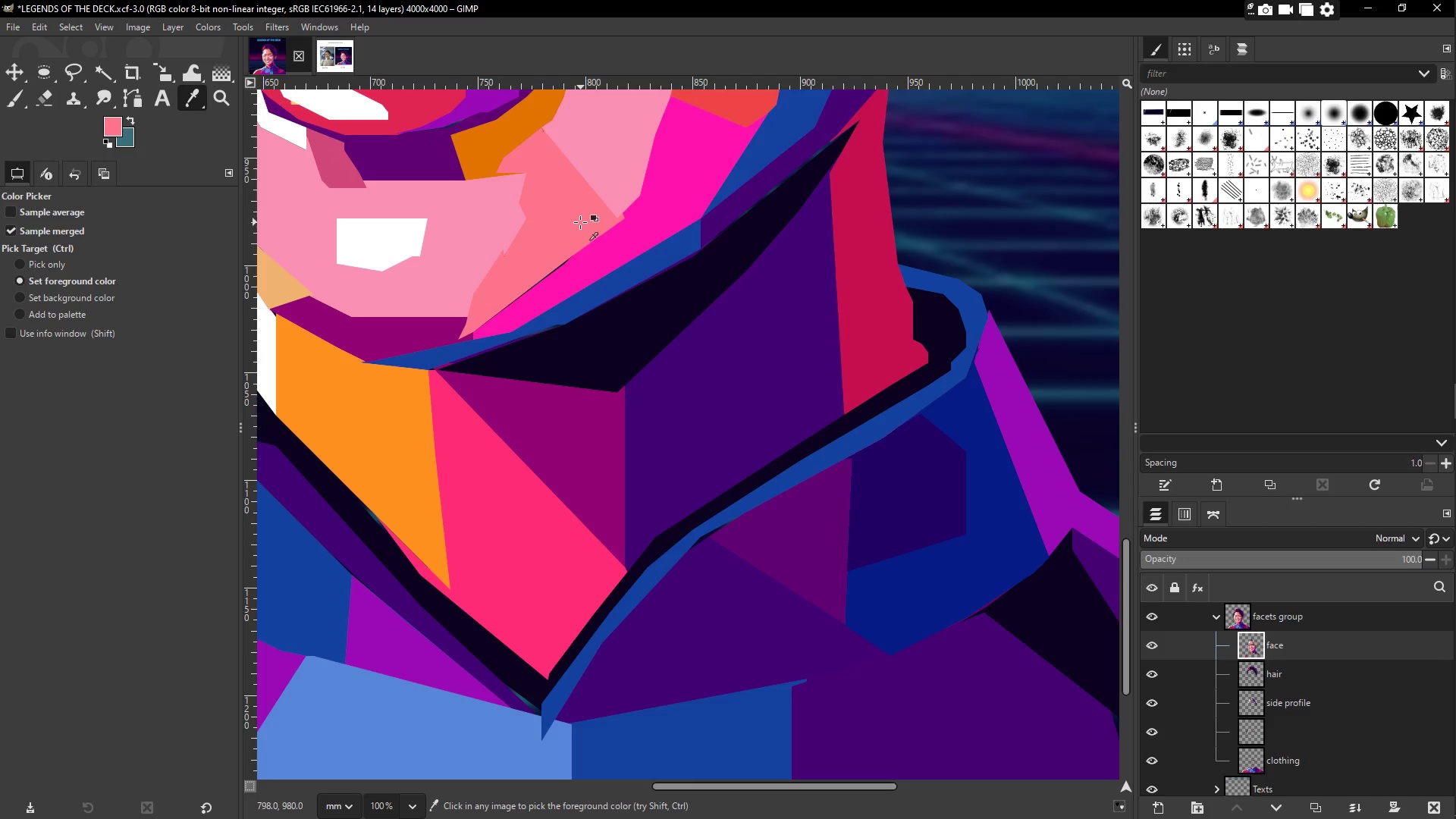 
key(G)
 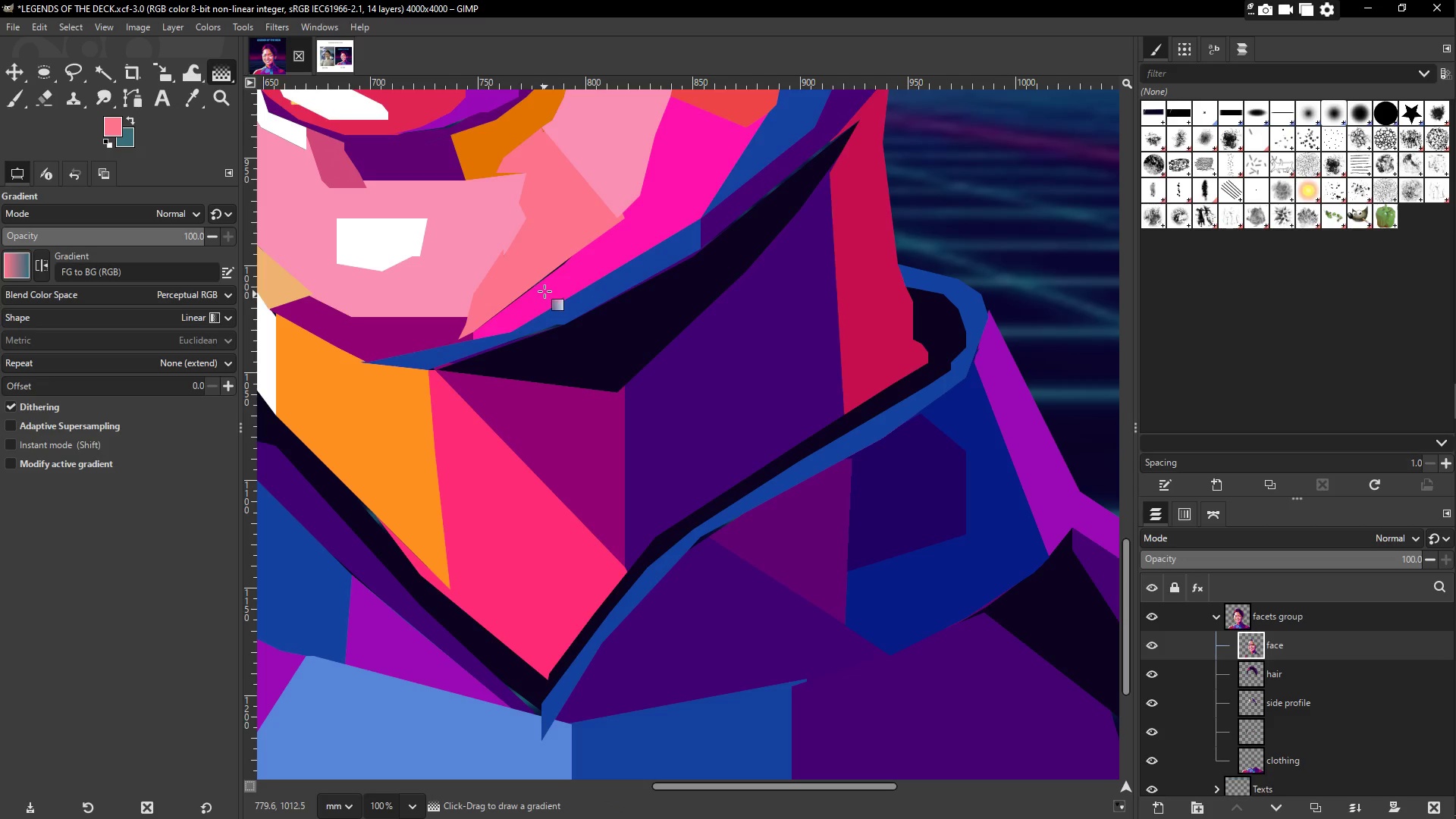 
left_click([544, 282])
 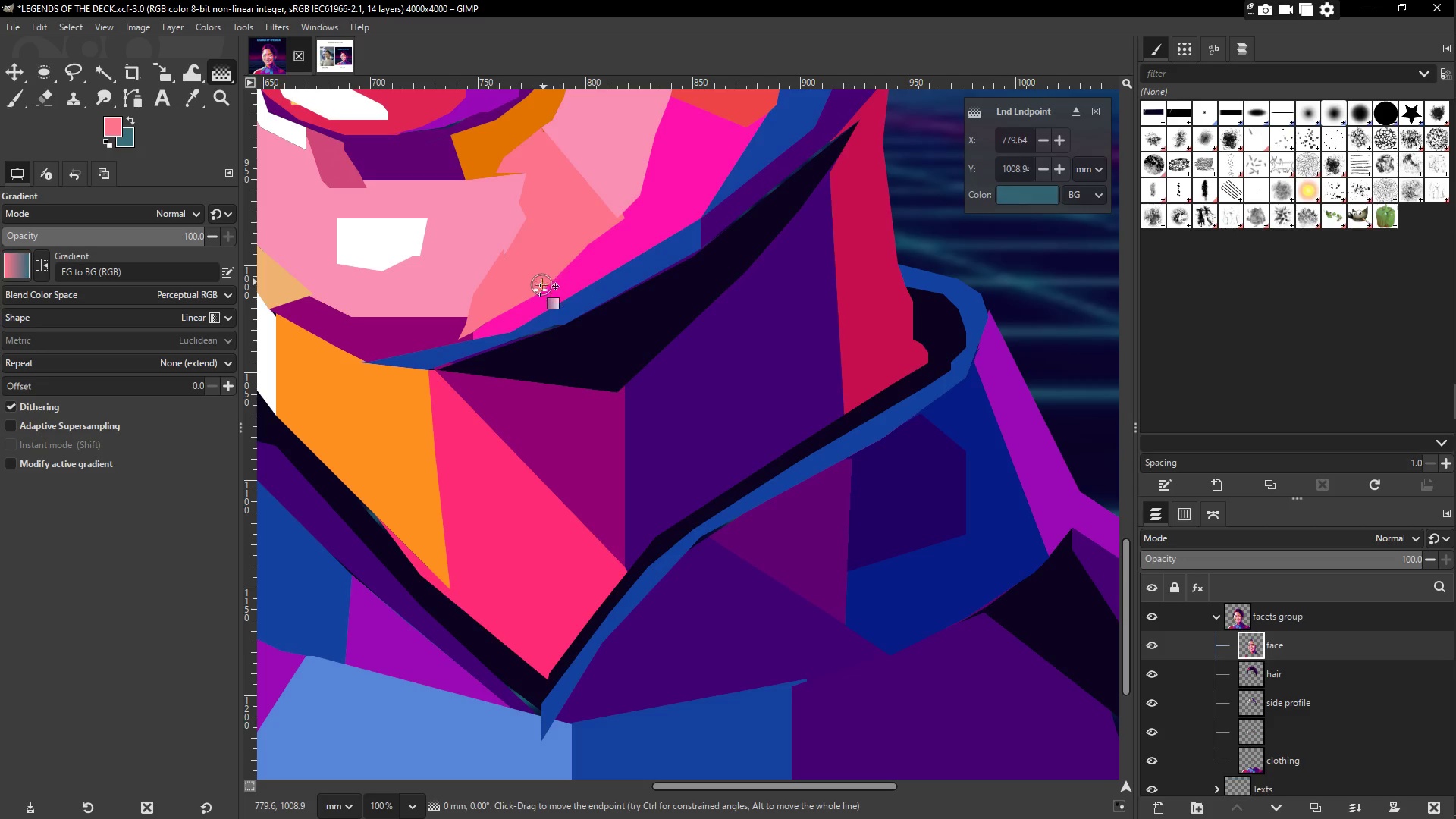 
hold_key(key=Space, duration=1.5)
 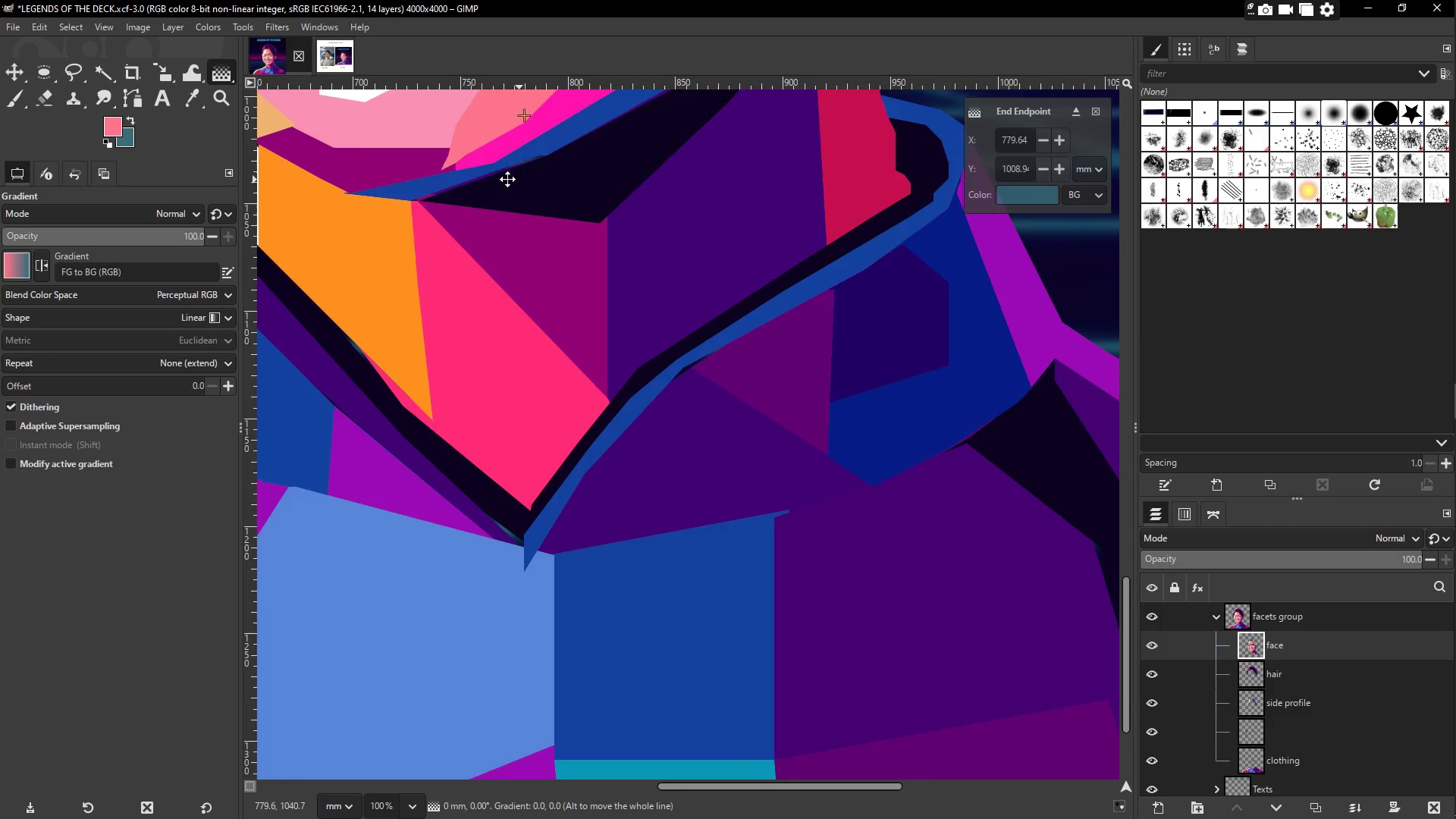 
hold_key(key=Space, duration=1.02)
 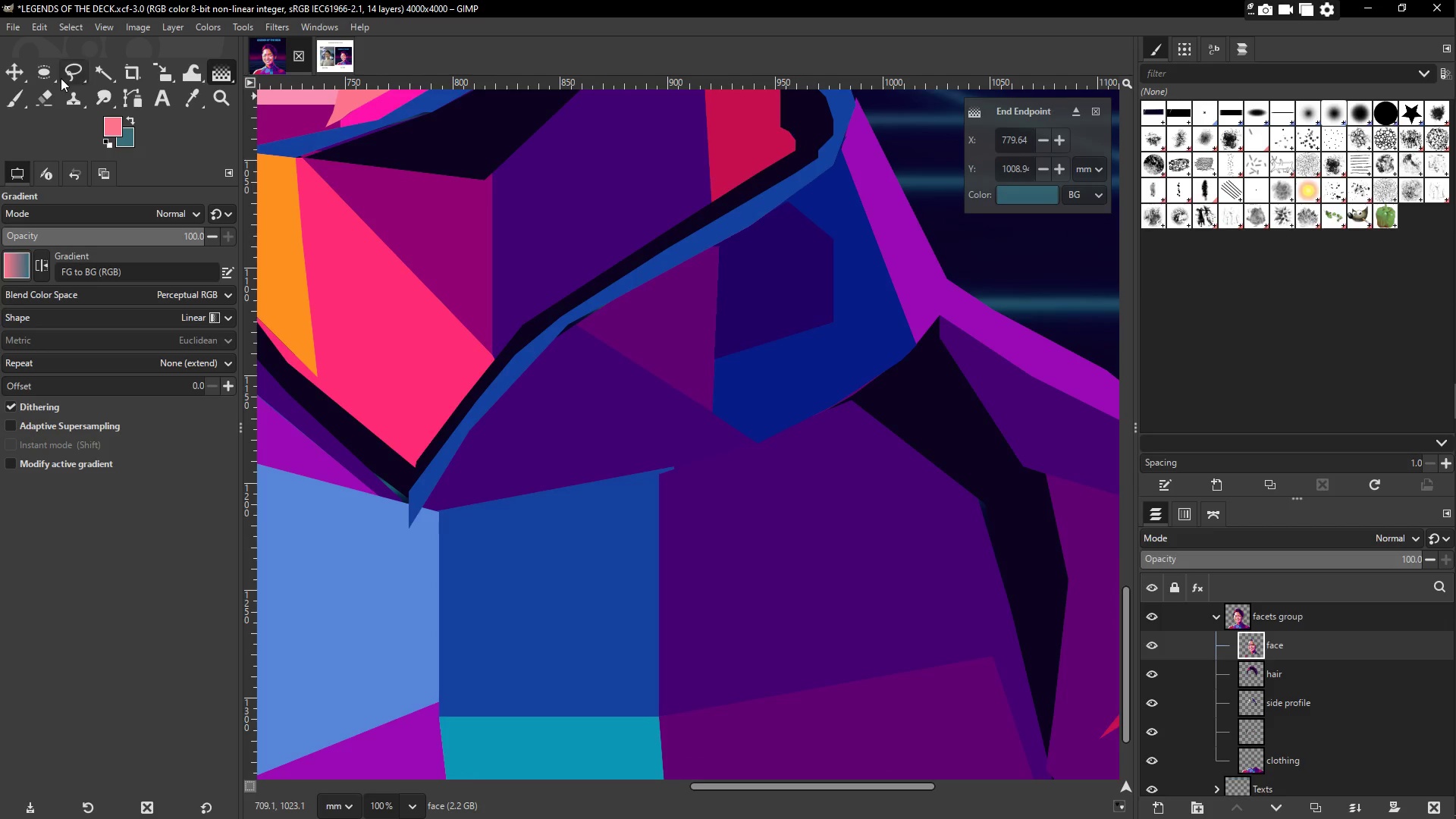 
left_click([71, 69])
 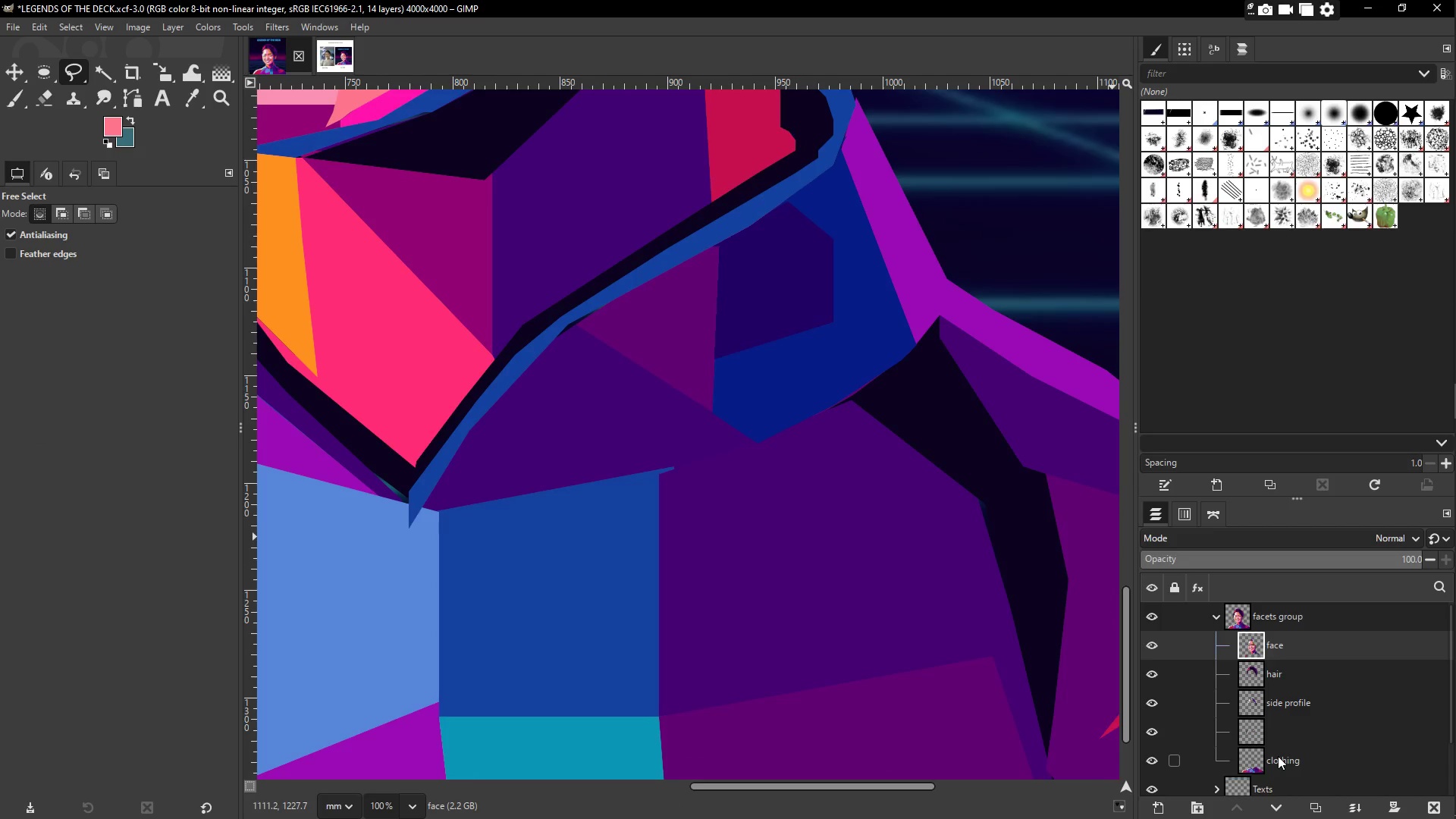 
left_click([690, 258])
 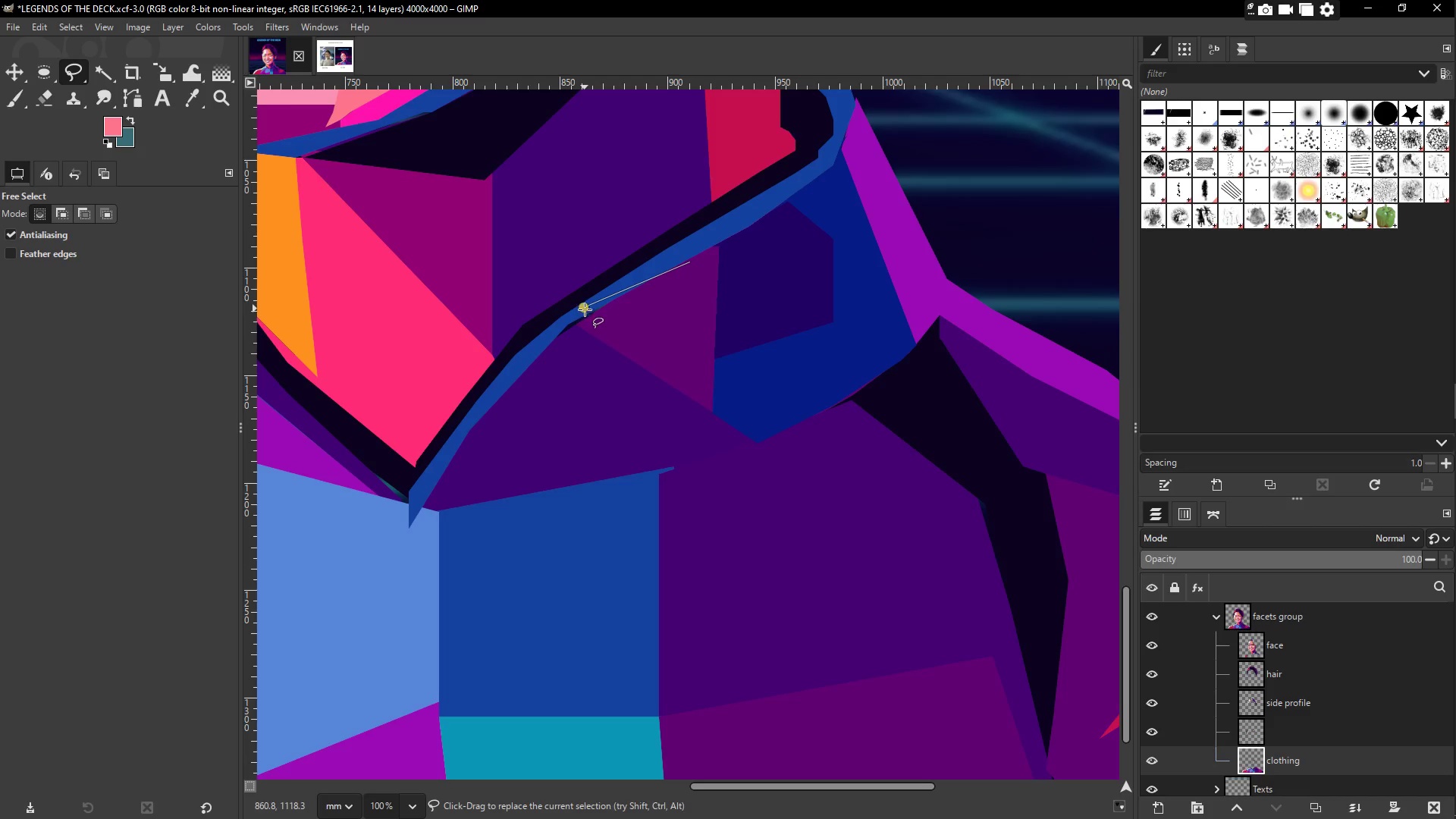 
double_click([551, 330])
 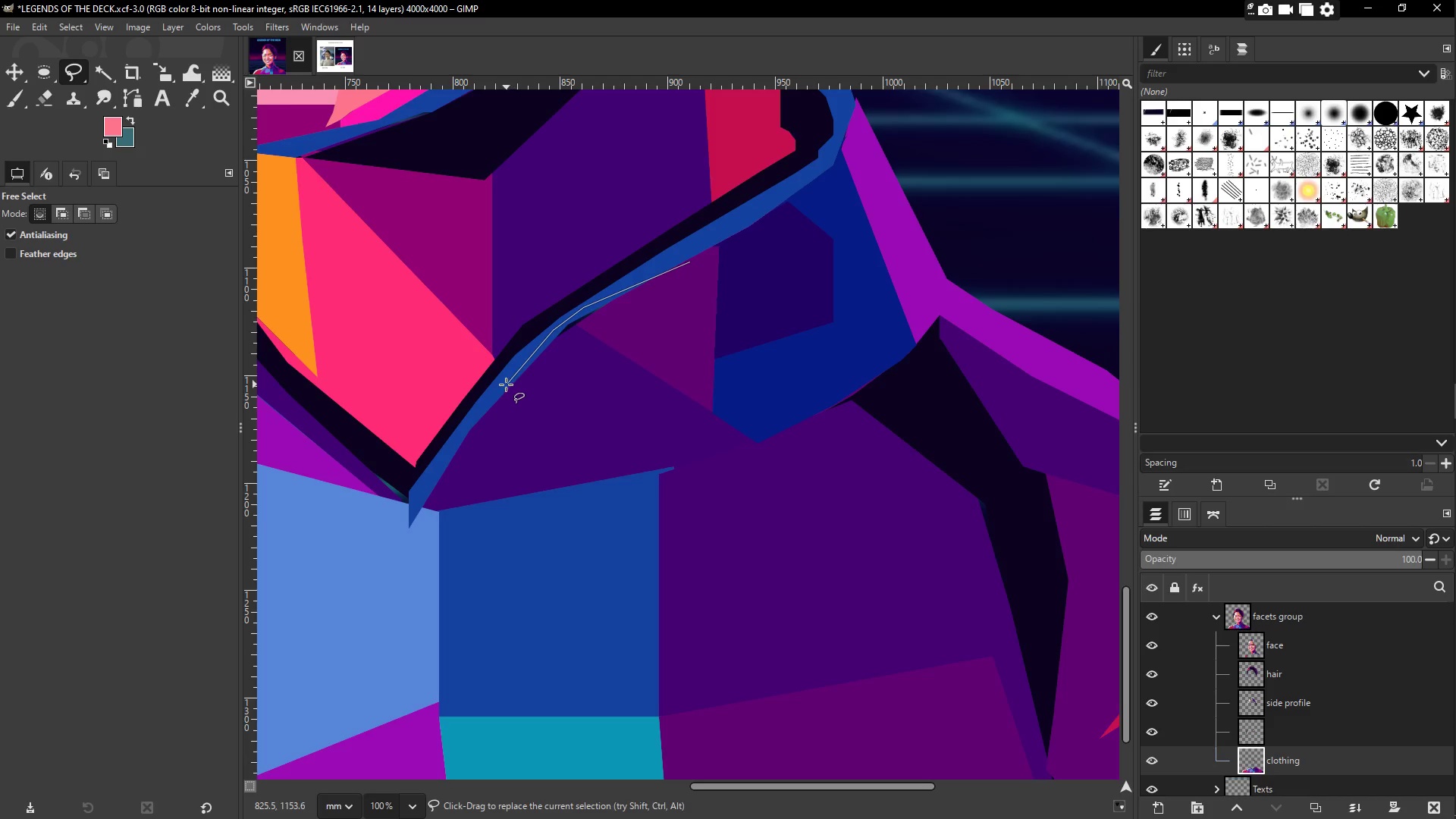 
left_click([506, 384])
 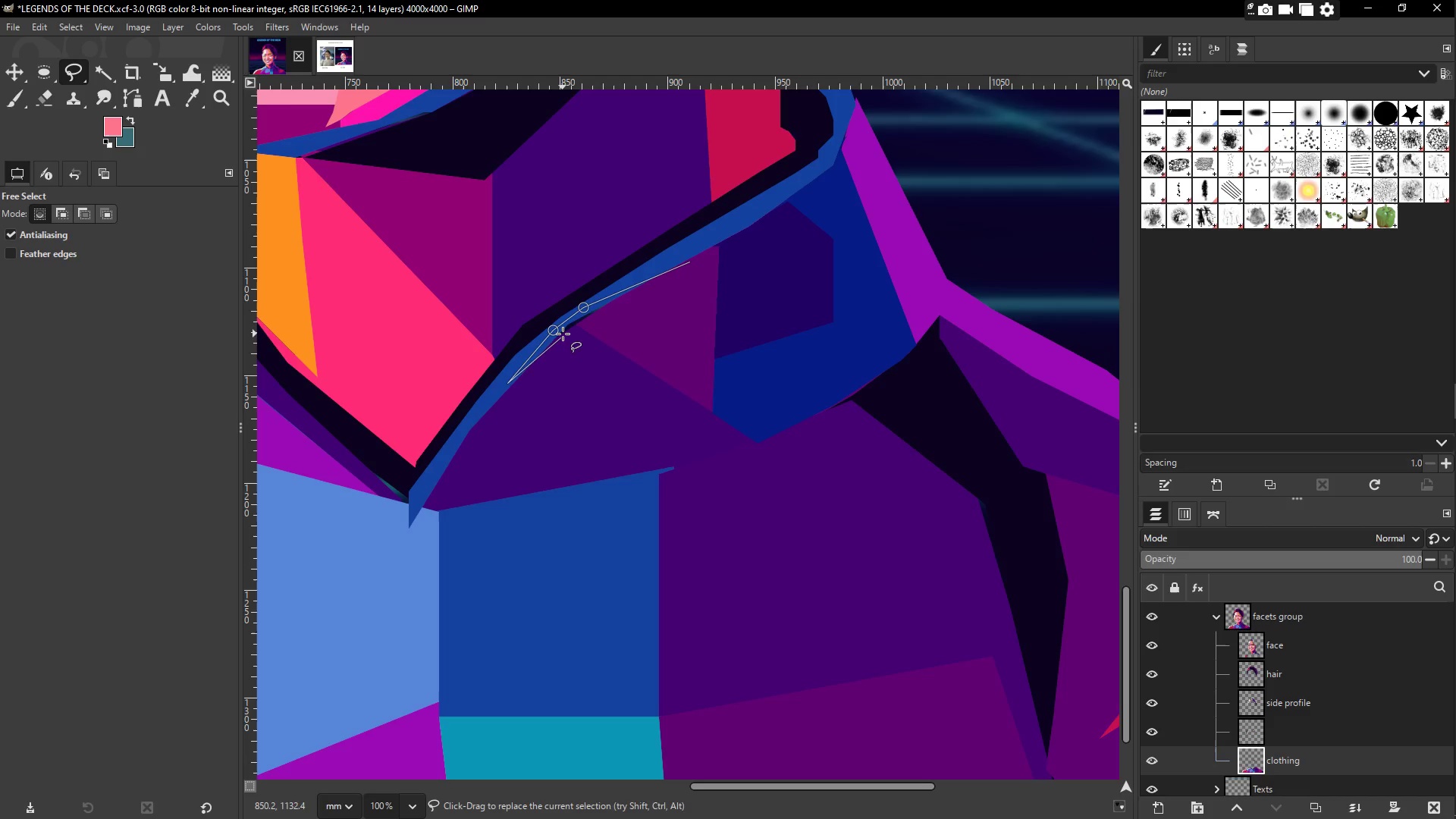 
left_click([563, 332])
 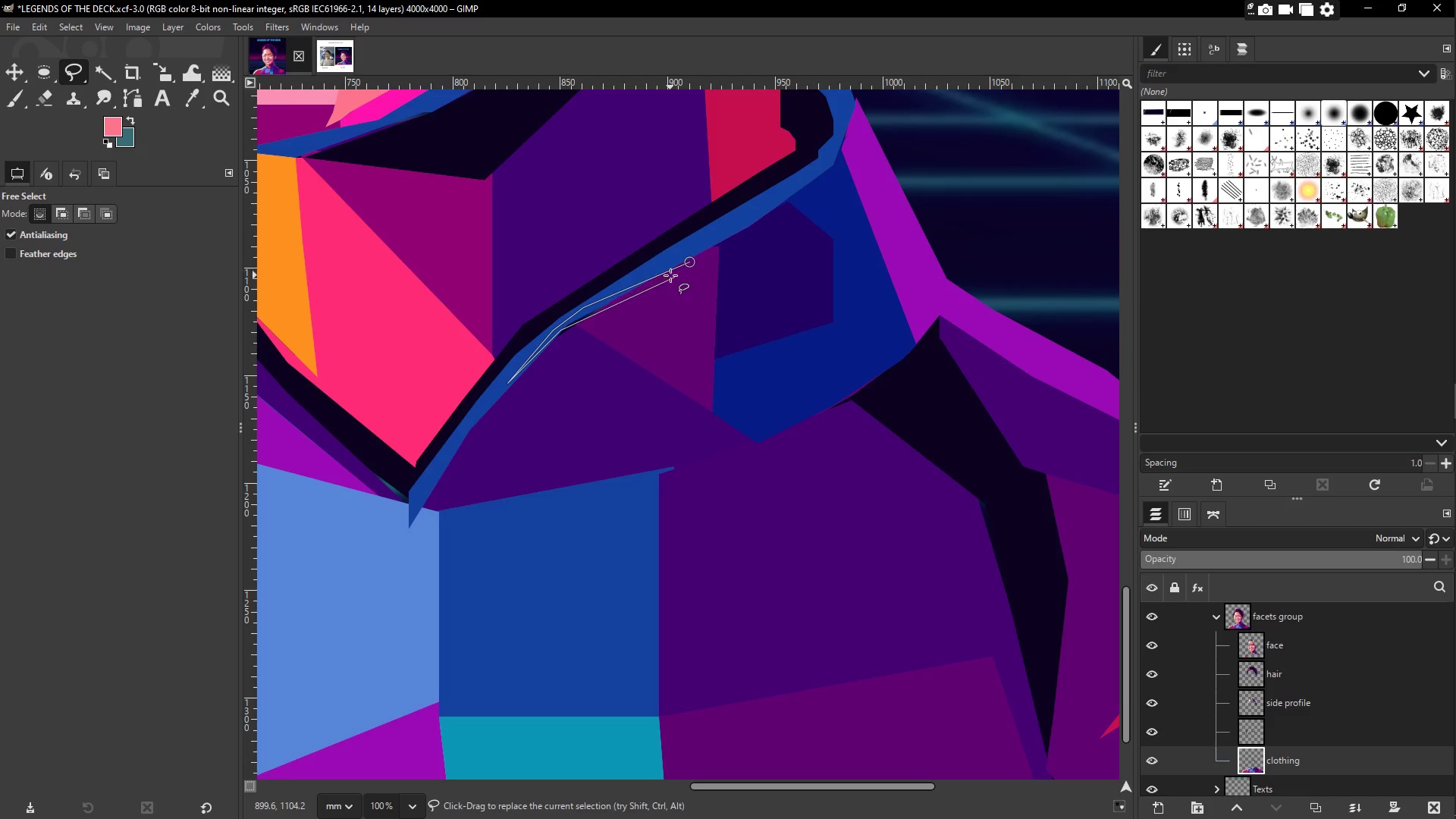 
left_click([670, 275])
 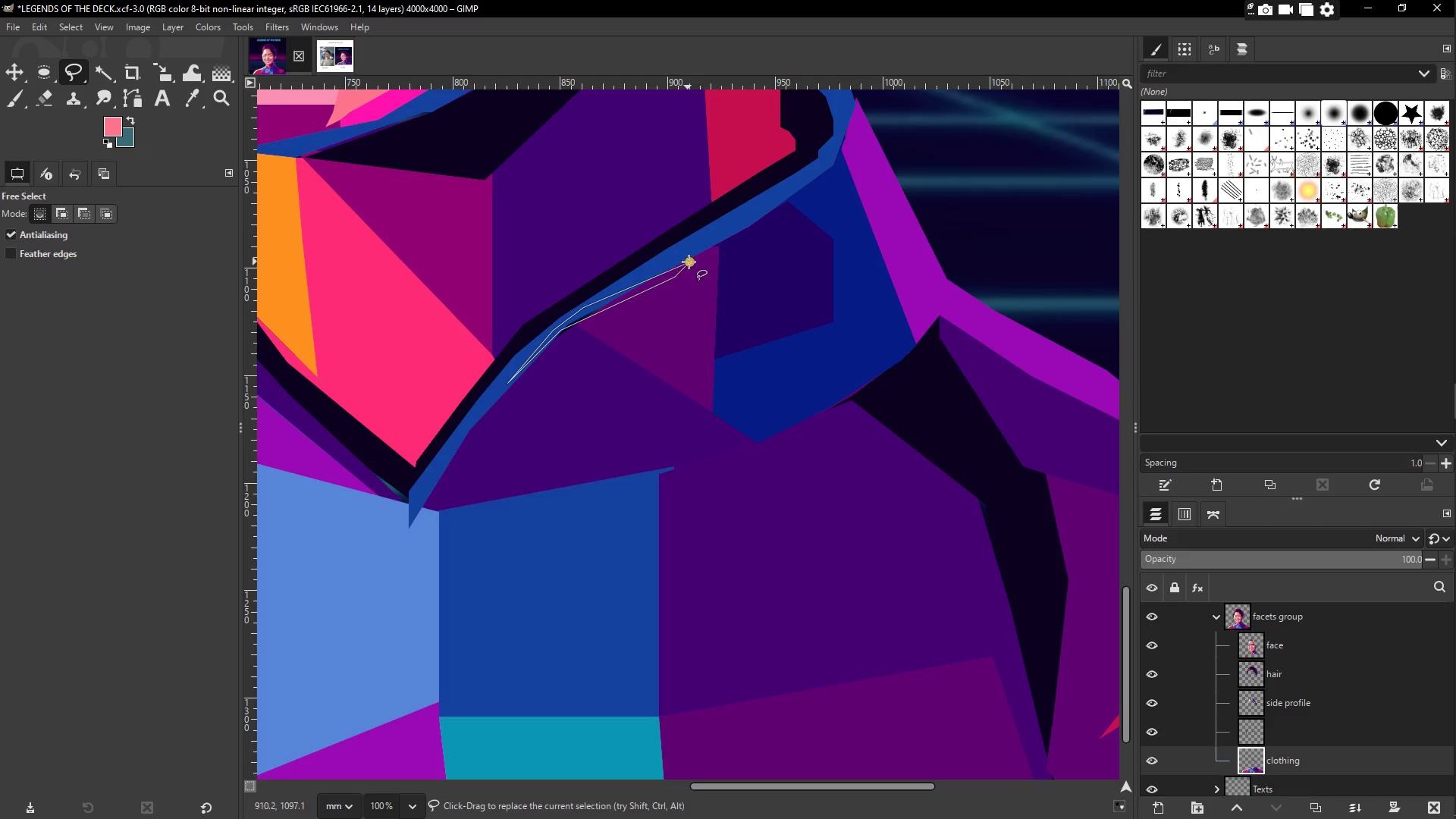 
left_click([689, 262])
 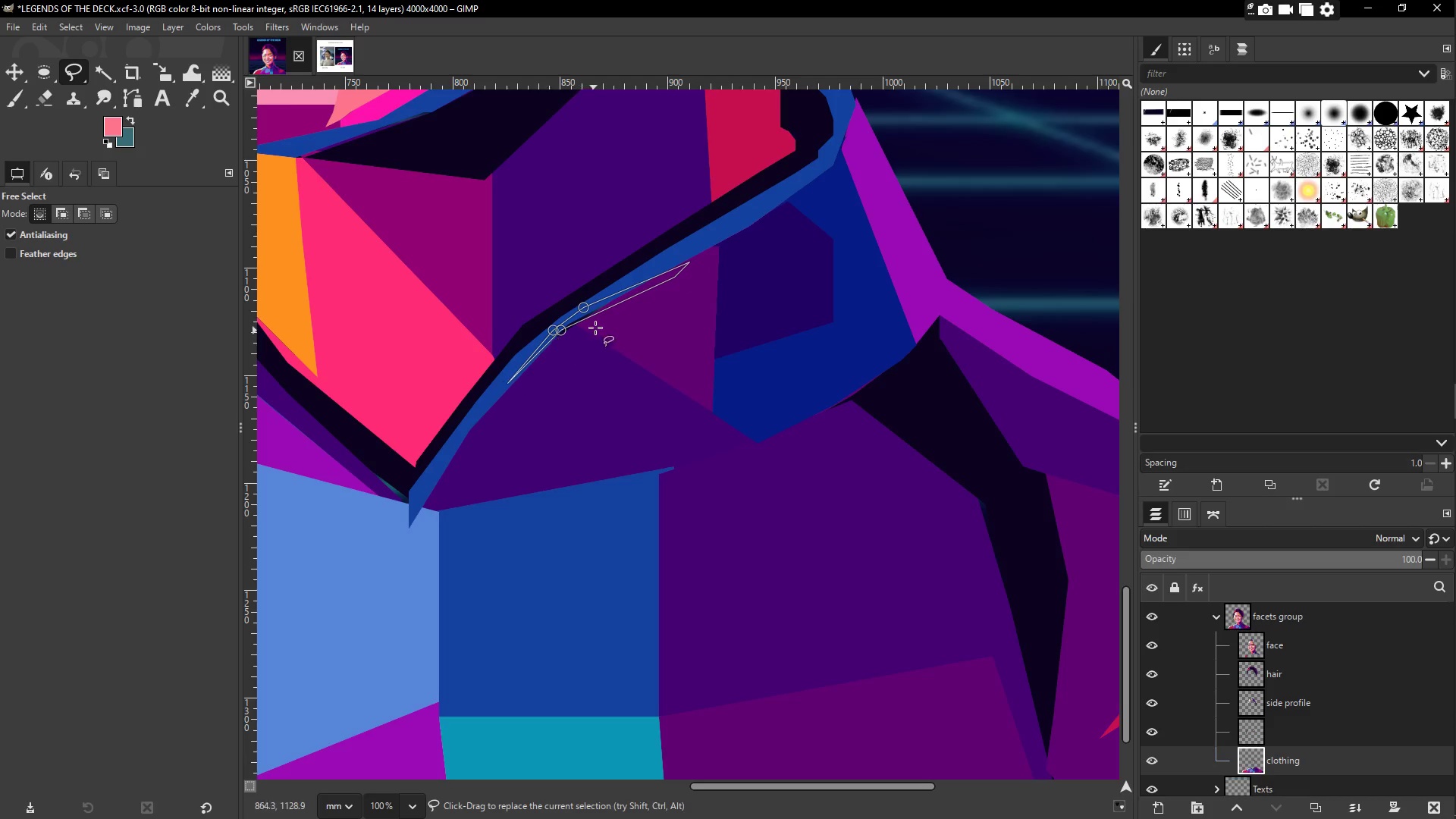 
left_click([605, 304])
 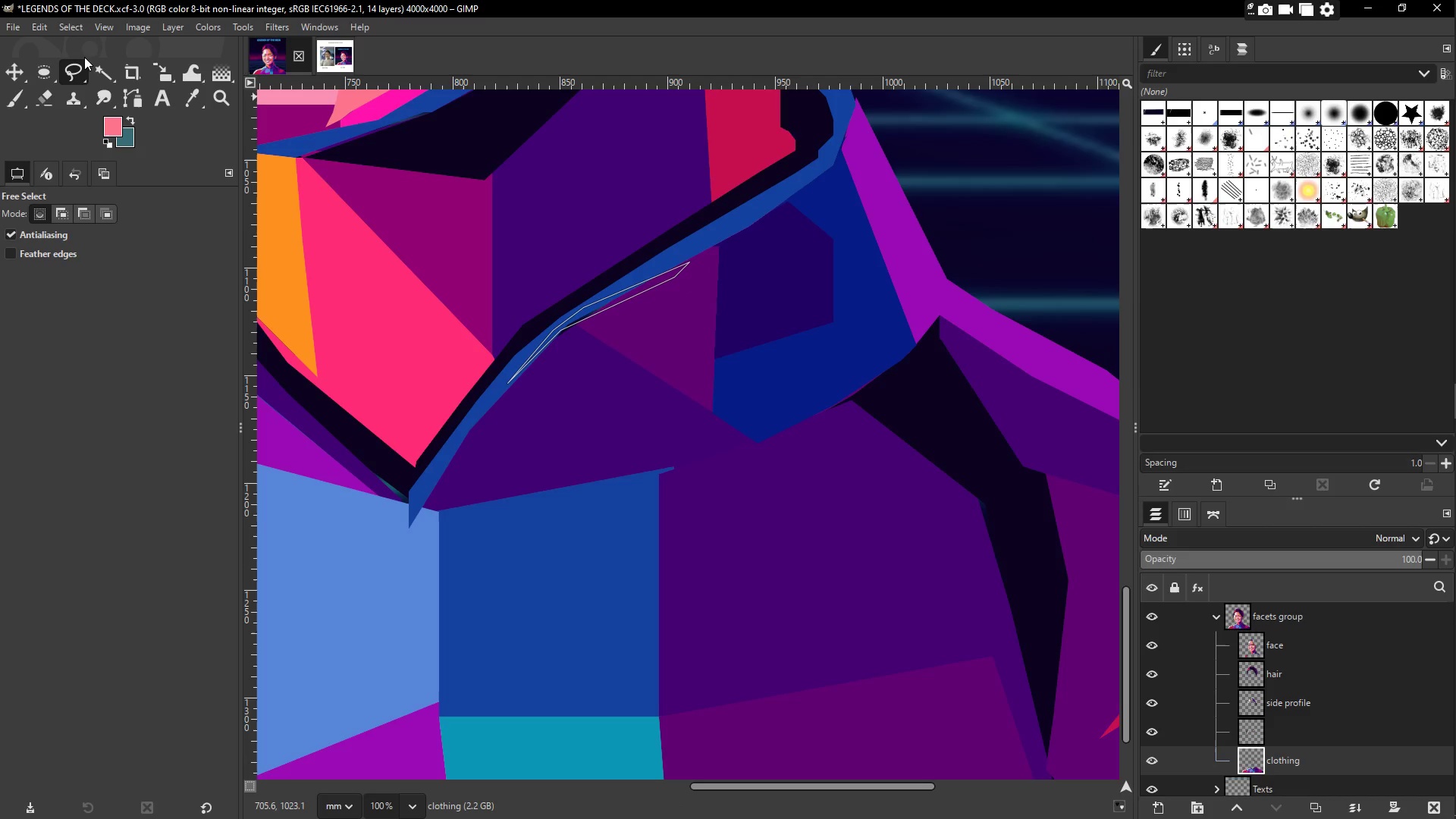 
left_click([79, 71])
 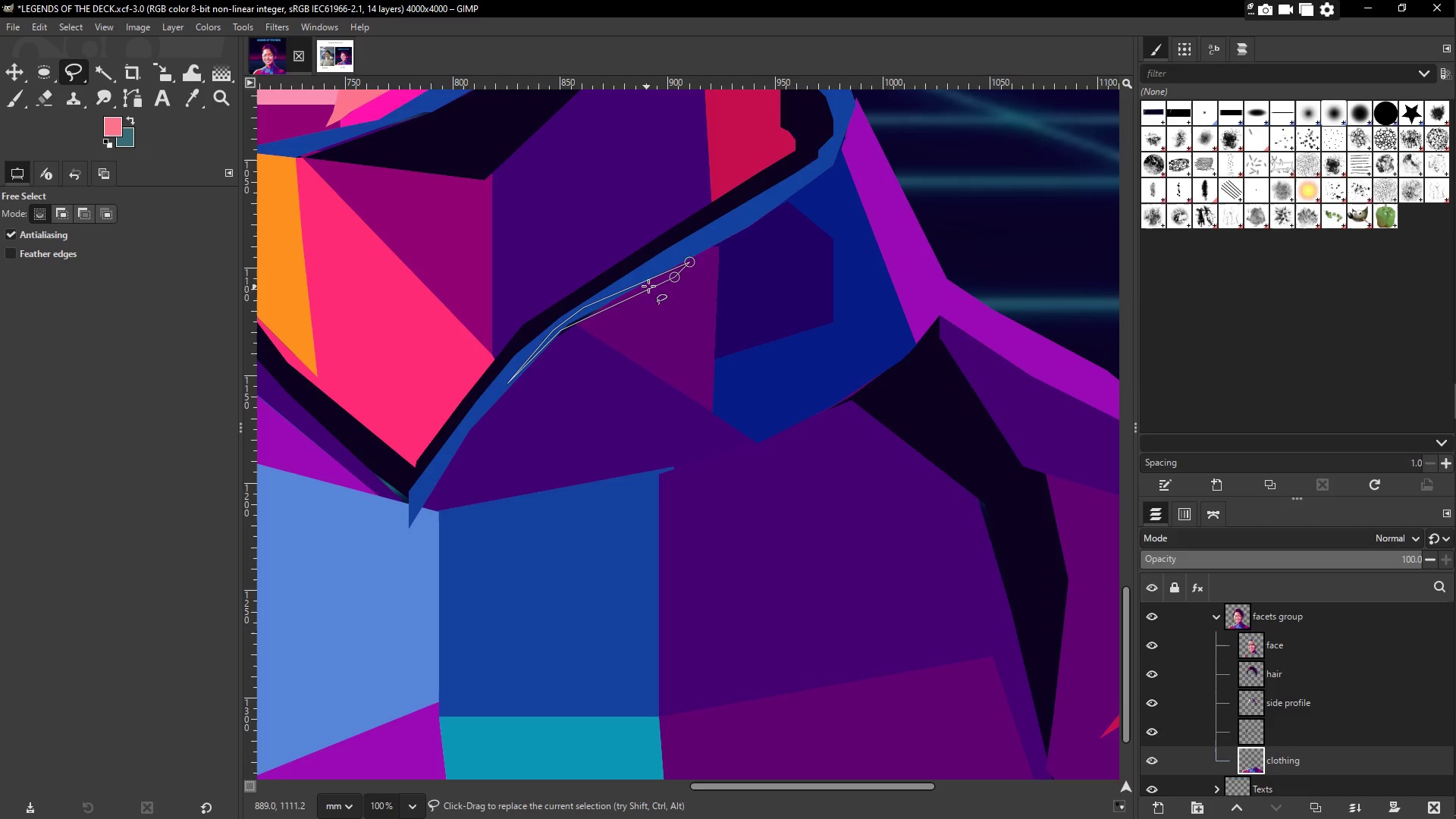 
left_click([652, 284])
 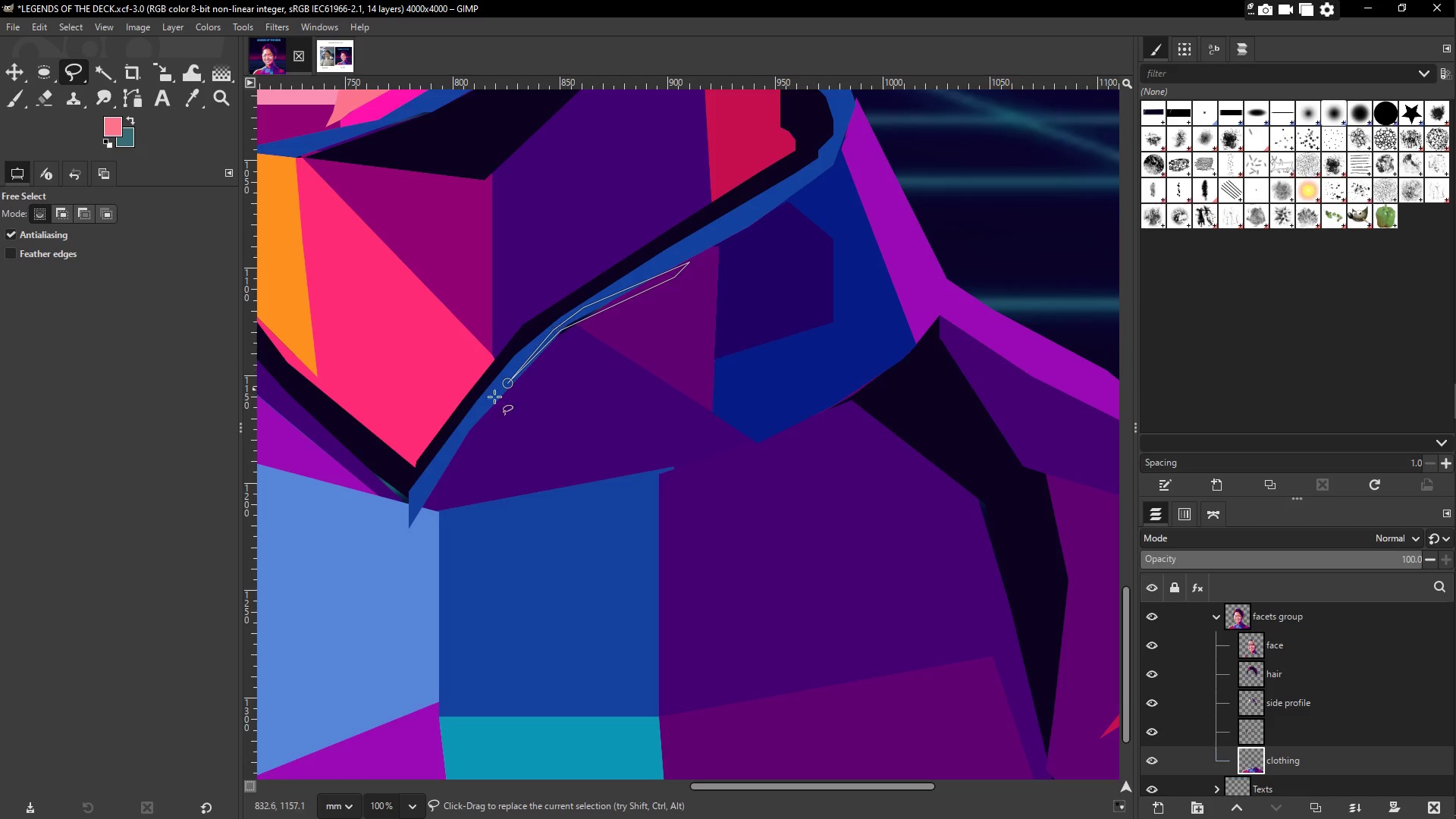 
scroll: coordinate [584, 391], scroll_direction: up, amount: 2.0
 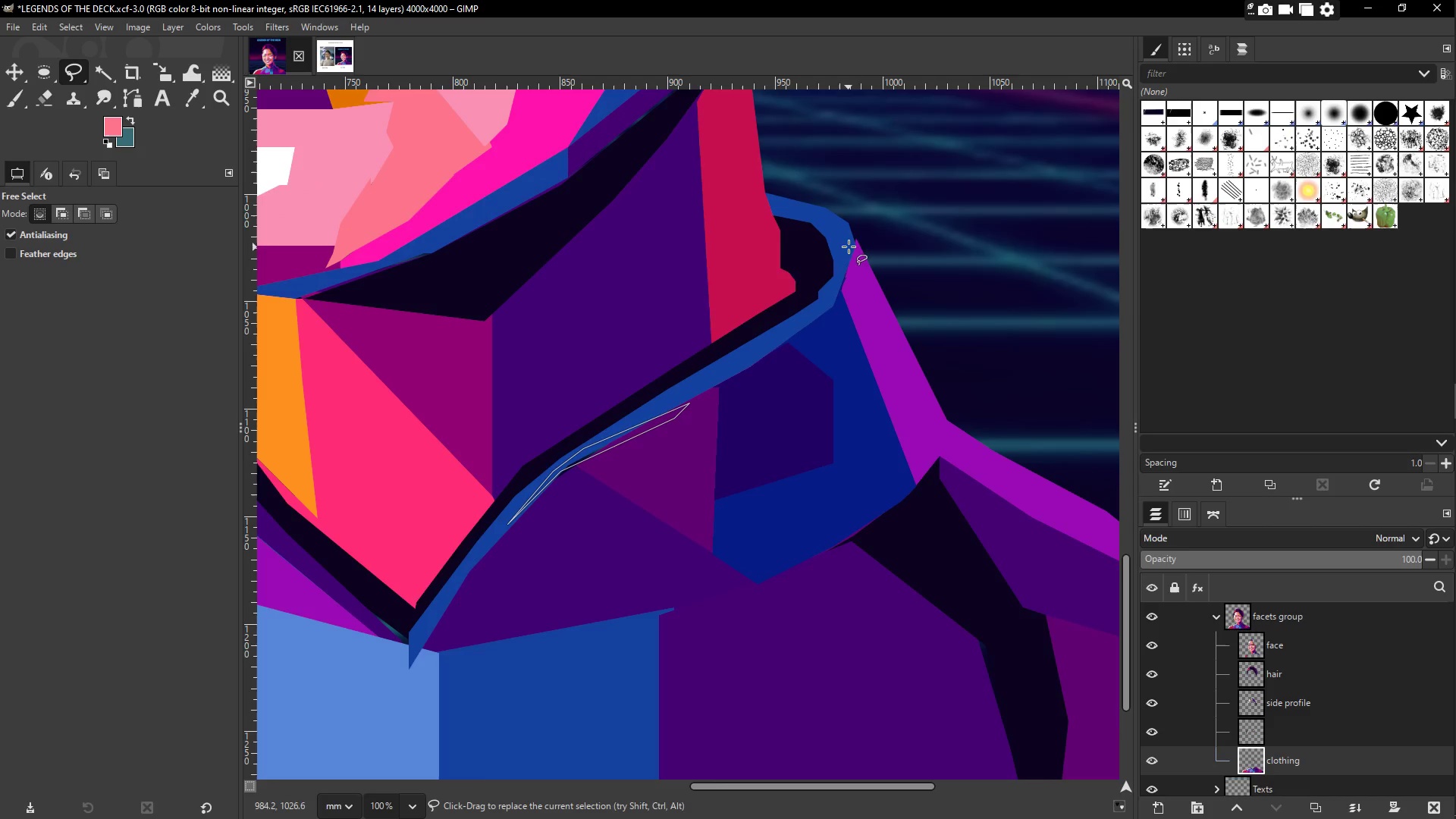 
scroll: coordinate [699, 326], scroll_direction: down, amount: 3.0
 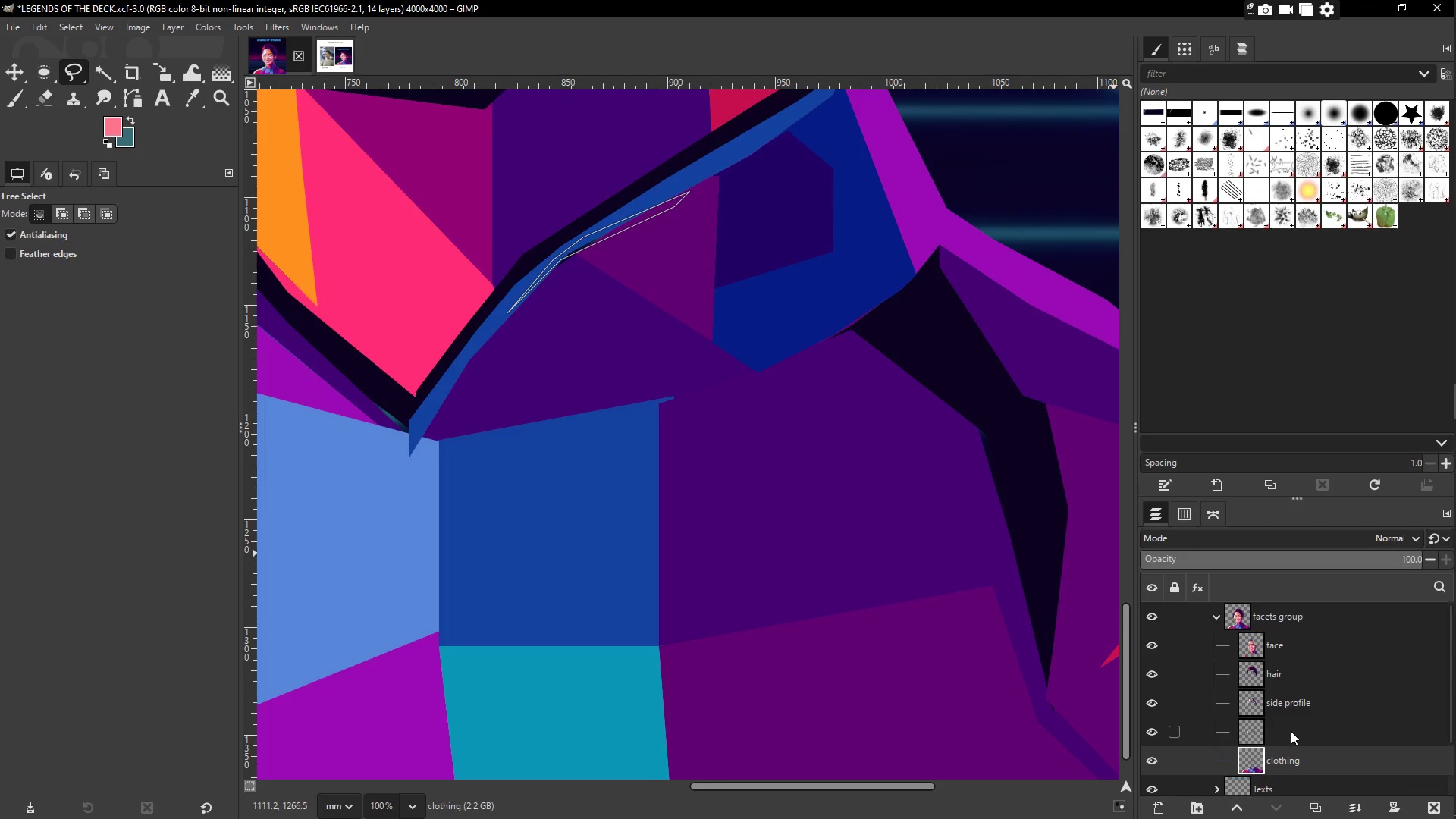 
double_click([1293, 753])
 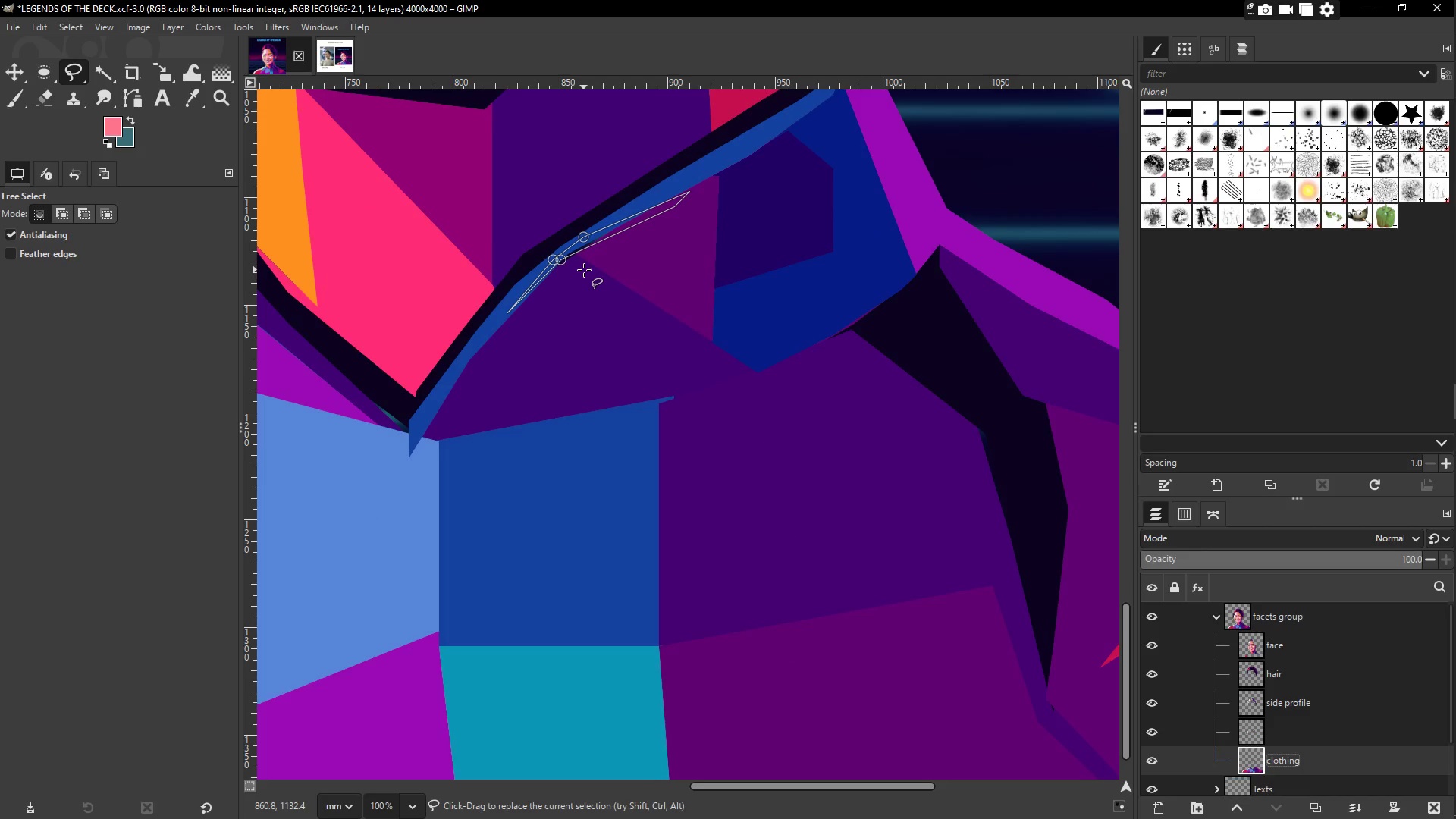 
key(Control+Shift+S)
 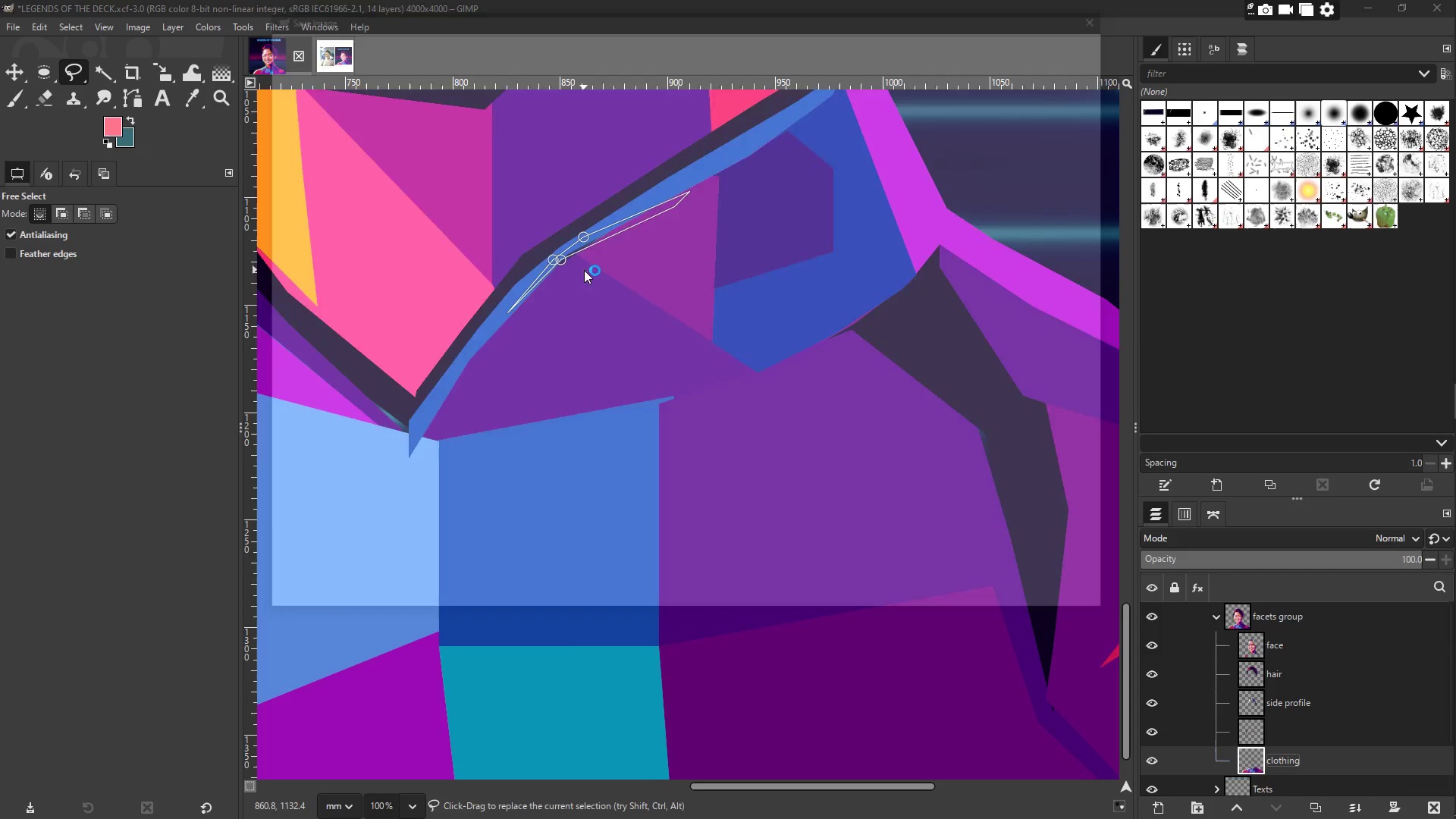 
key(Control+Shift+A)
 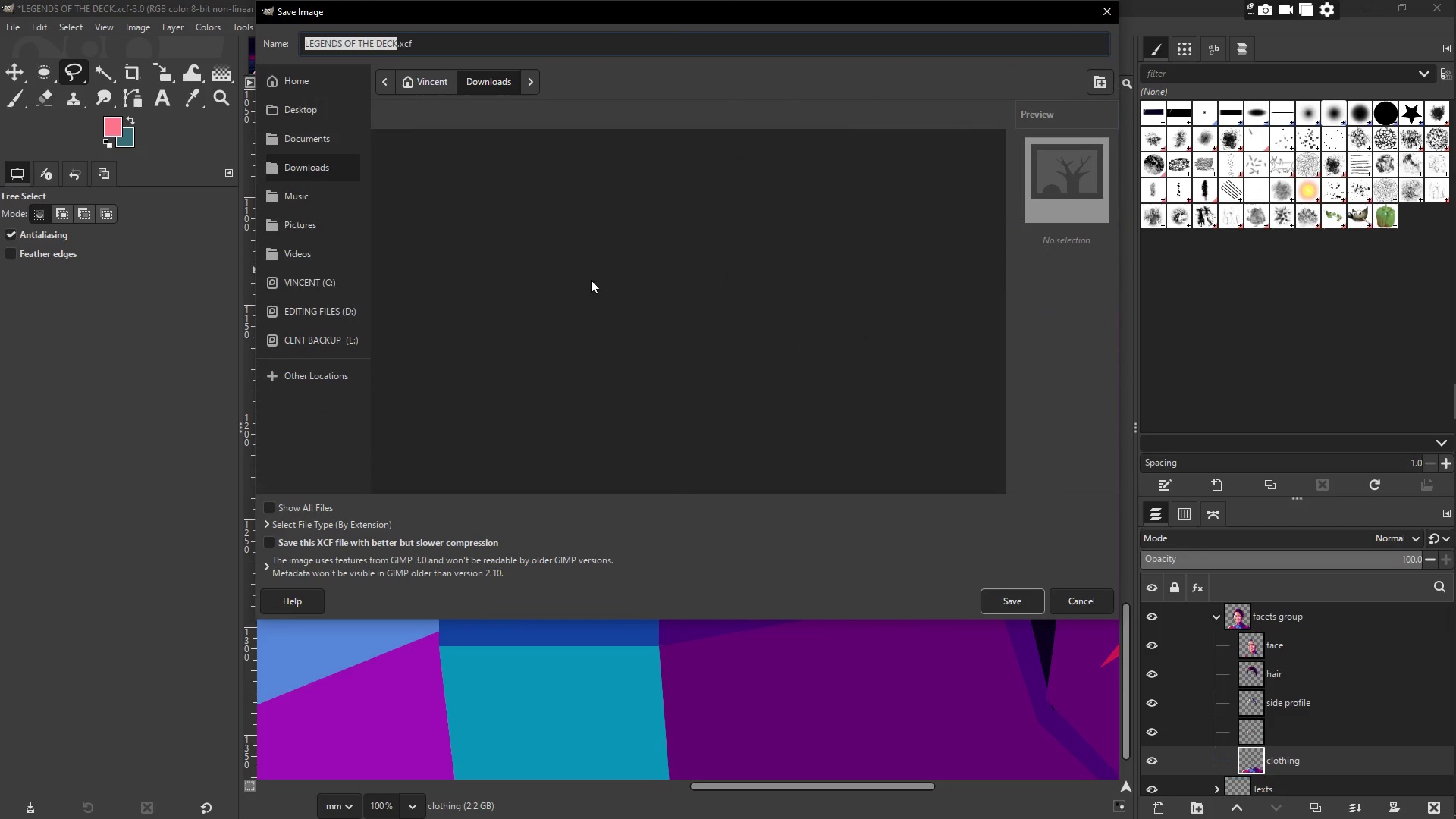 
key(Escape)
 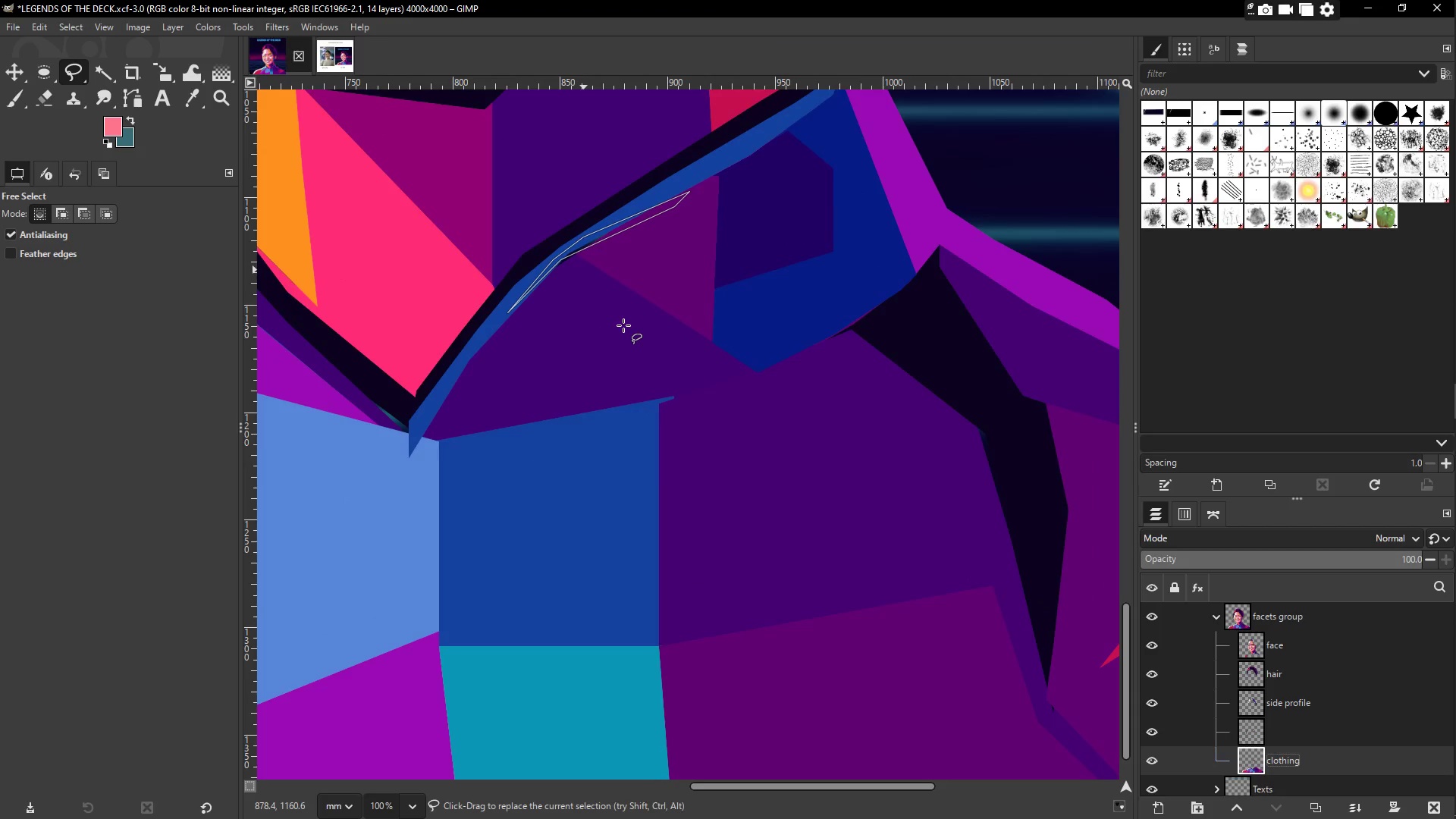 
key(Control+Shift+A)
 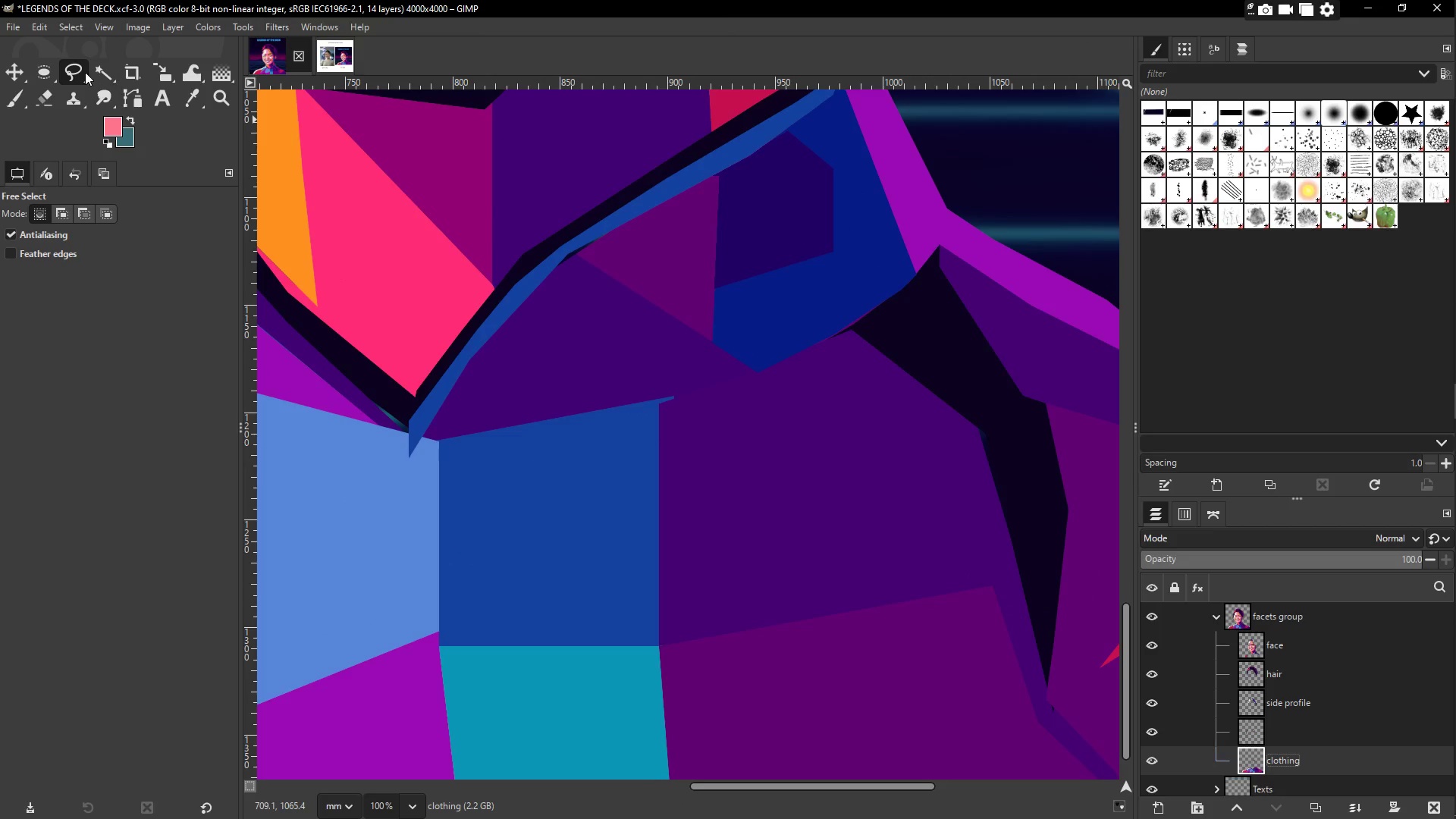 
left_click([68, 71])
 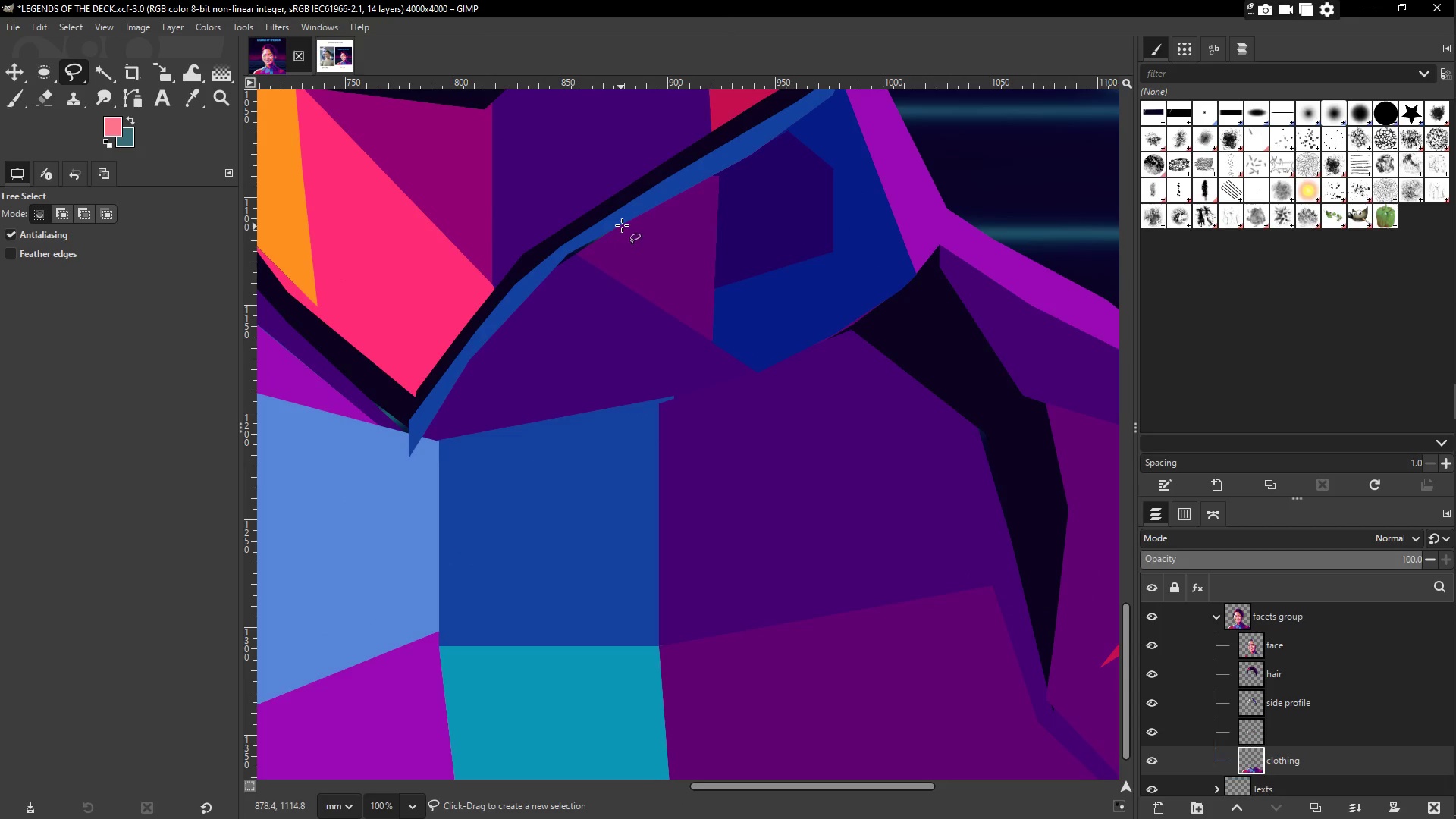 
left_click([627, 220])
 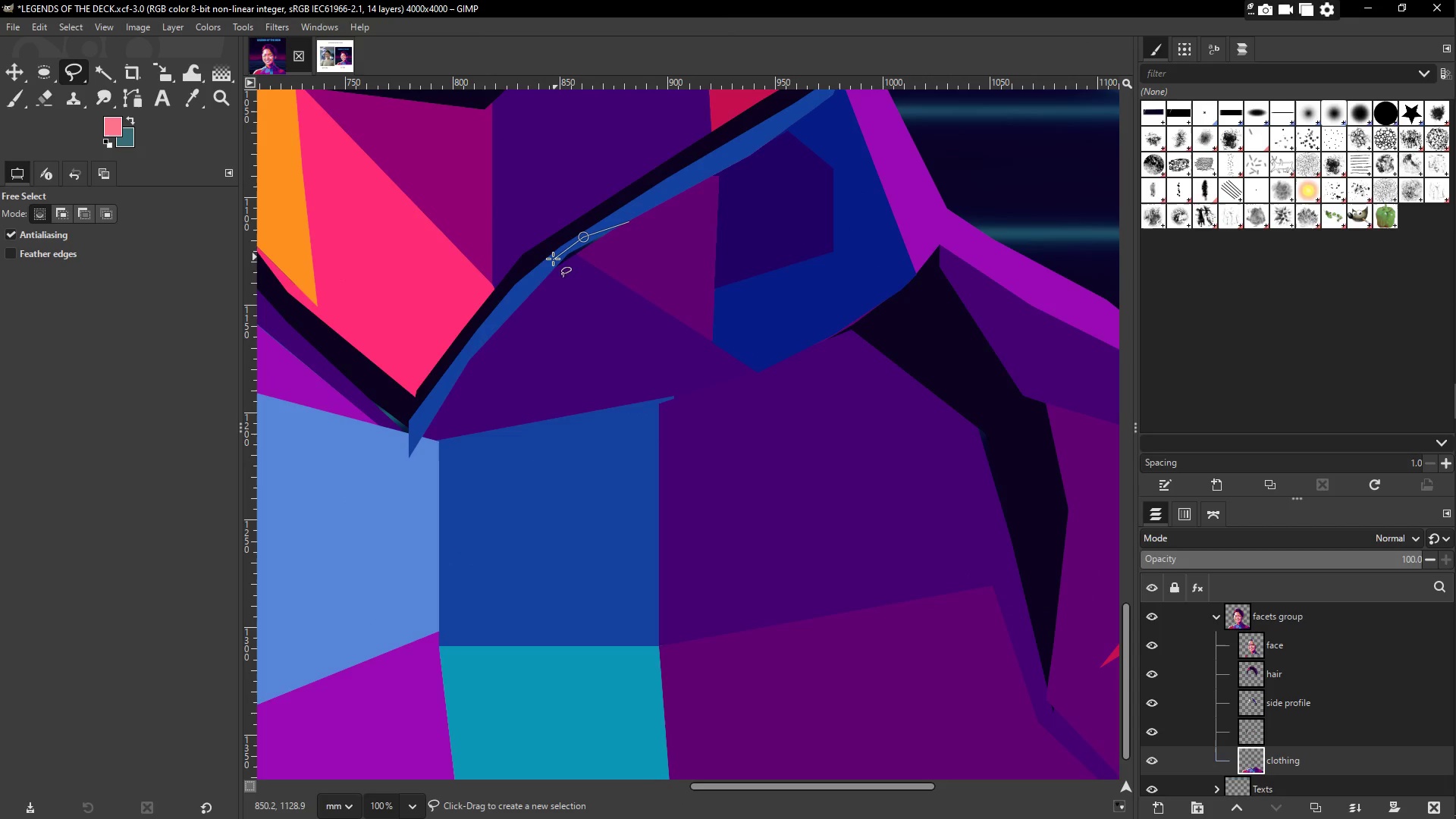 
double_click([551, 261])
 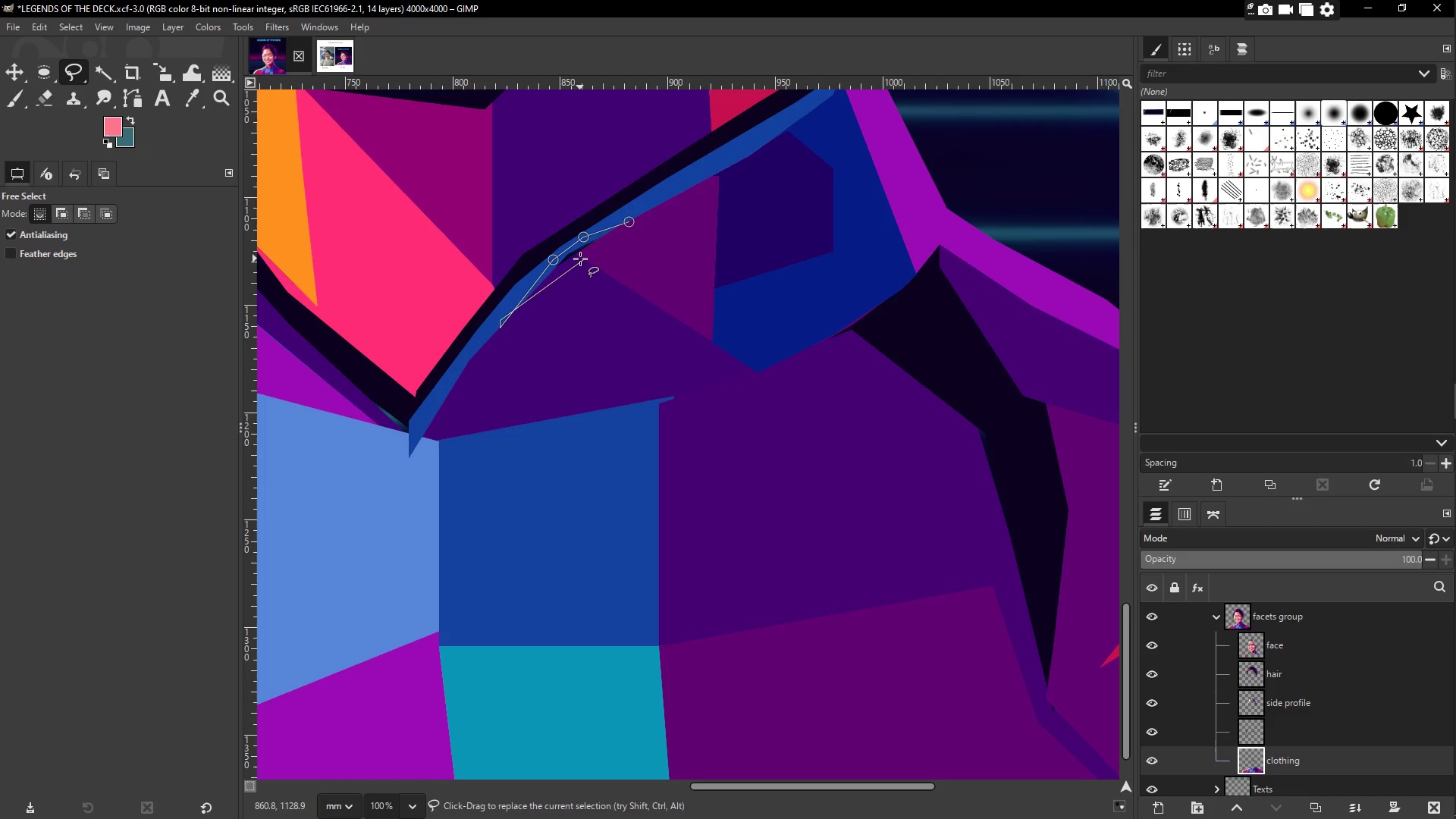 
left_click([575, 259])
 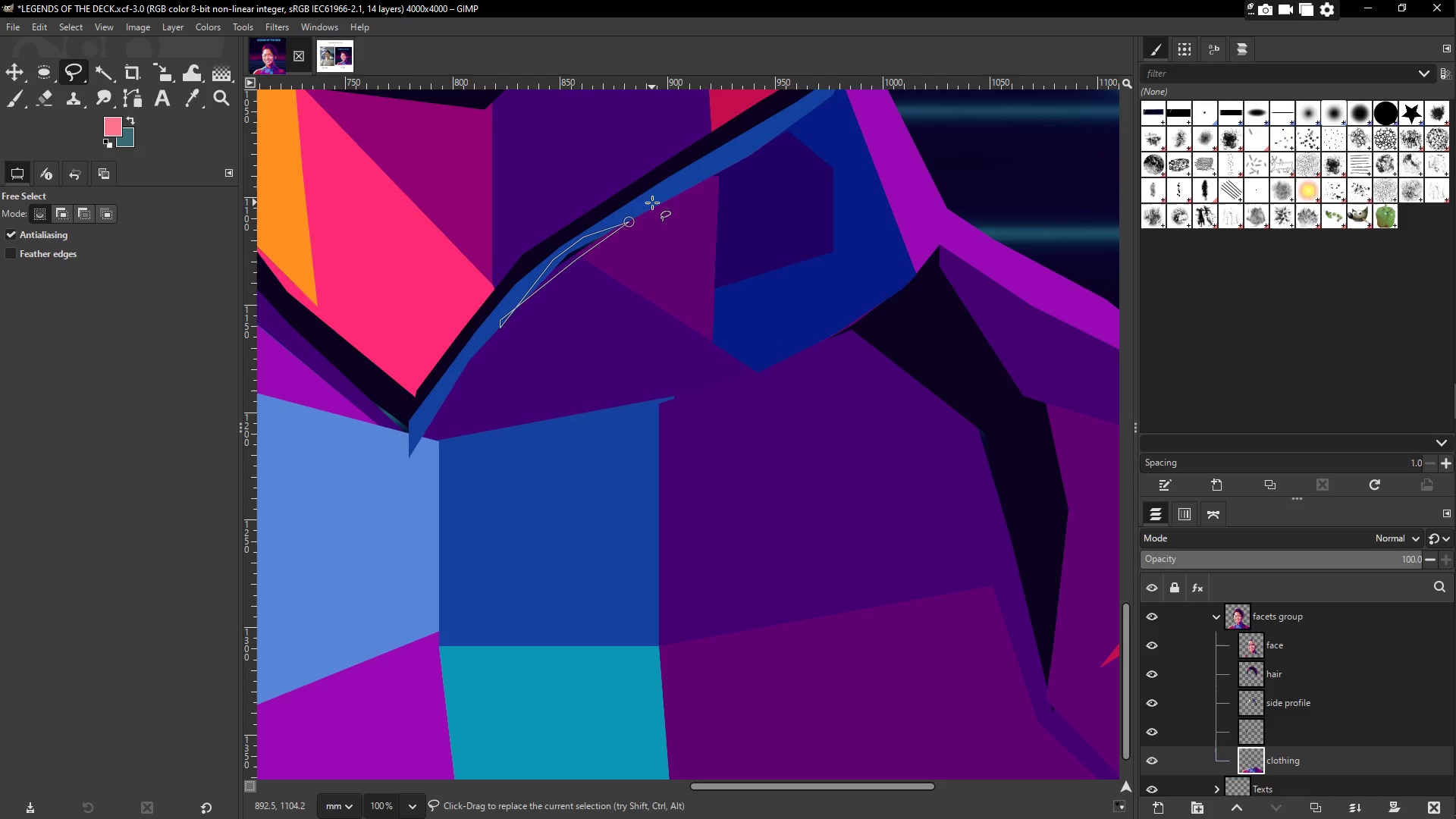 
key(O)
 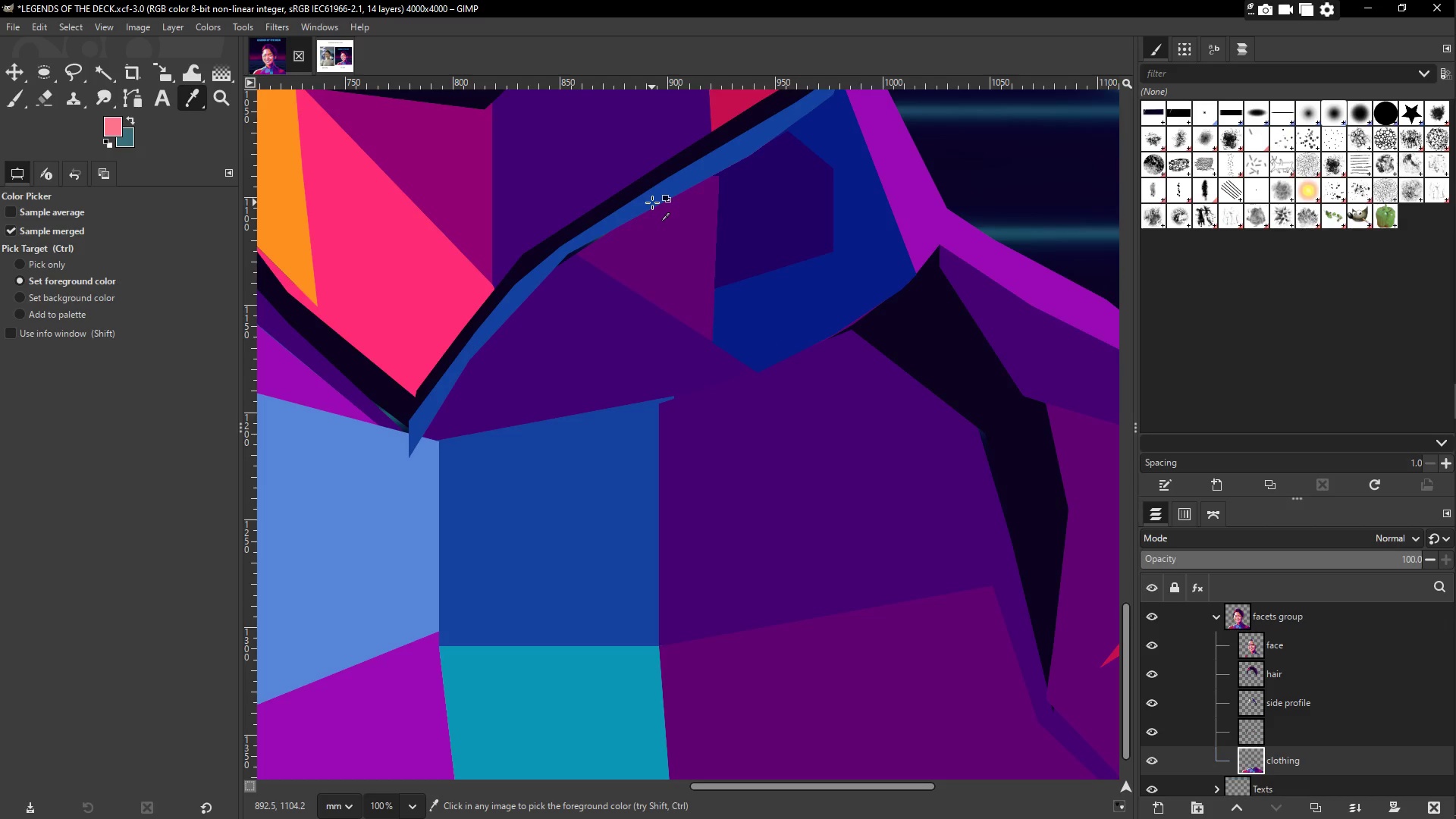 
left_click([652, 202])
 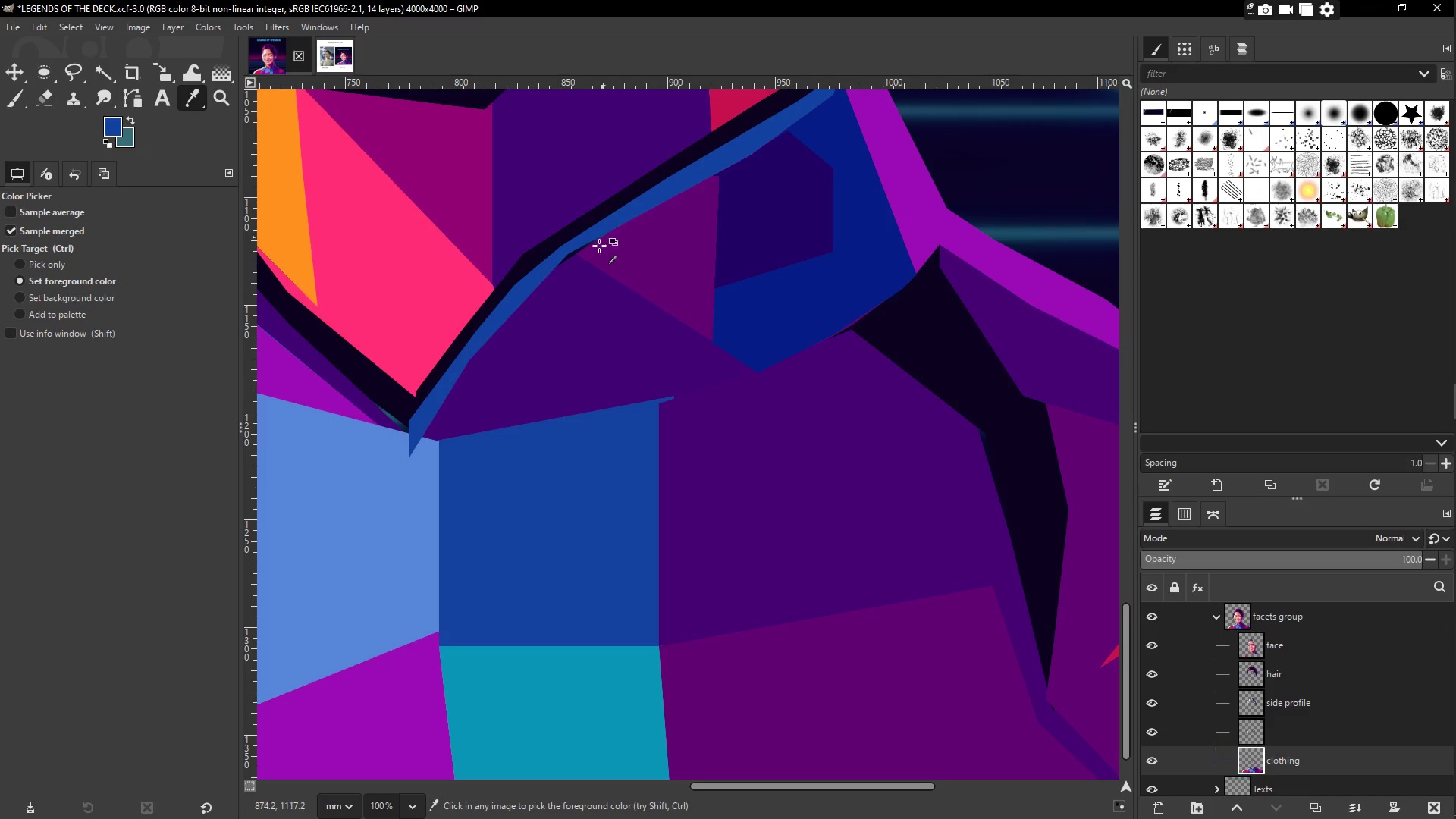 
key(G)
 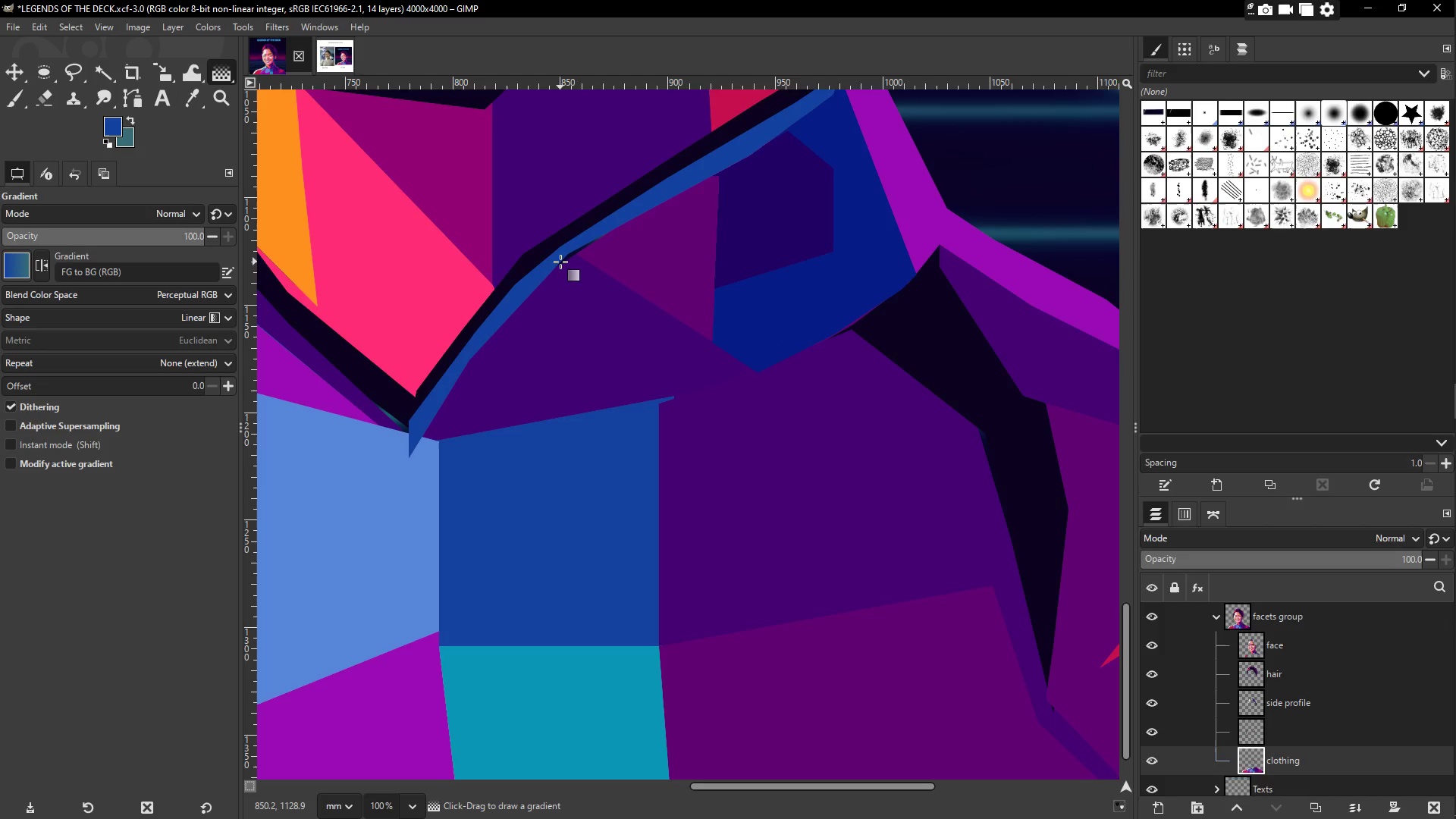 
left_click([566, 260])
 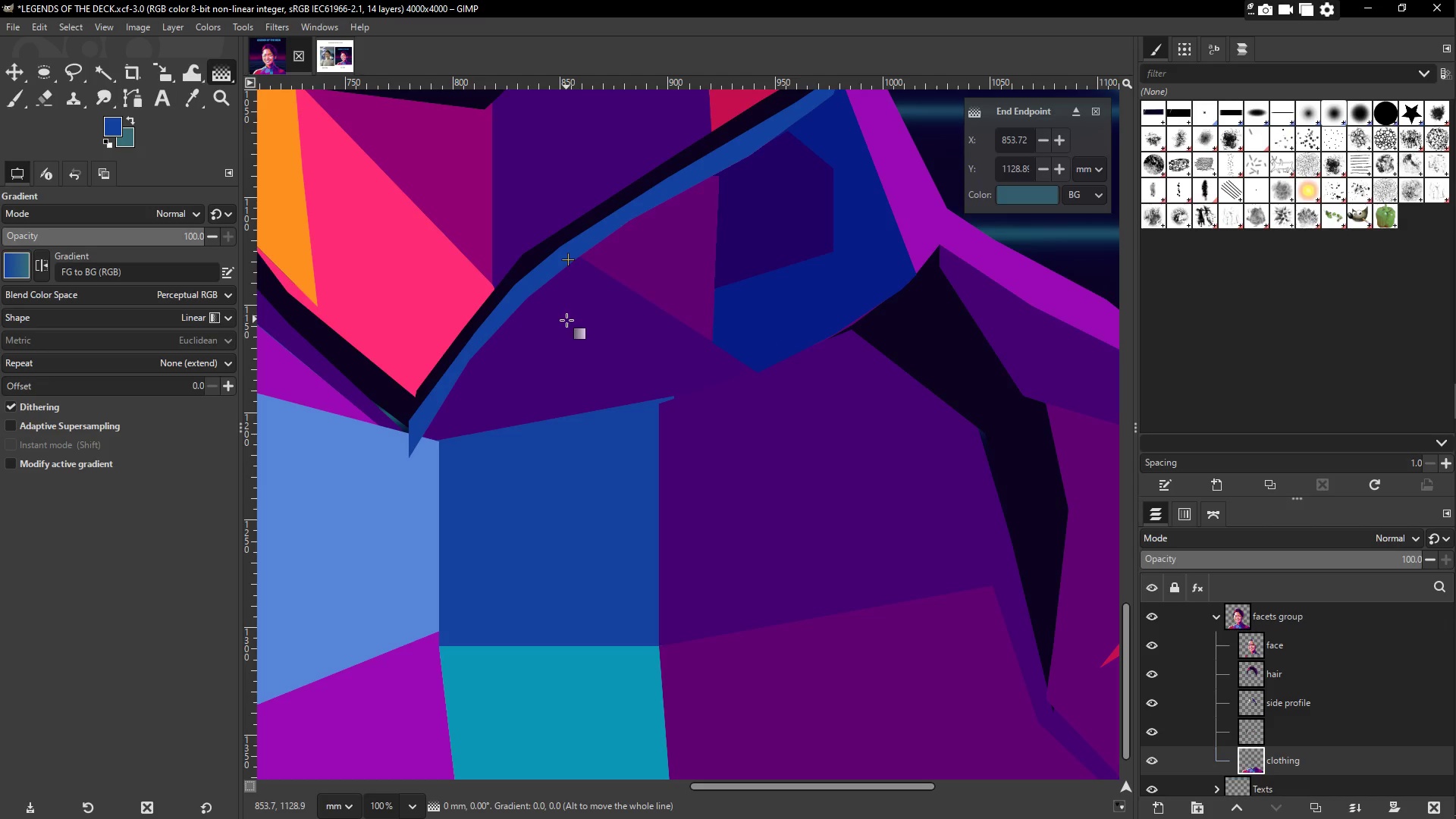 
hold_key(key=Space, duration=0.86)
 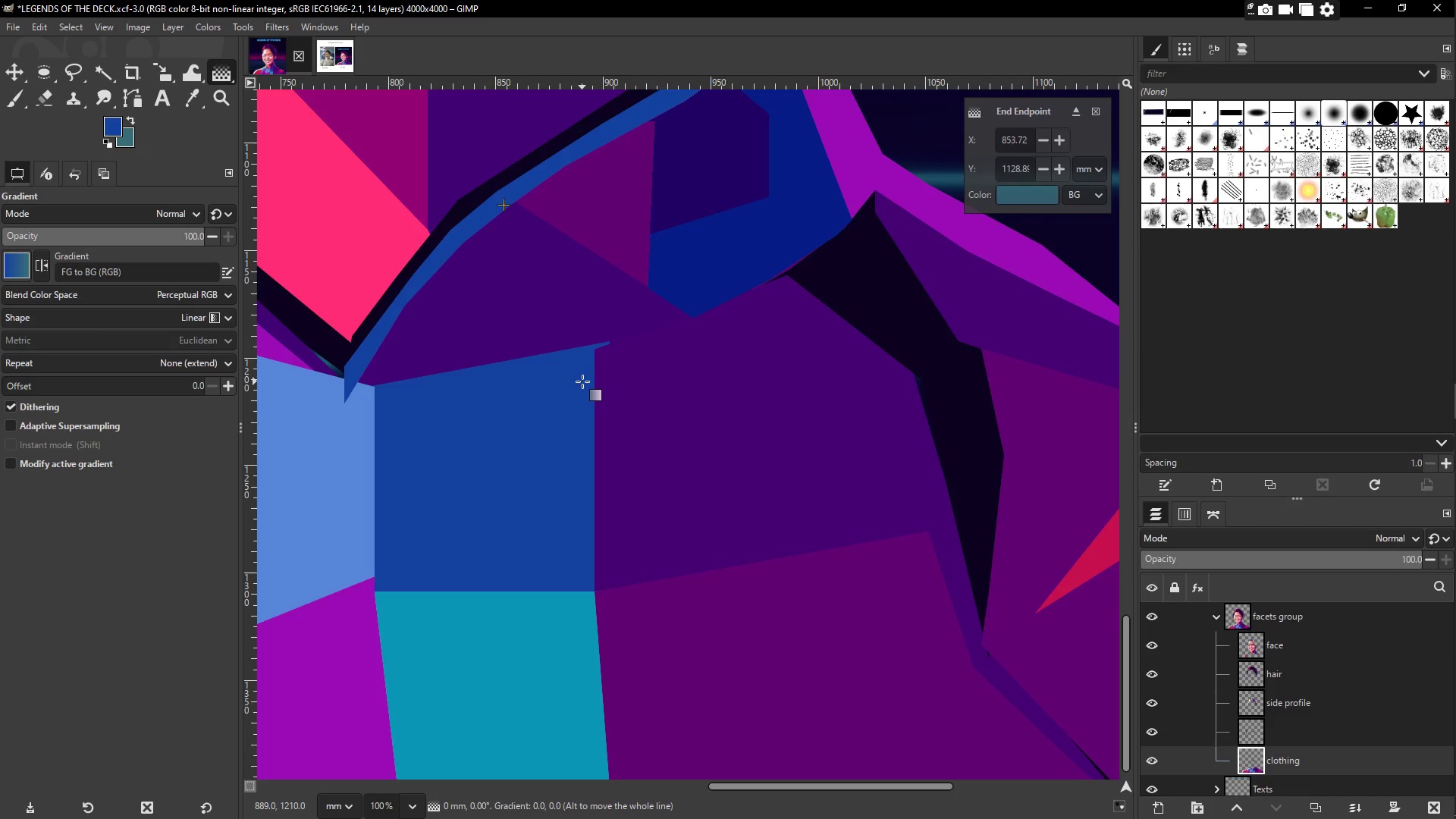 
wait(13.44)
 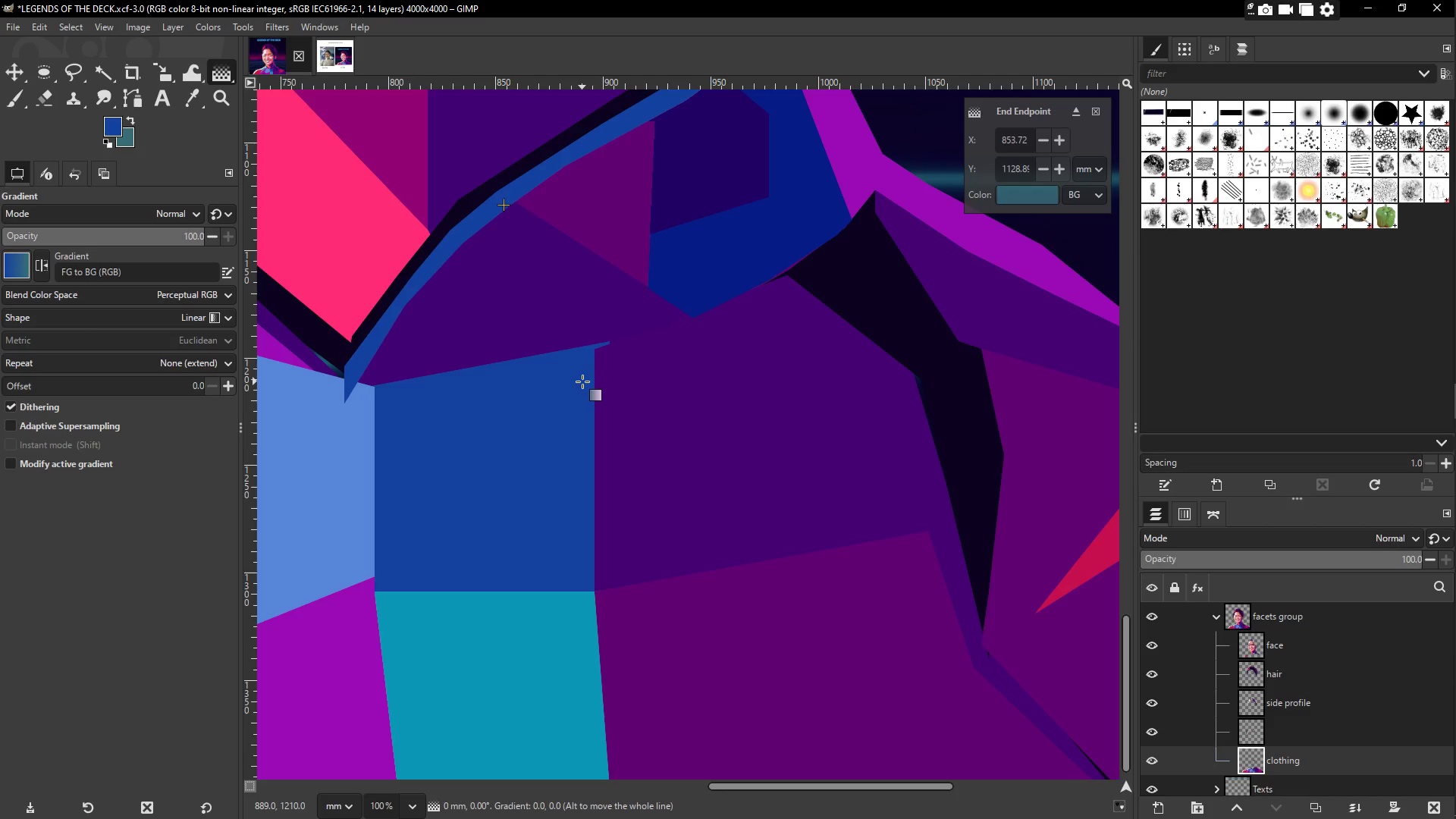 
hold_key(key=Space, duration=0.59)
 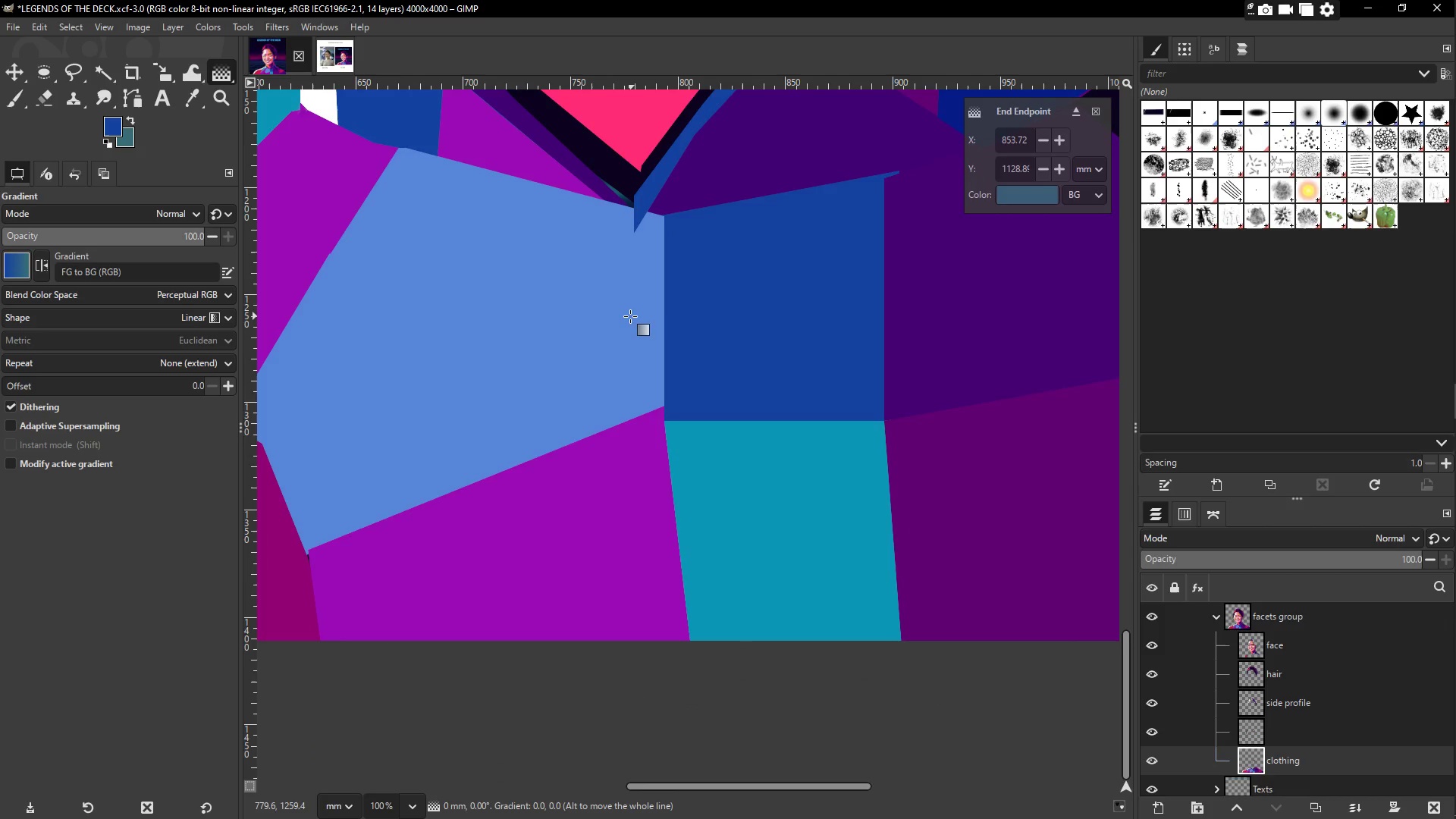 
hold_key(key=Space, duration=1.5)
 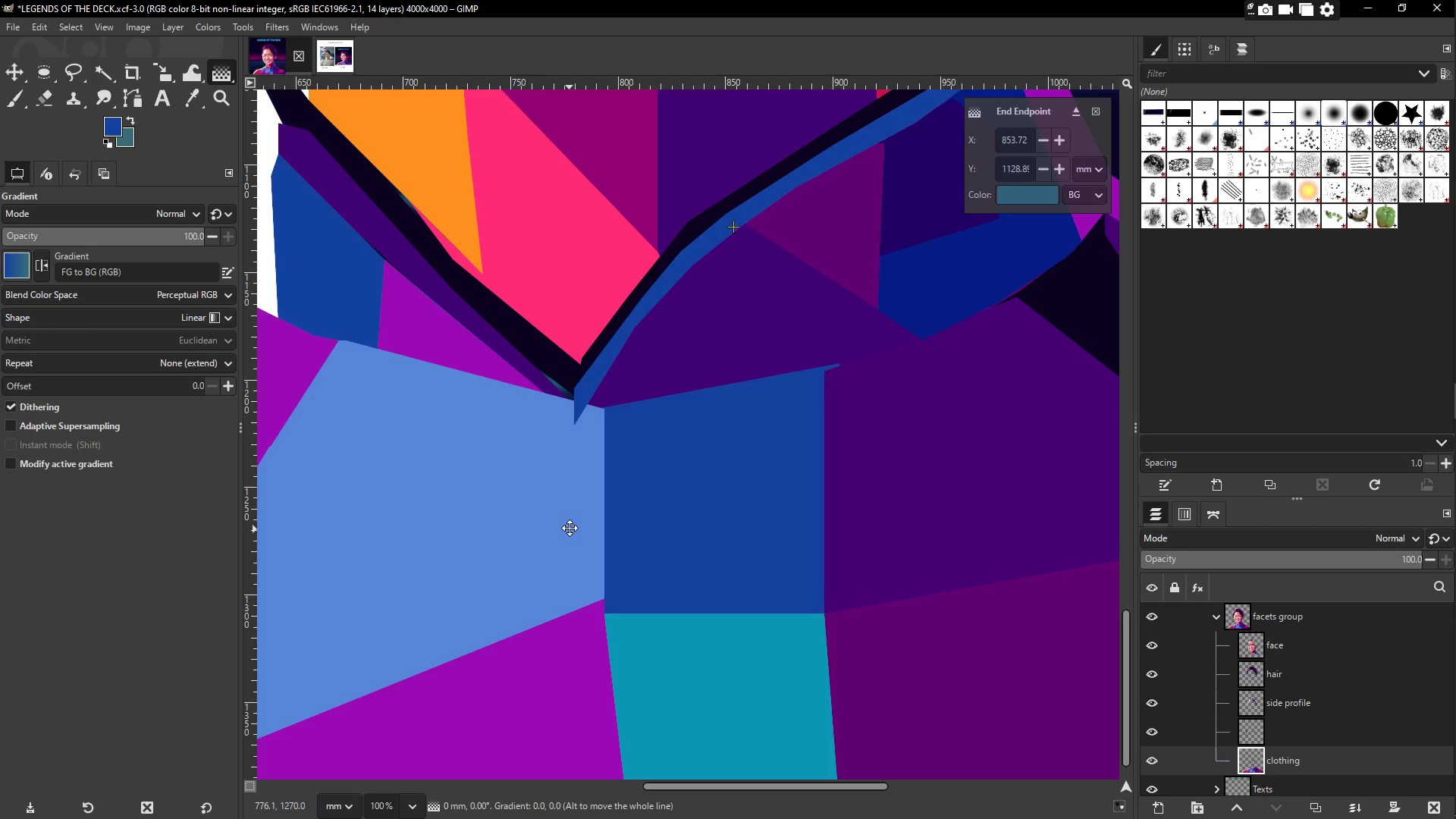 
hold_key(key=Space, duration=0.56)
 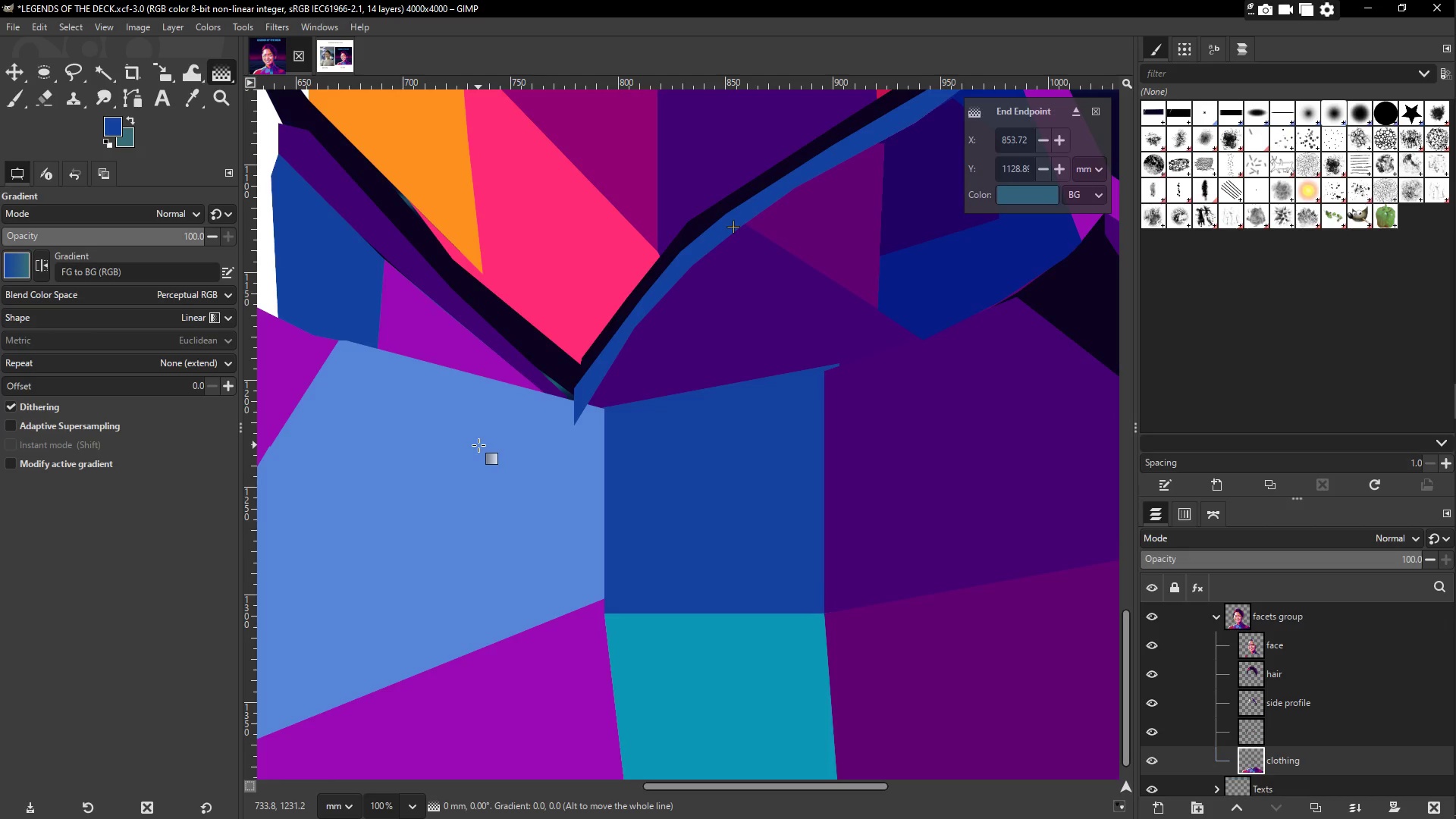 
left_click([74, 74])
 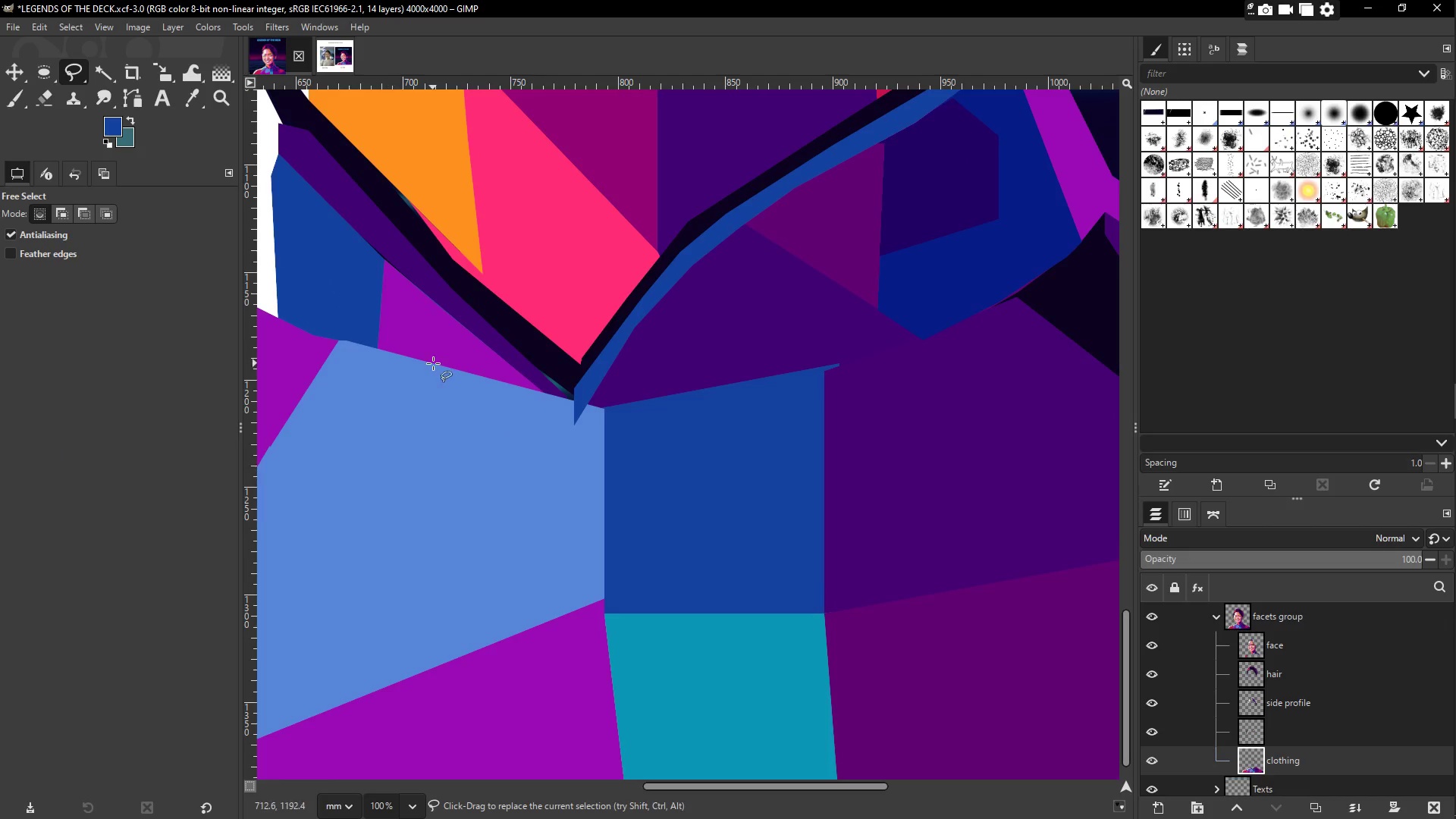 
left_click([425, 363])
 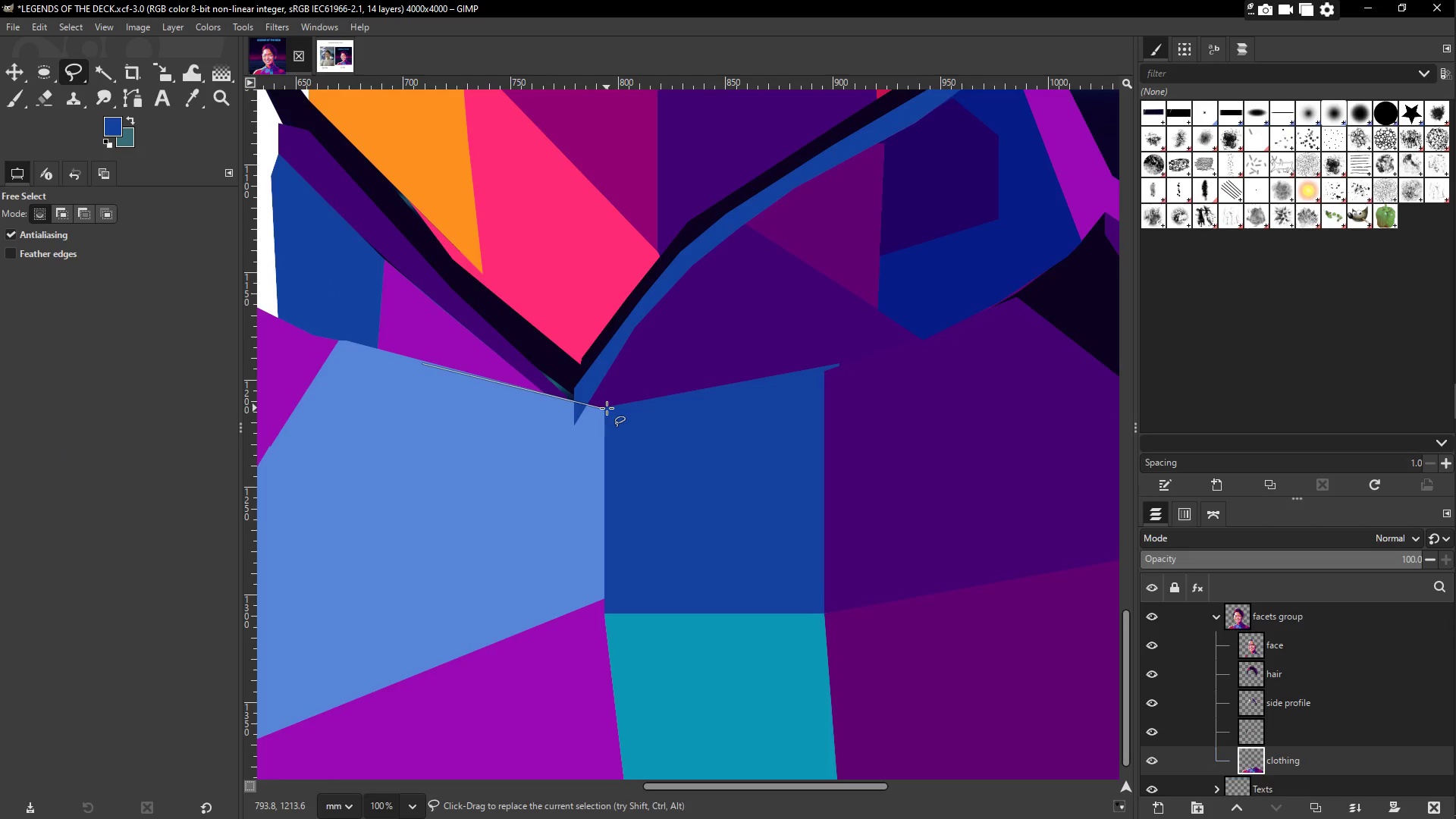 
left_click([607, 408])
 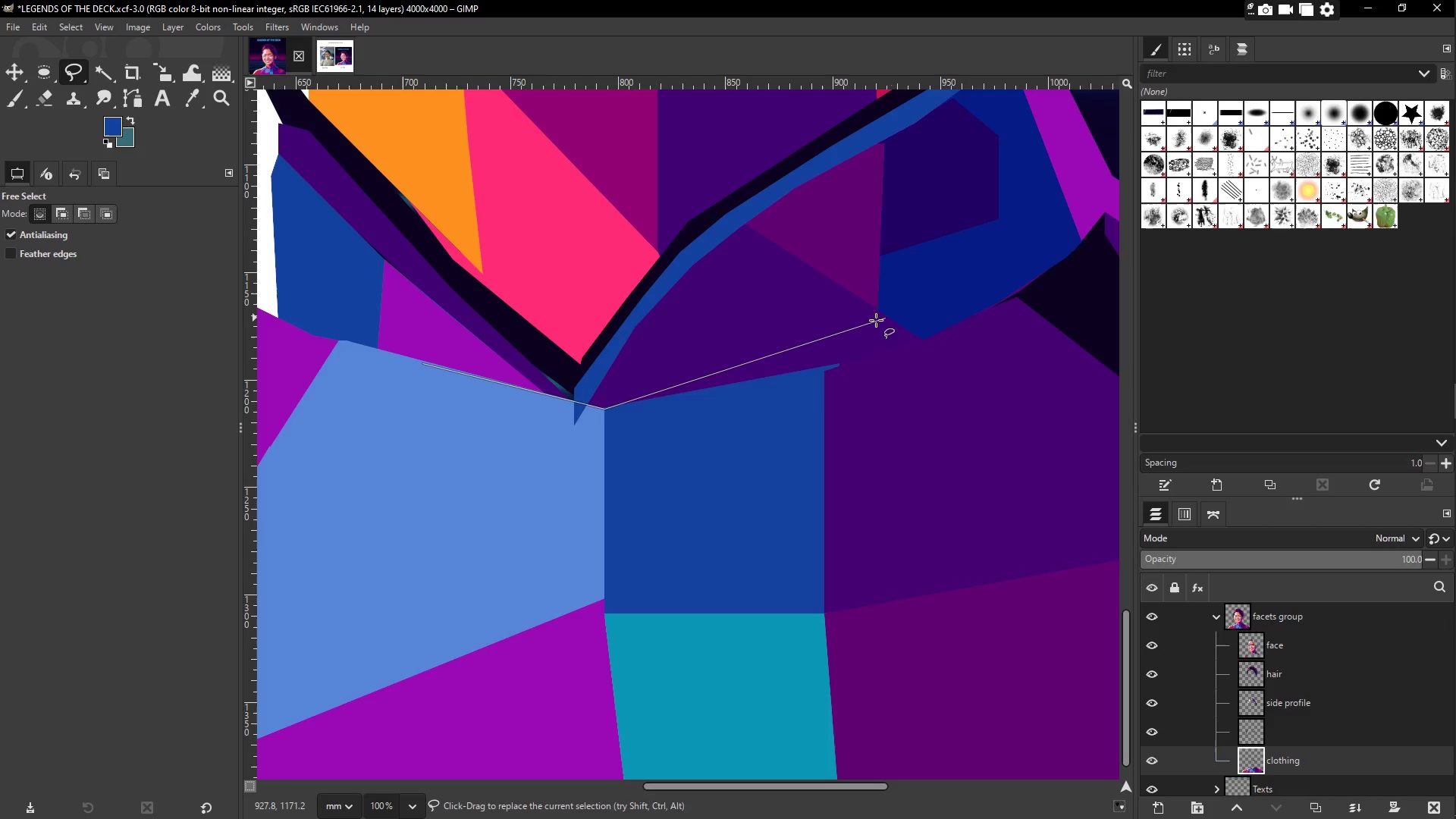 
left_click([882, 316])
 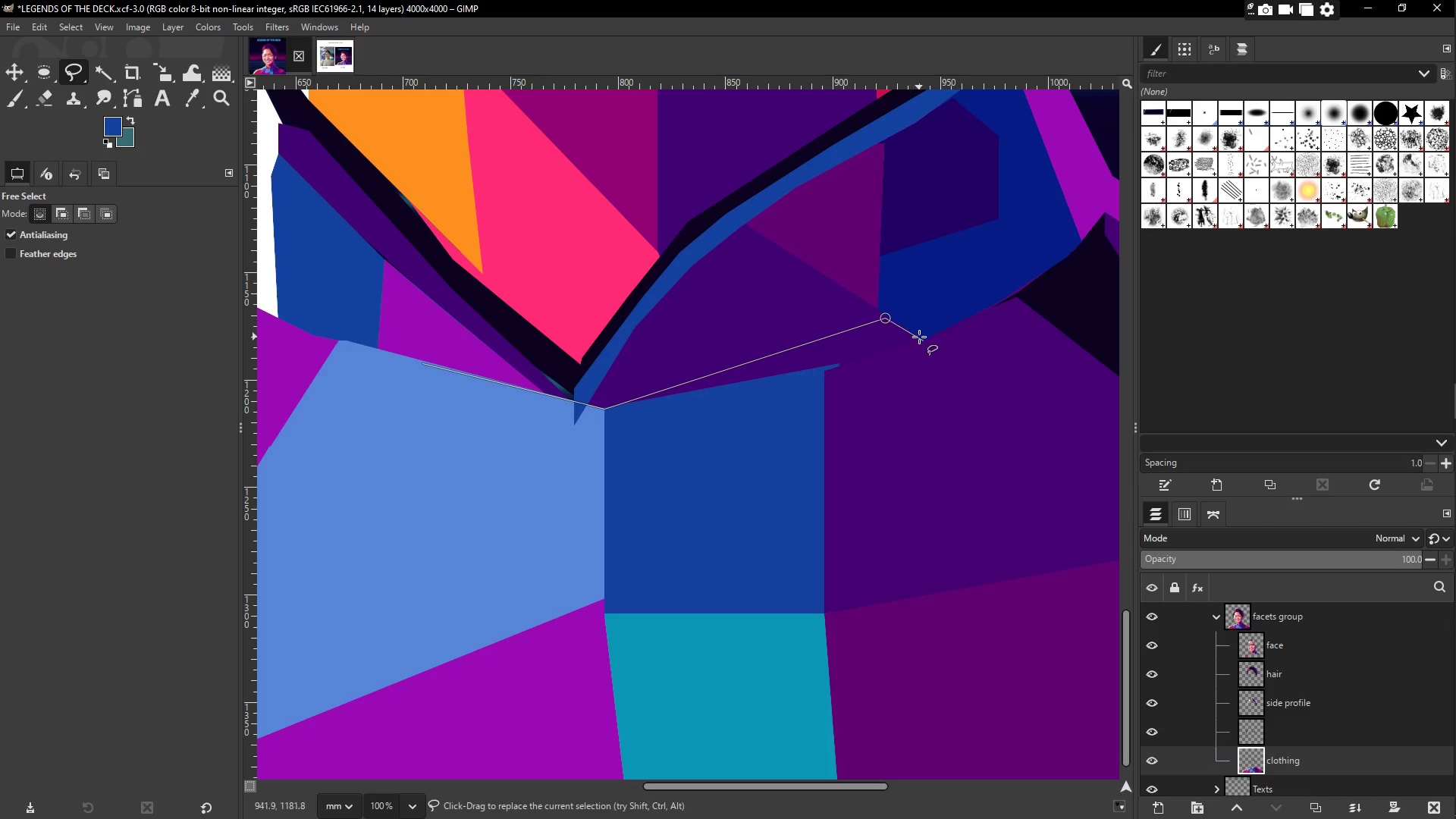 
left_click([920, 337])
 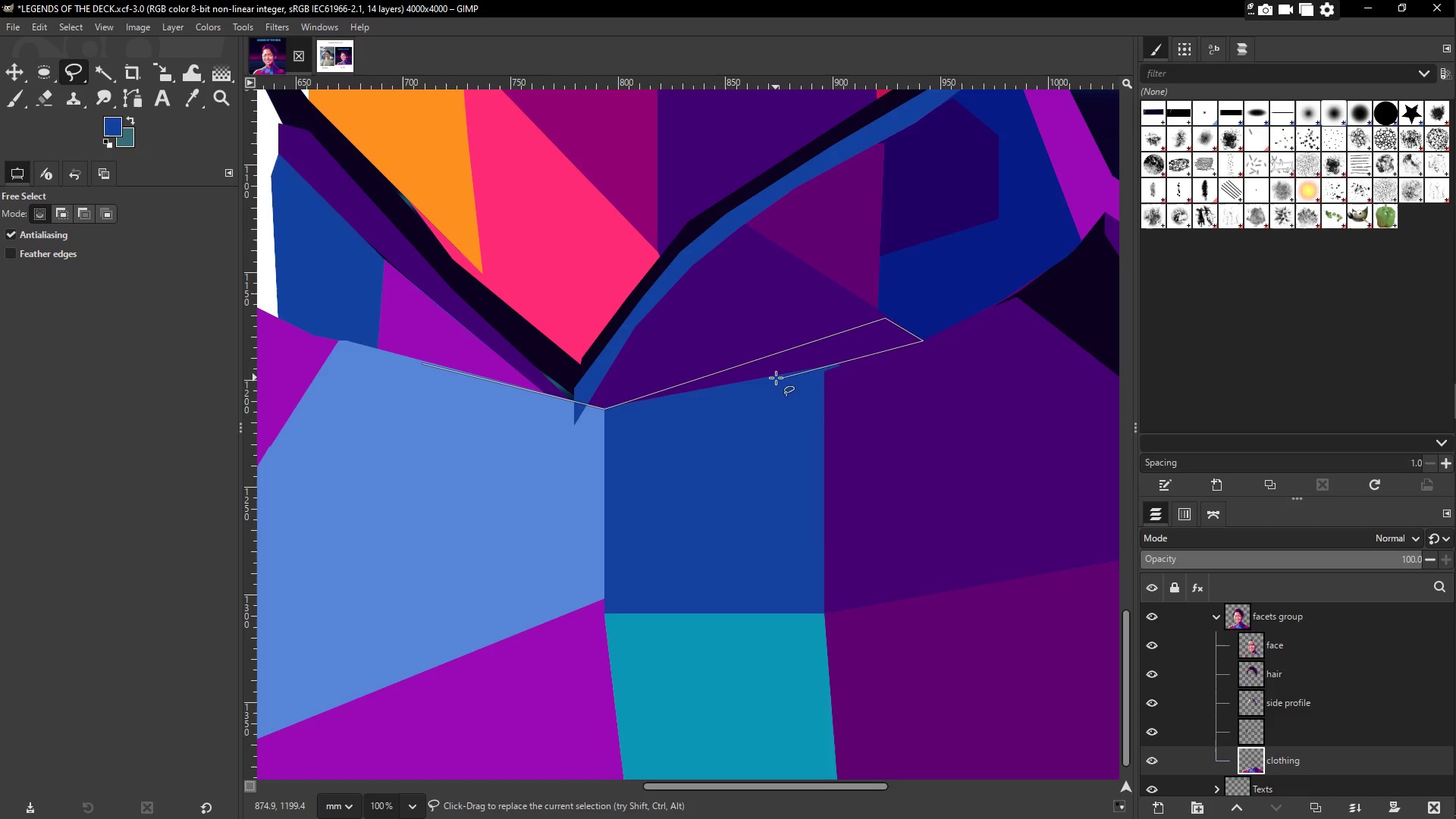 
left_click([776, 378])
 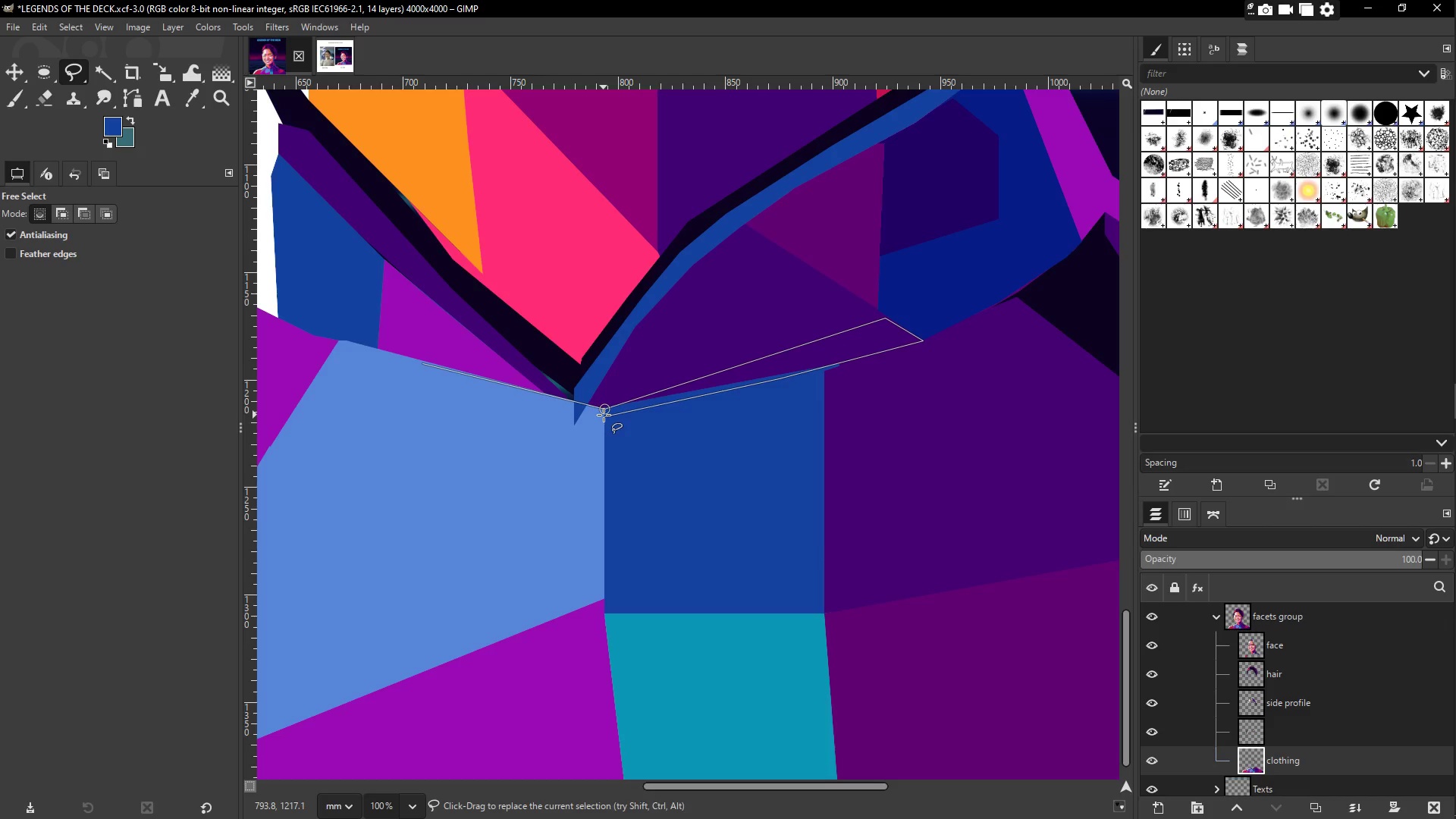 
left_click([604, 419])
 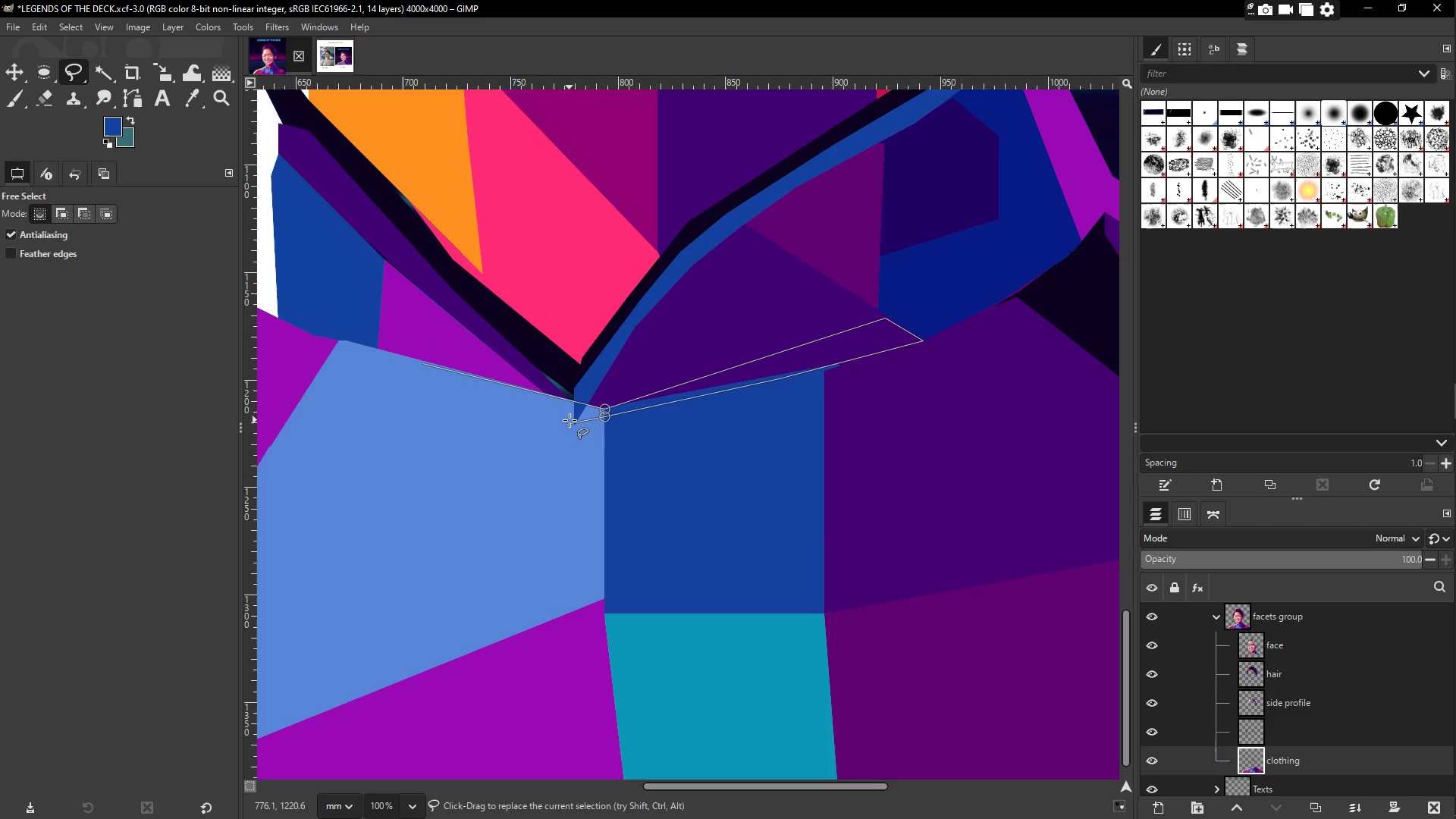 
left_click([571, 420])
 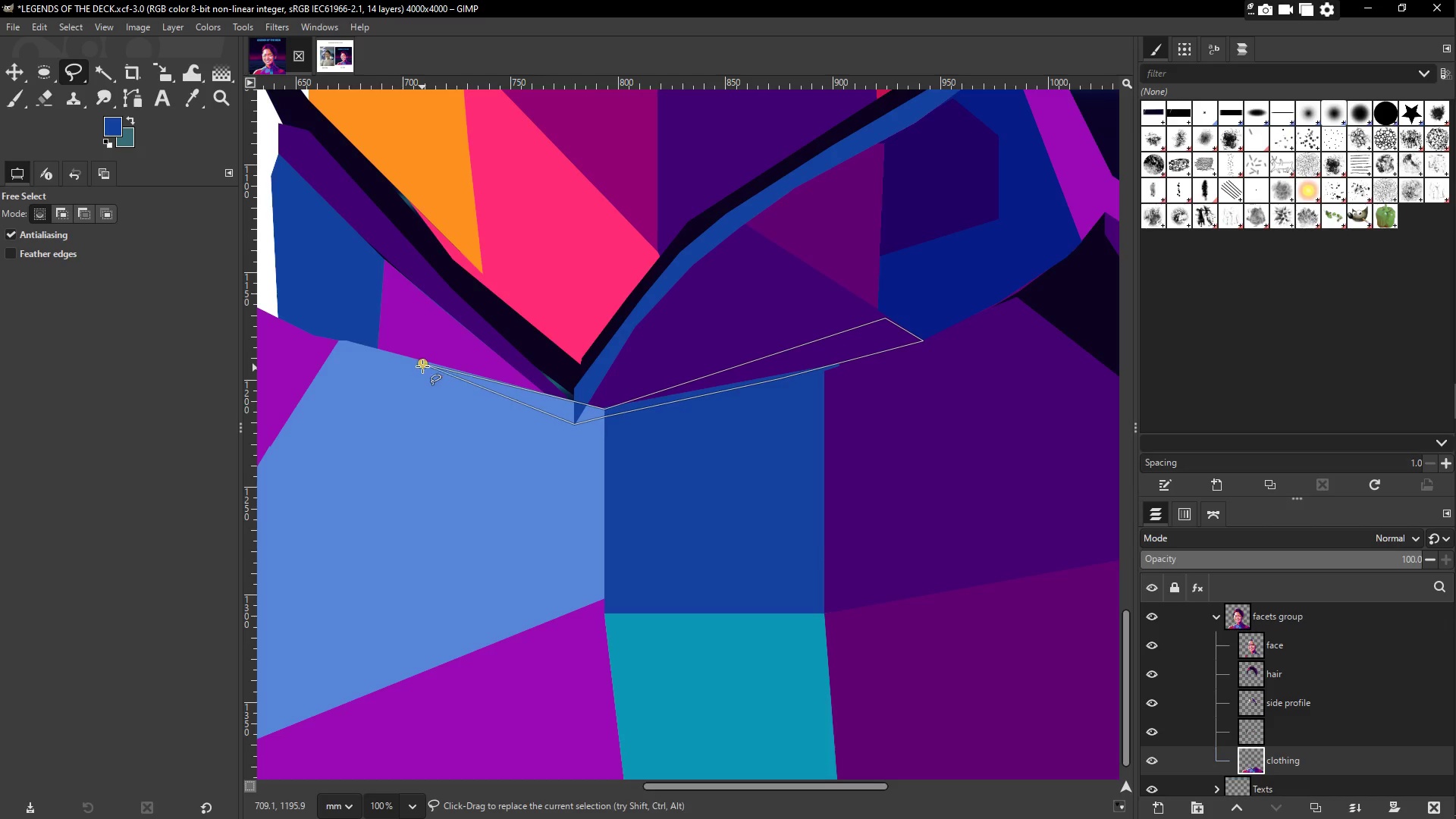 
left_click([422, 364])
 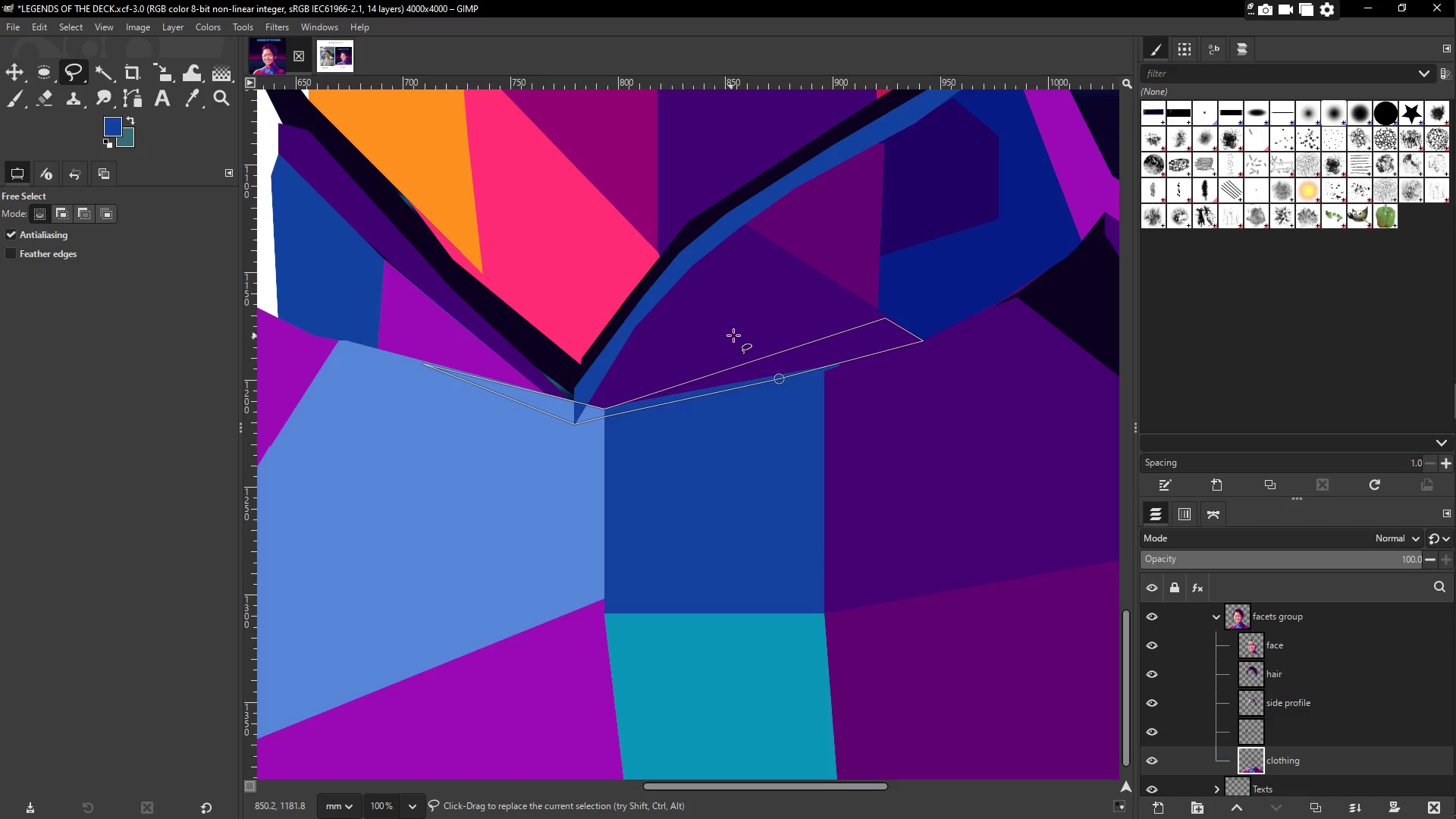 
hold_key(key=Space, duration=1.17)
 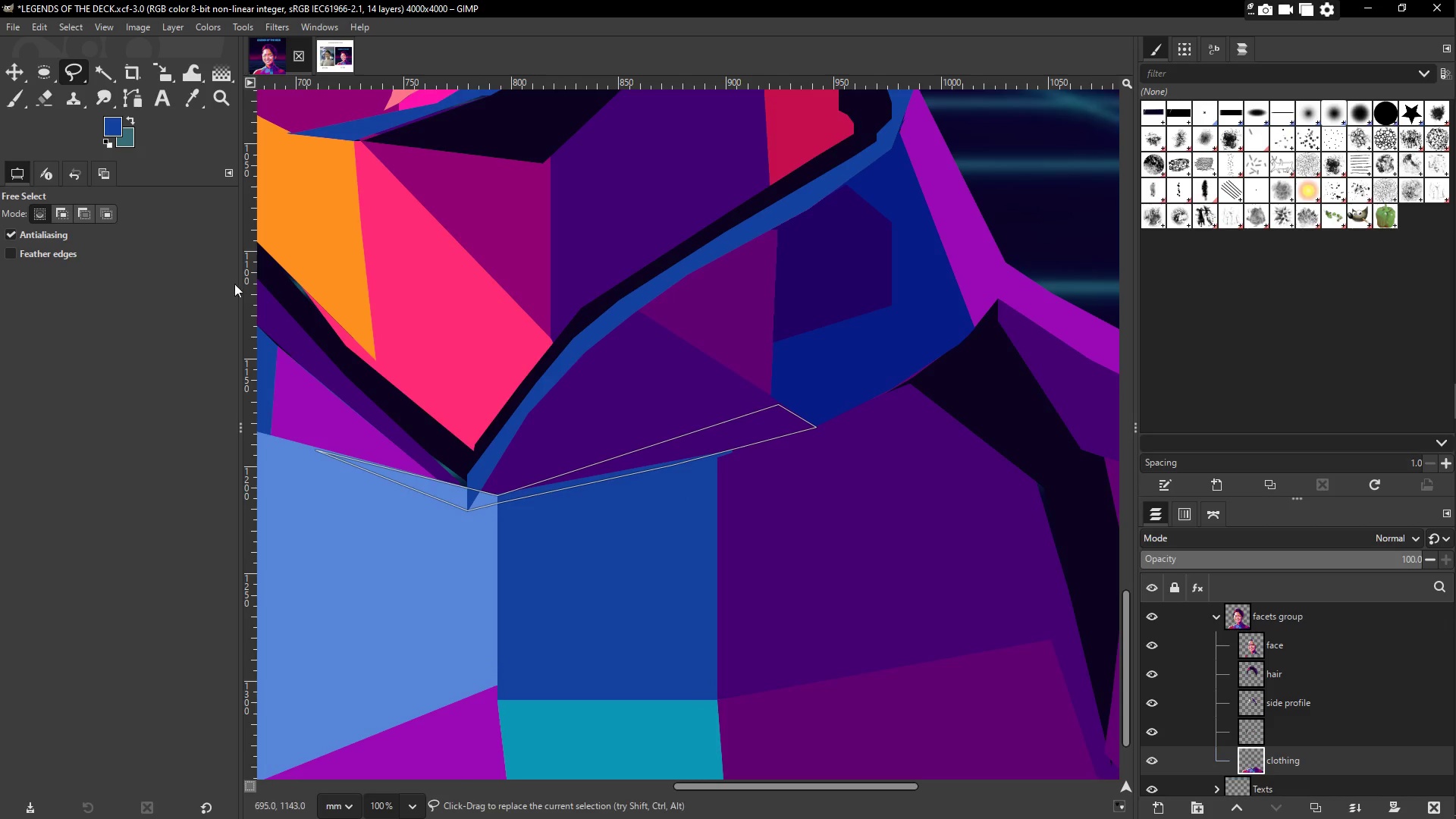 
wait(5.27)
 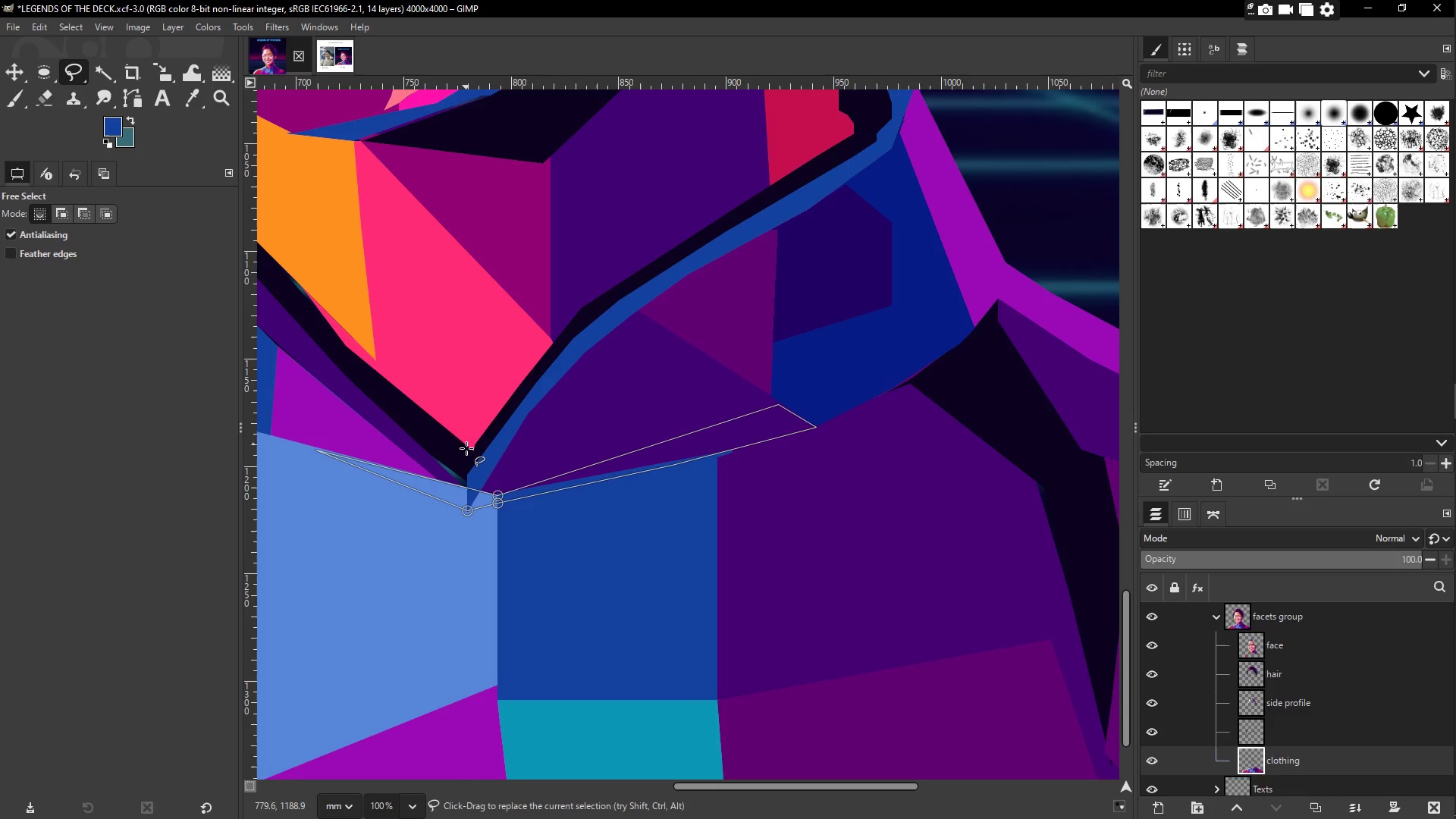 
key(O)
 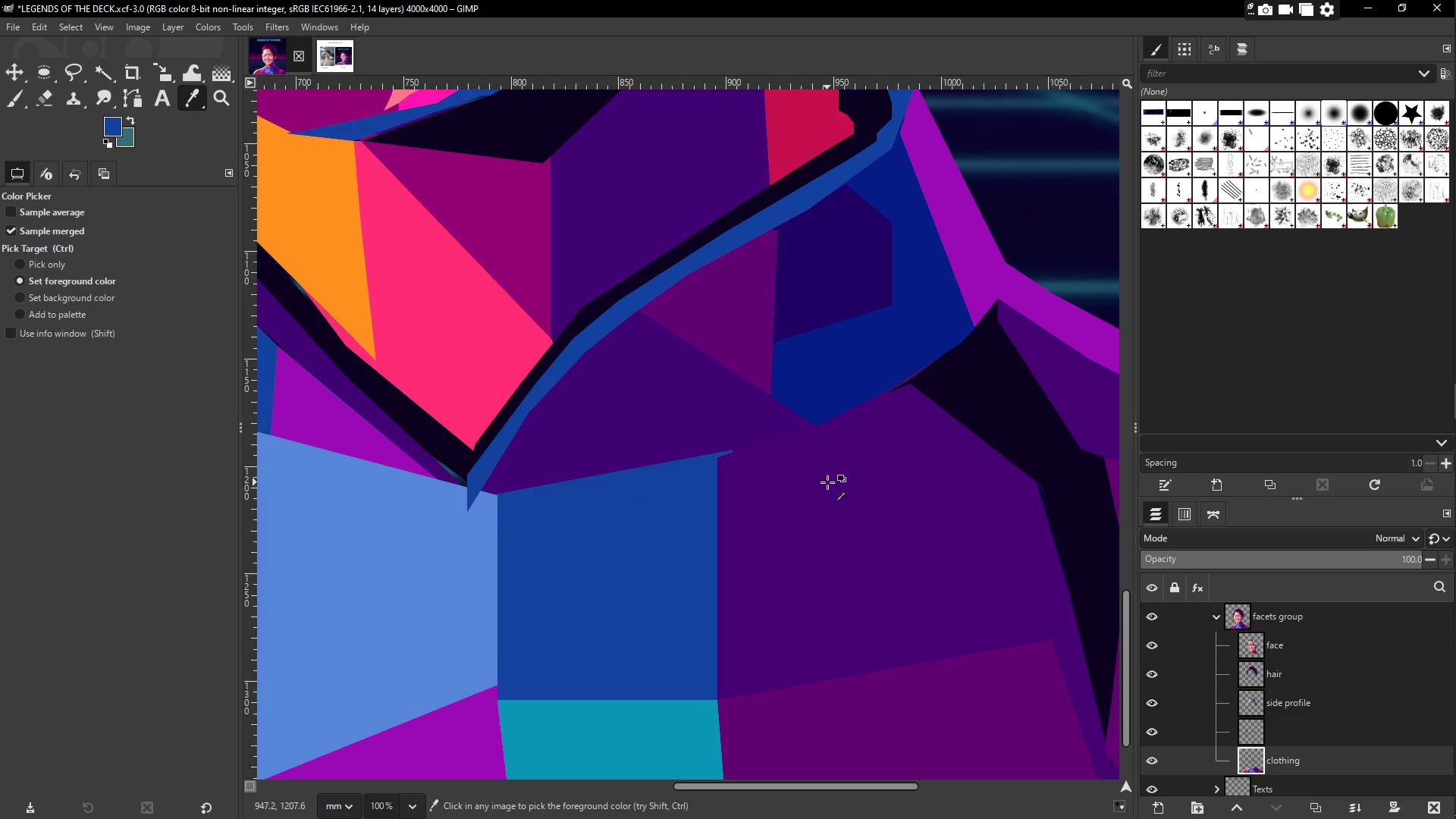 
left_click([828, 482])
 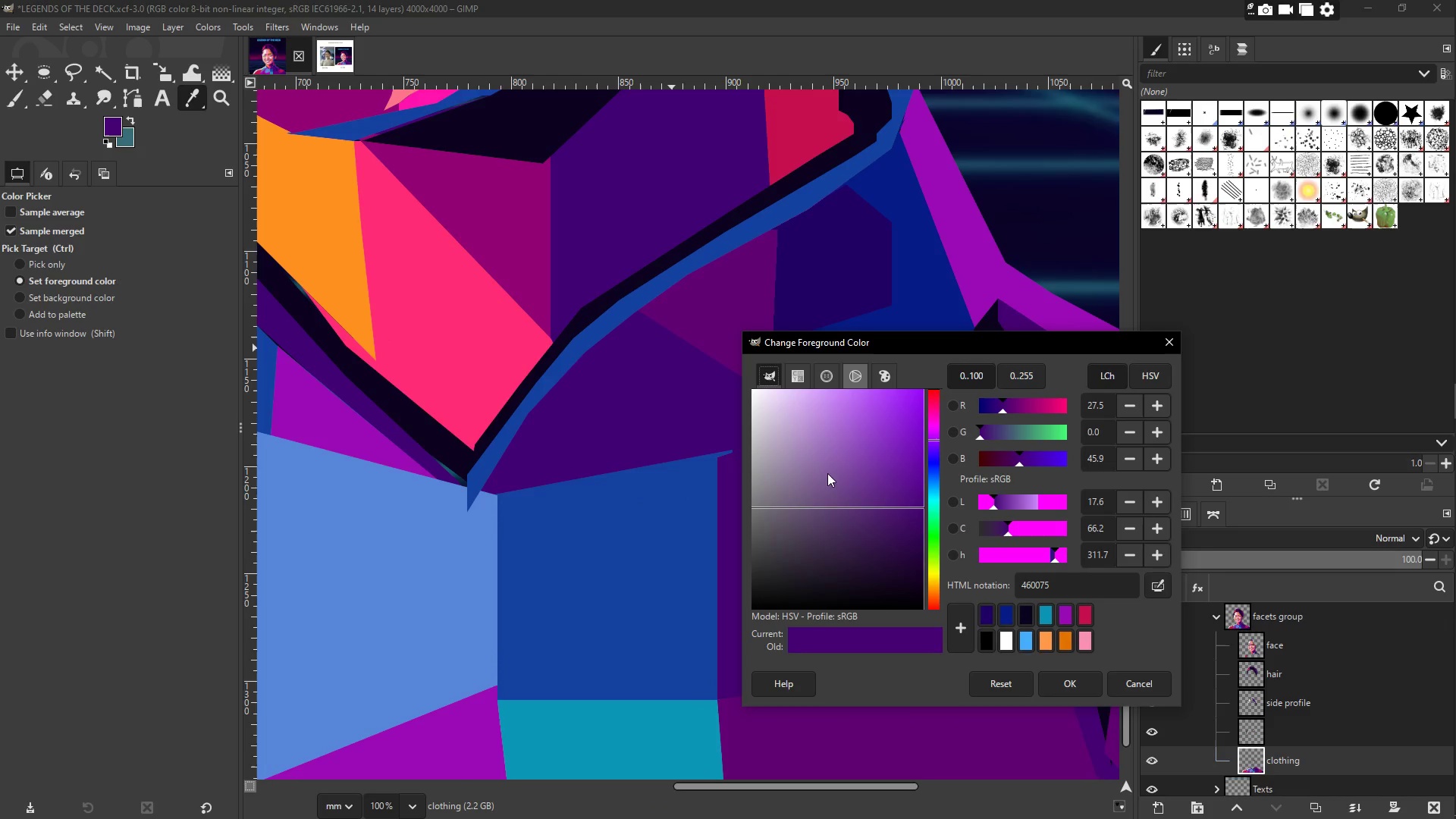 
left_click_drag(start_coordinate=[896, 515], to_coordinate=[931, 553])
 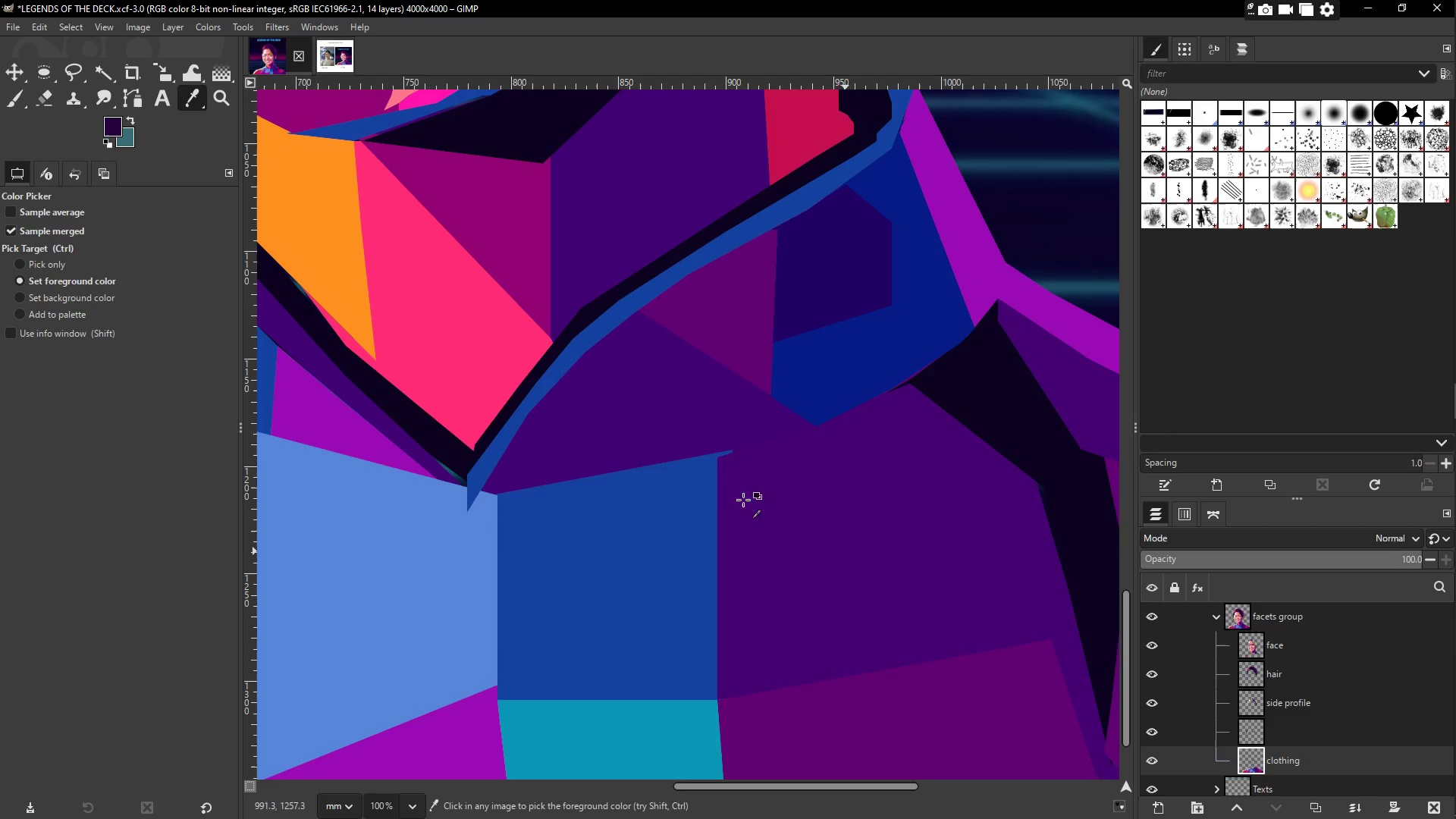 
key(G)
 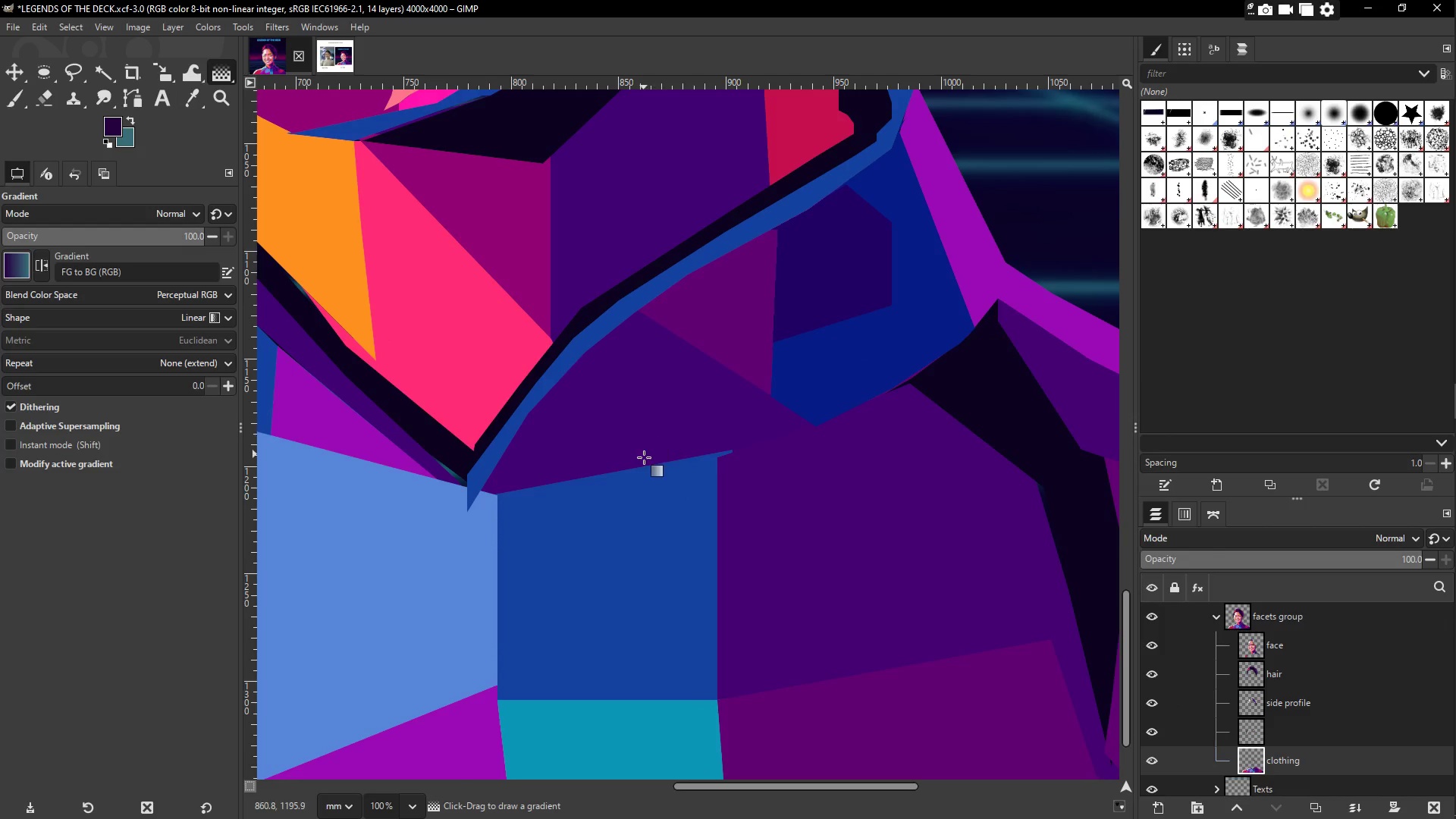 
left_click([644, 457])
 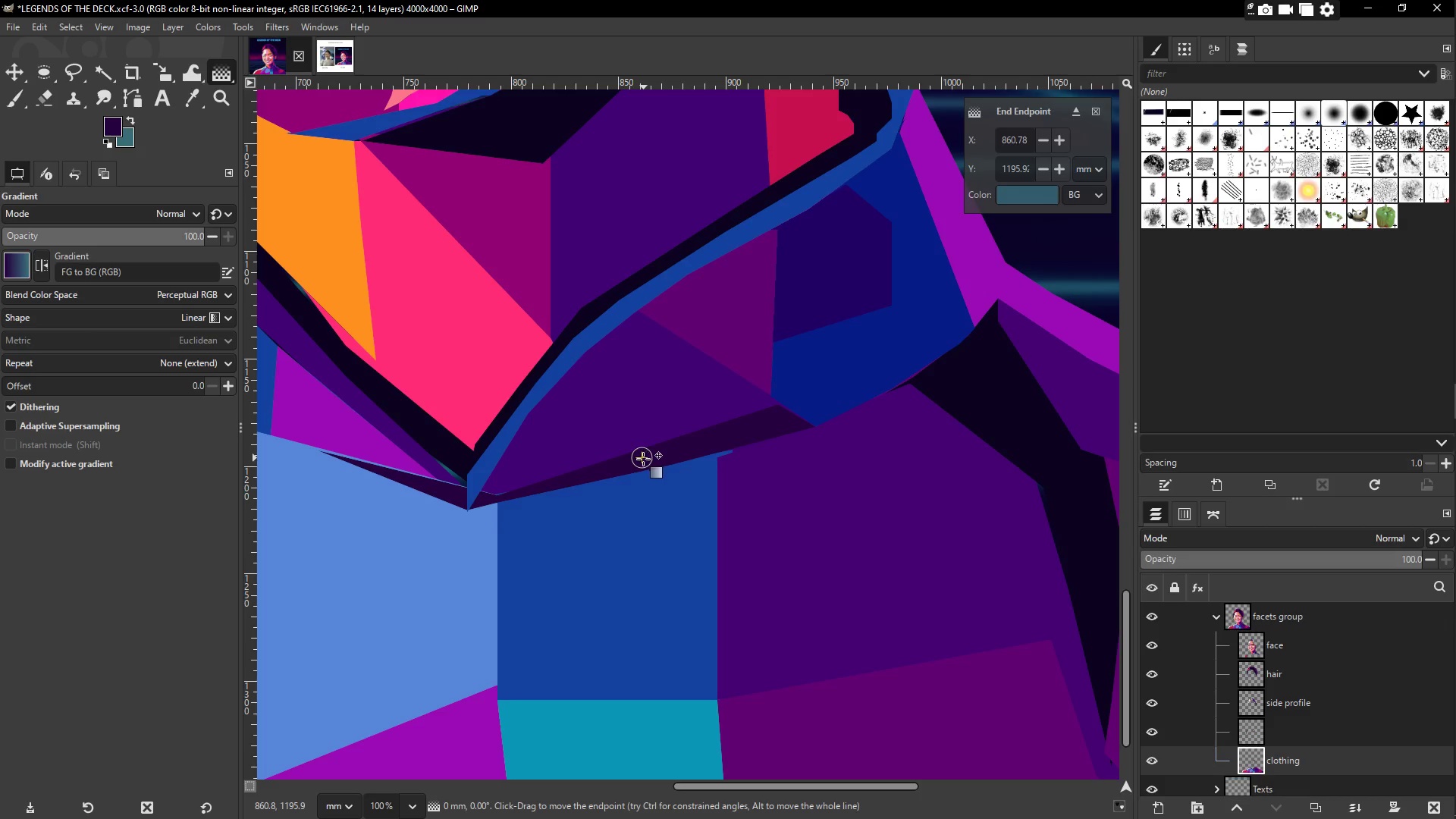 
hold_key(key=Space, duration=1.52)
 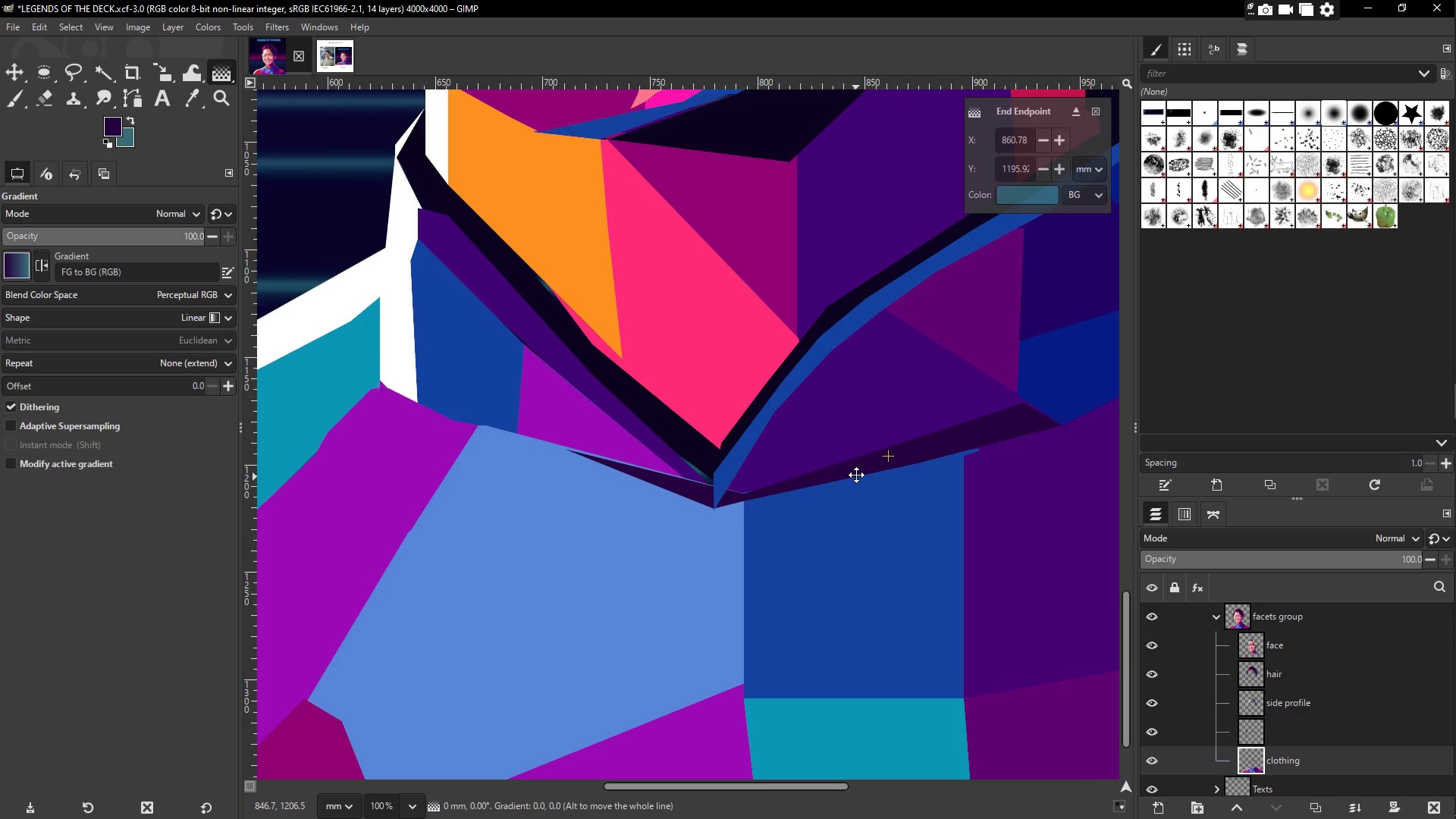 
hold_key(key=Space, duration=1.51)
 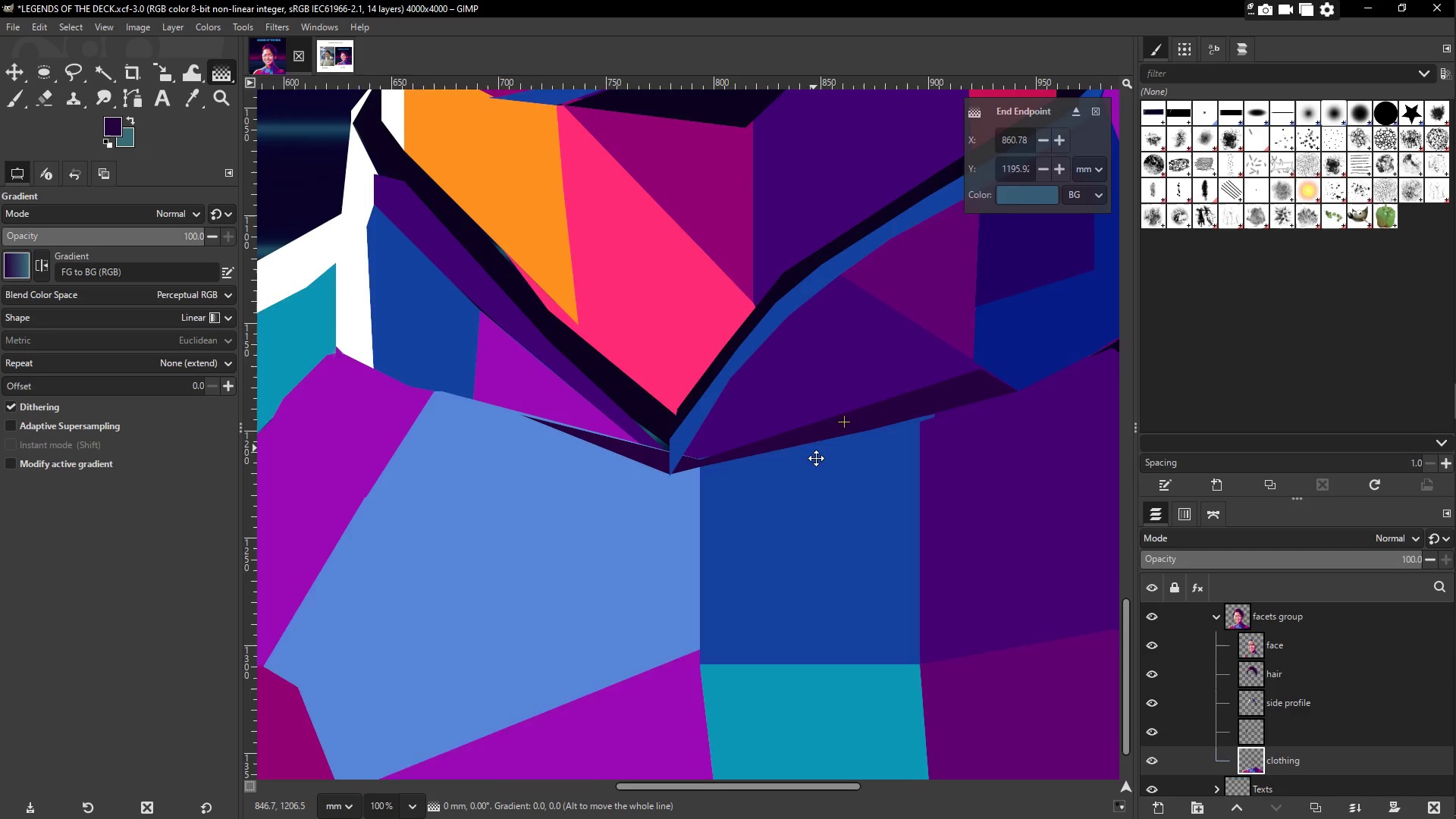 
key(Space)
 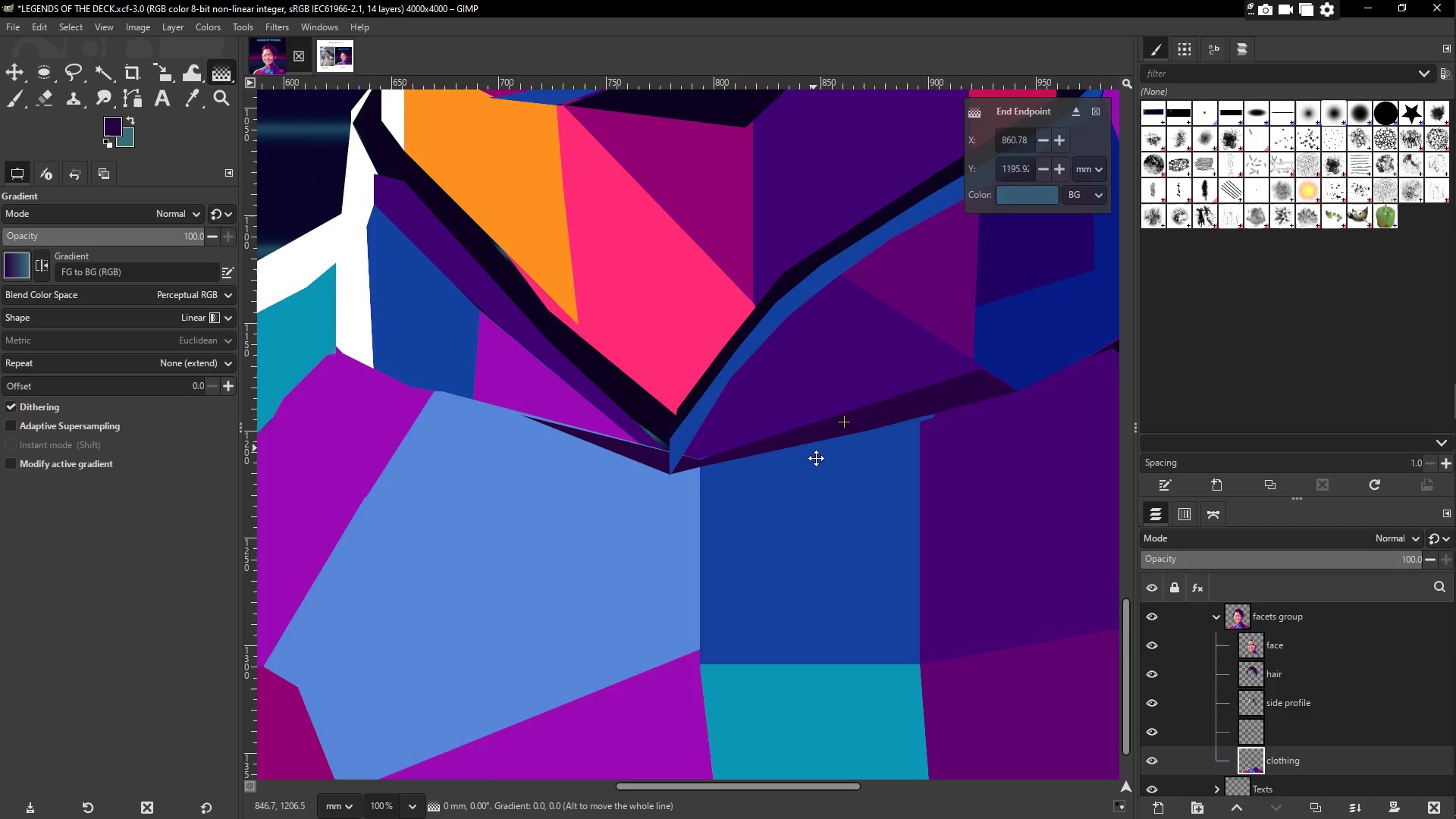 
key(Space)
 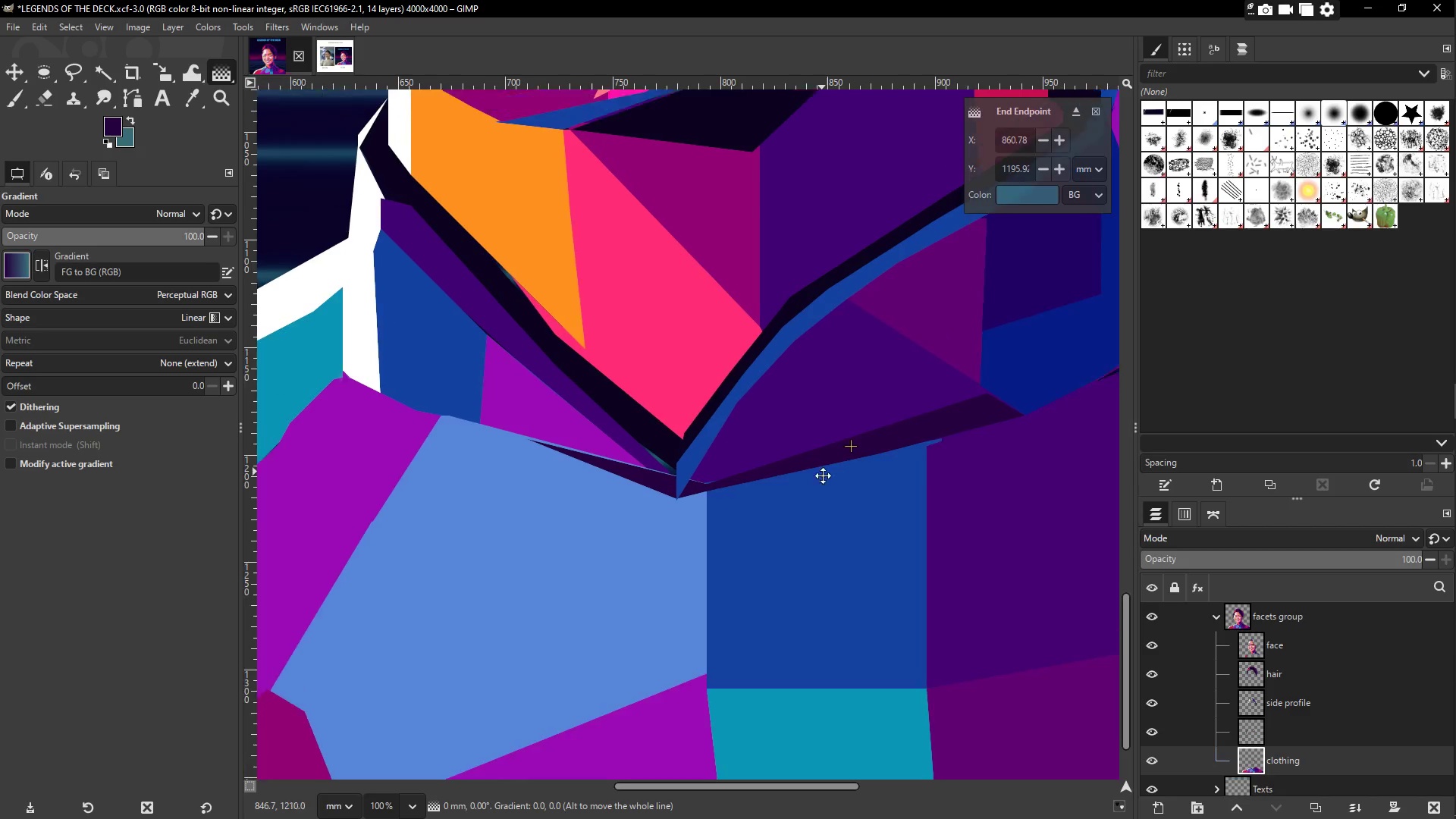 
key(Space)
 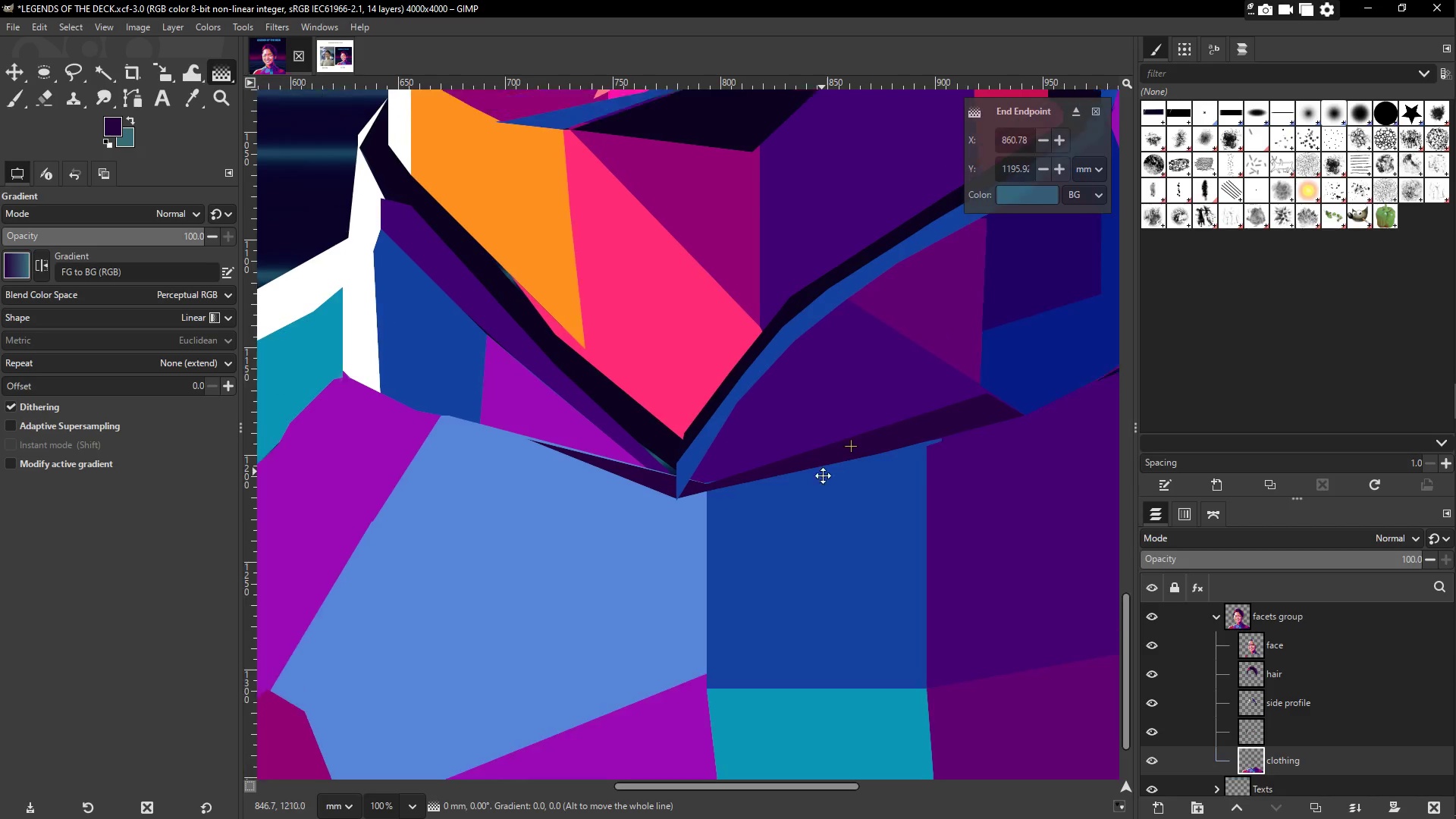 
key(Space)
 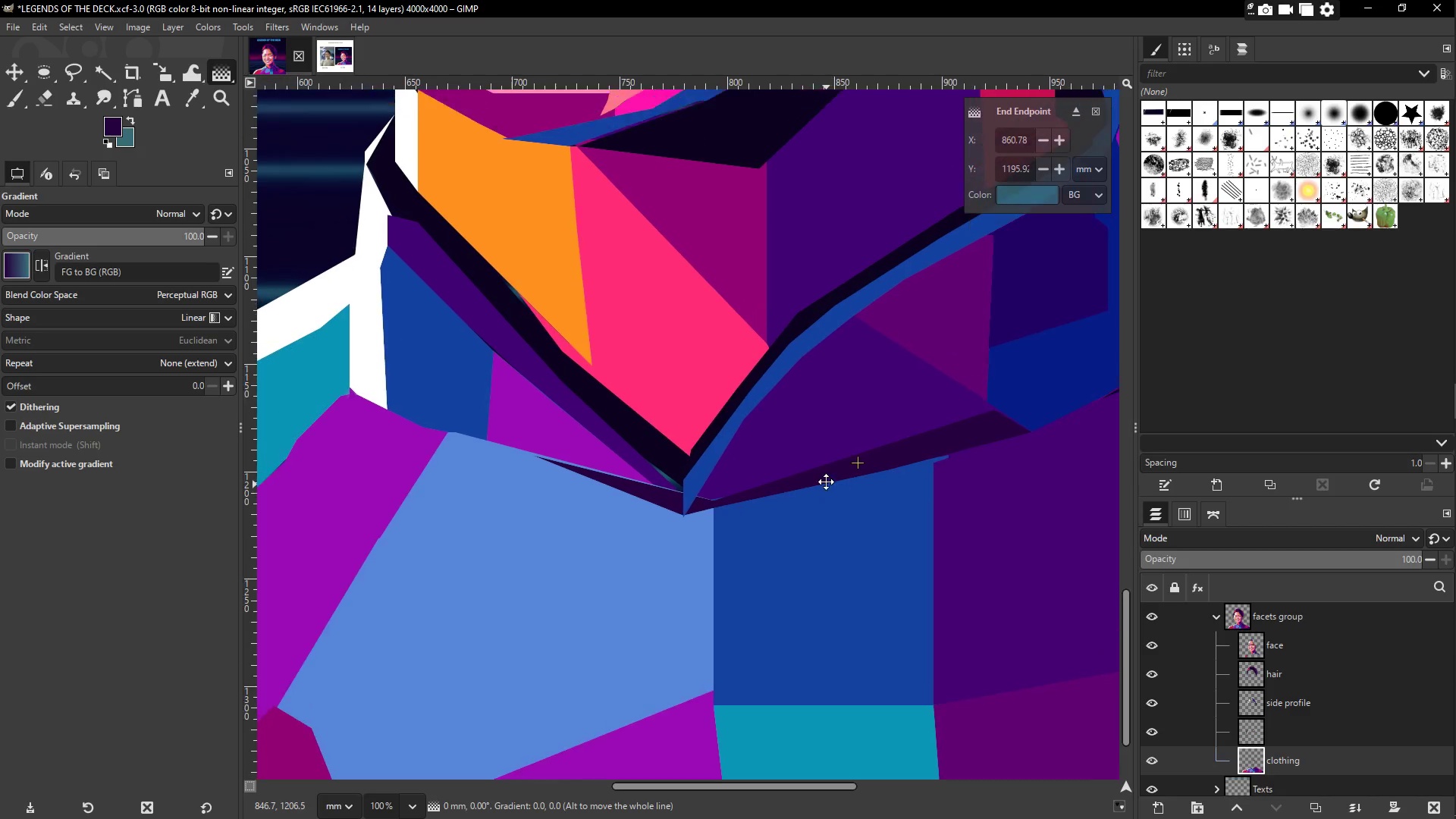 
key(Space)
 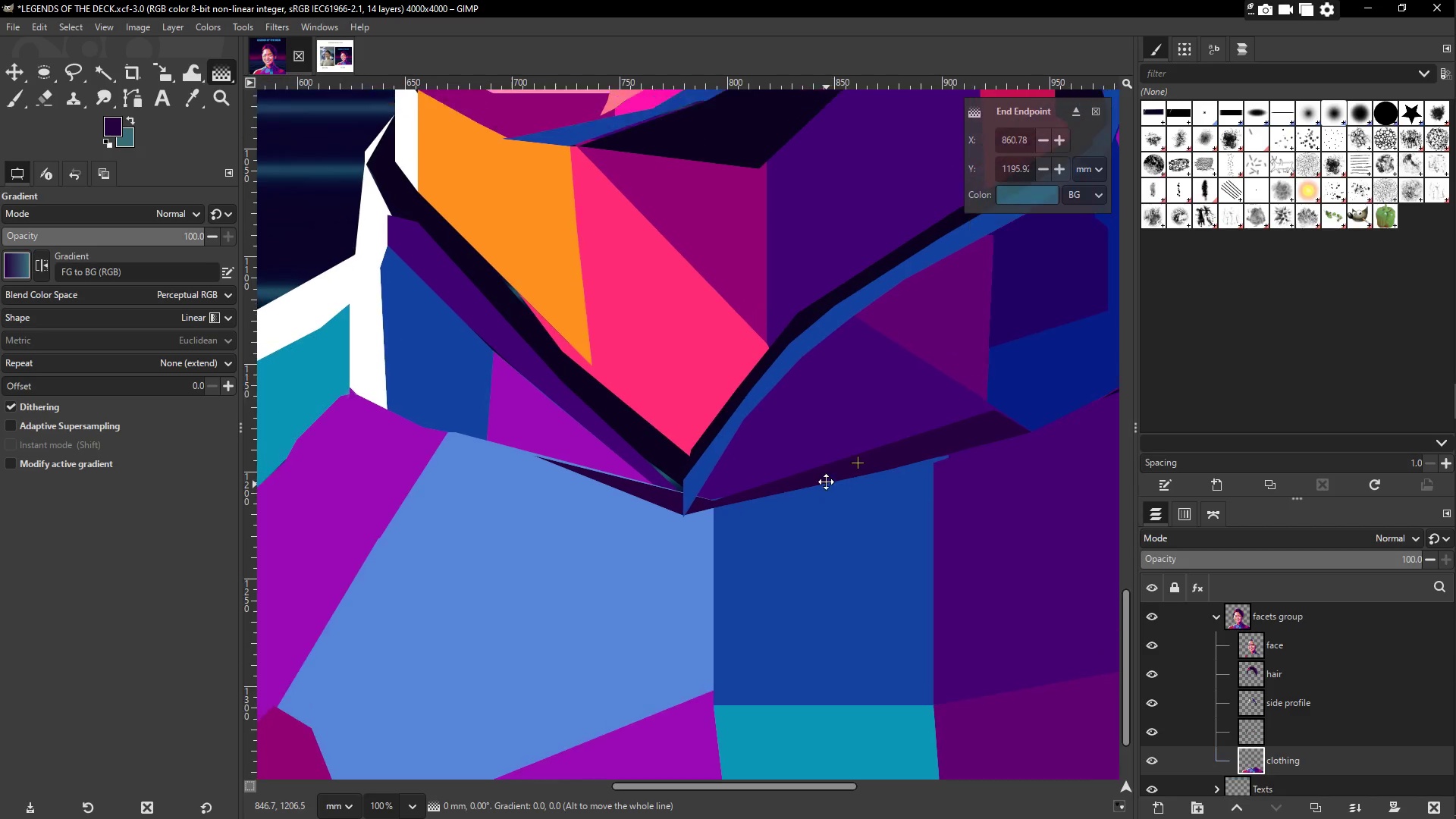 
key(Space)
 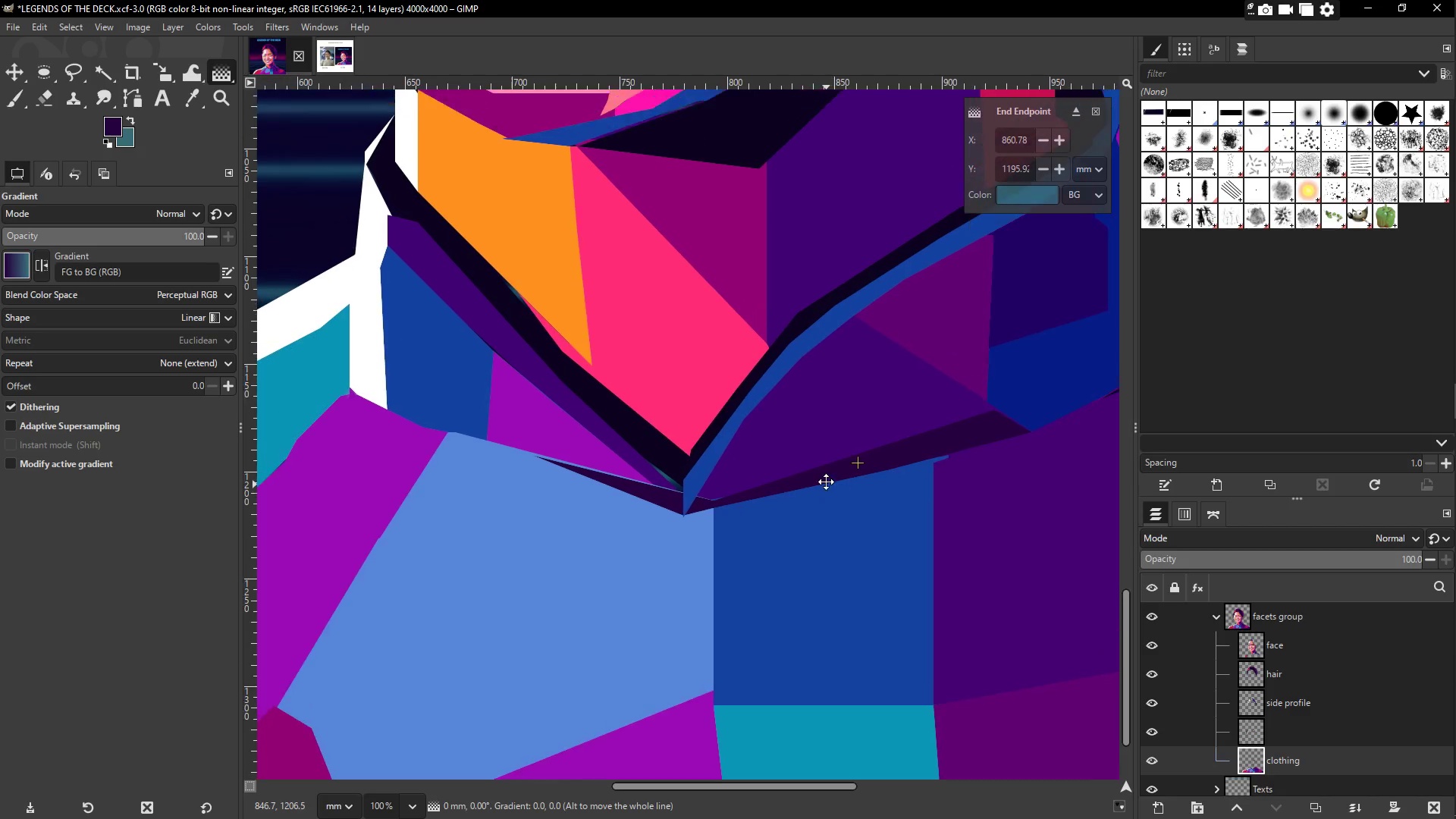 
key(Space)
 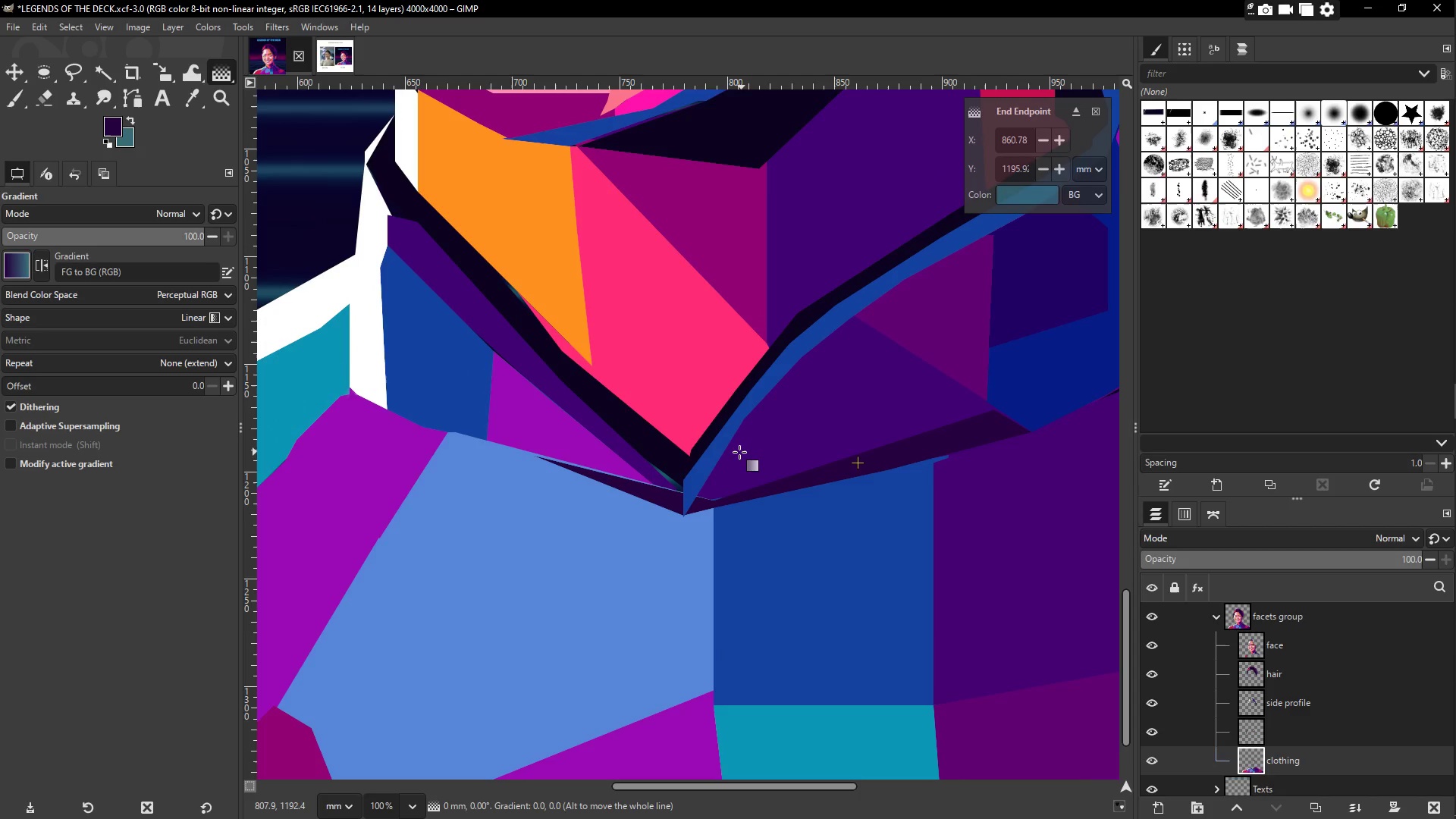 
hold_key(key=Space, duration=0.61)
 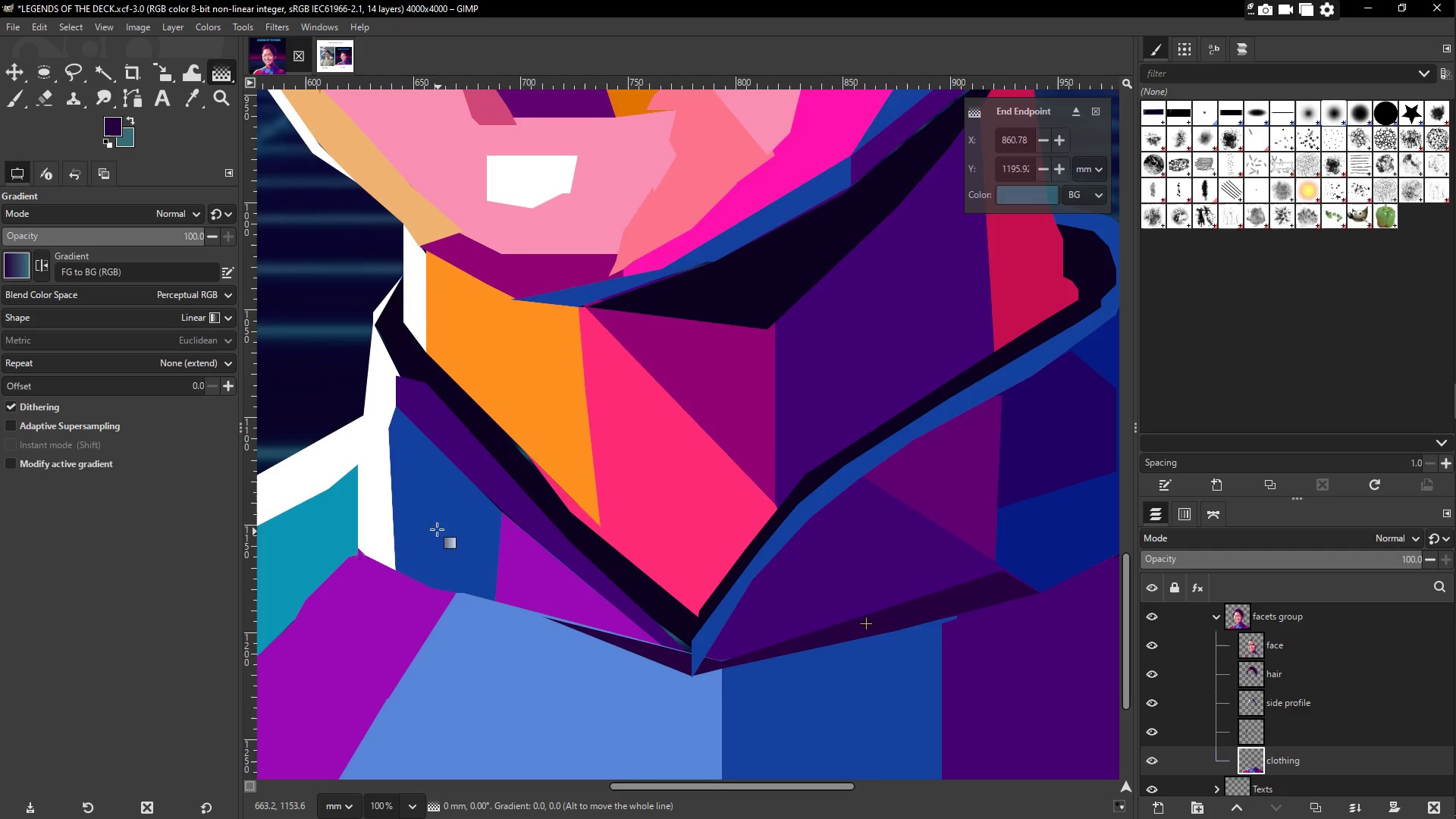 
hold_key(key=Space, duration=0.58)
 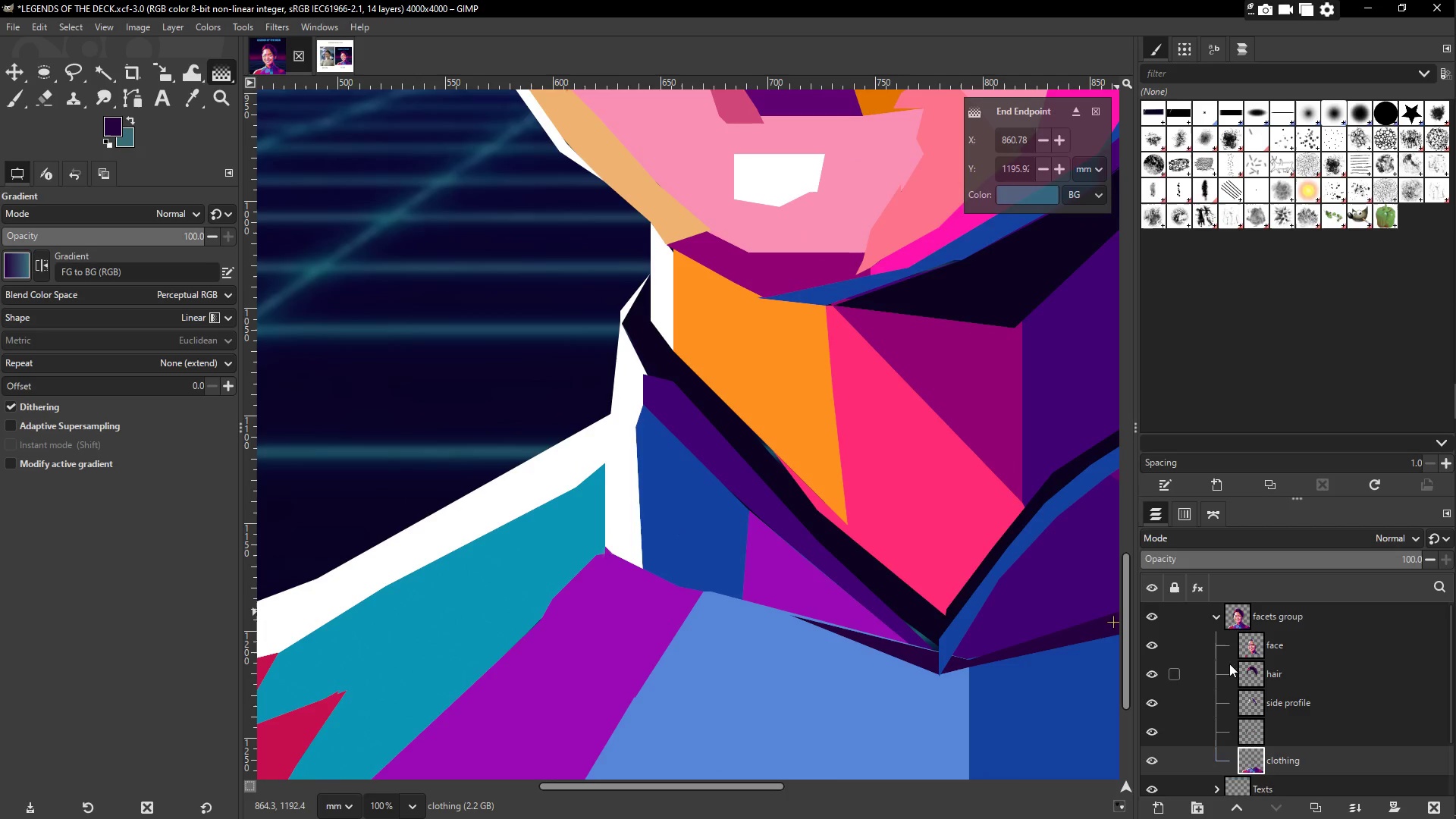 
scroll: coordinate [1211, 738], scroll_direction: down, amount: 6.0
 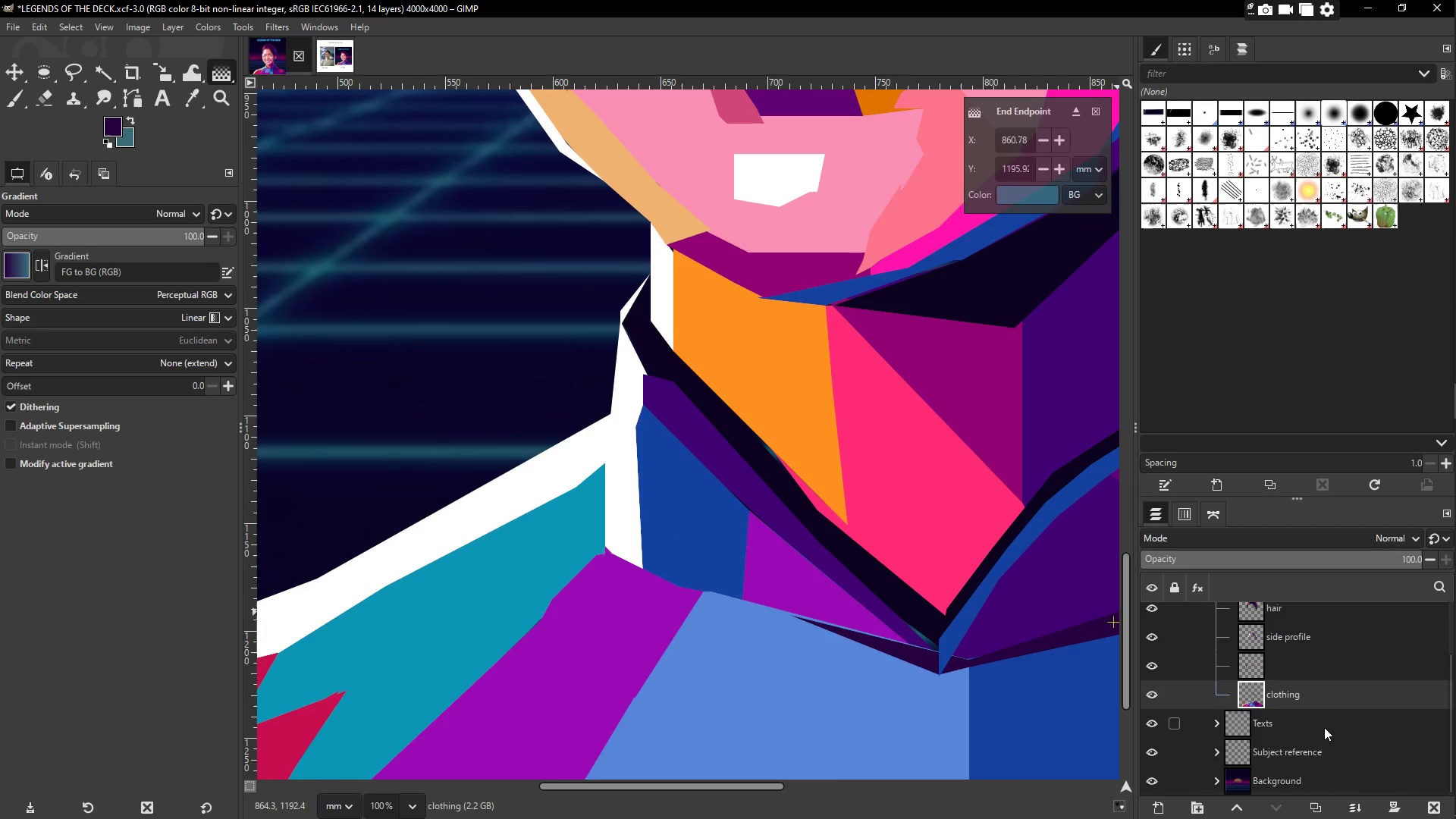 
scroll: coordinate [1319, 717], scroll_direction: none, amount: 0.0
 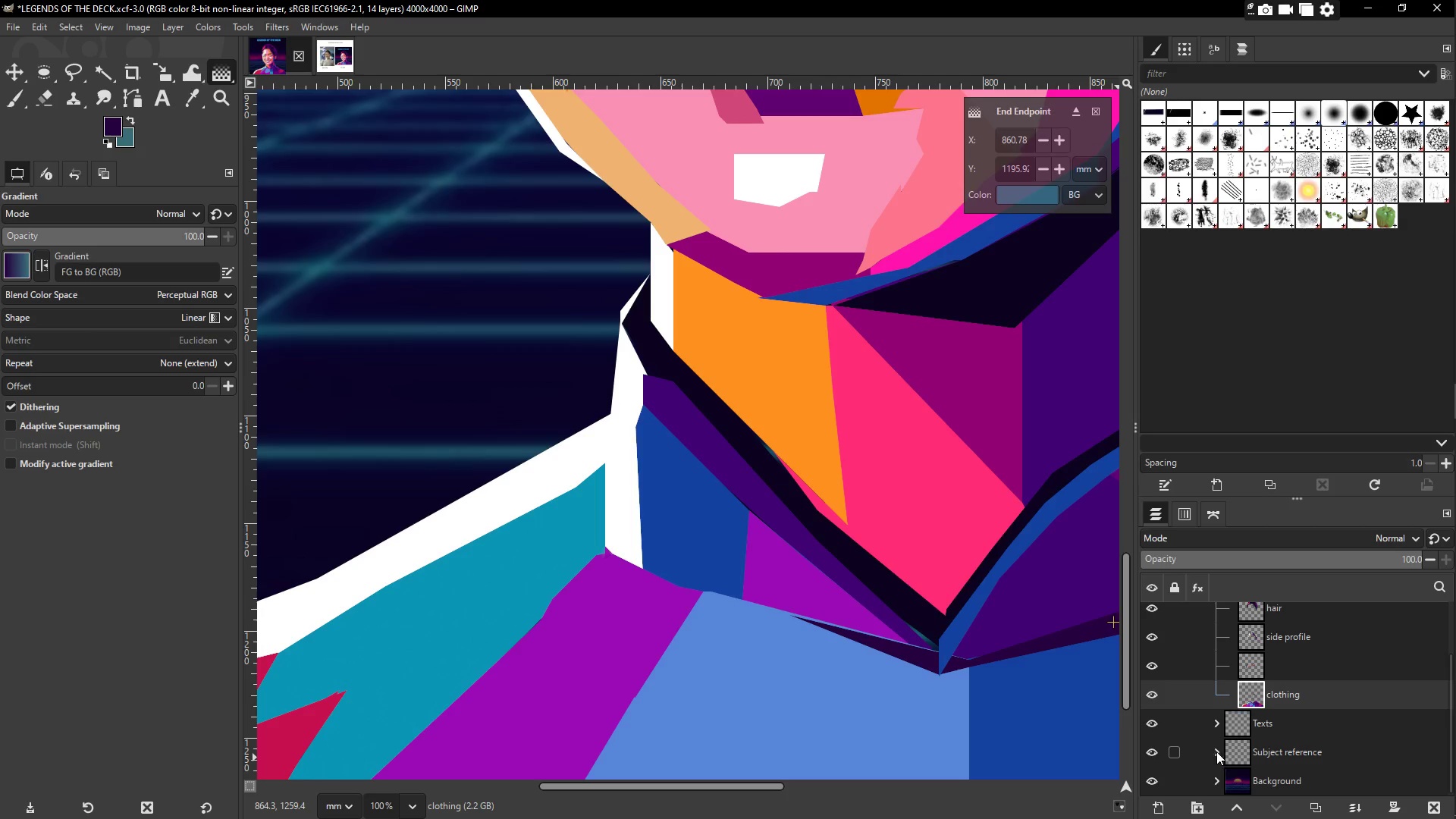 
left_click([1216, 752])
 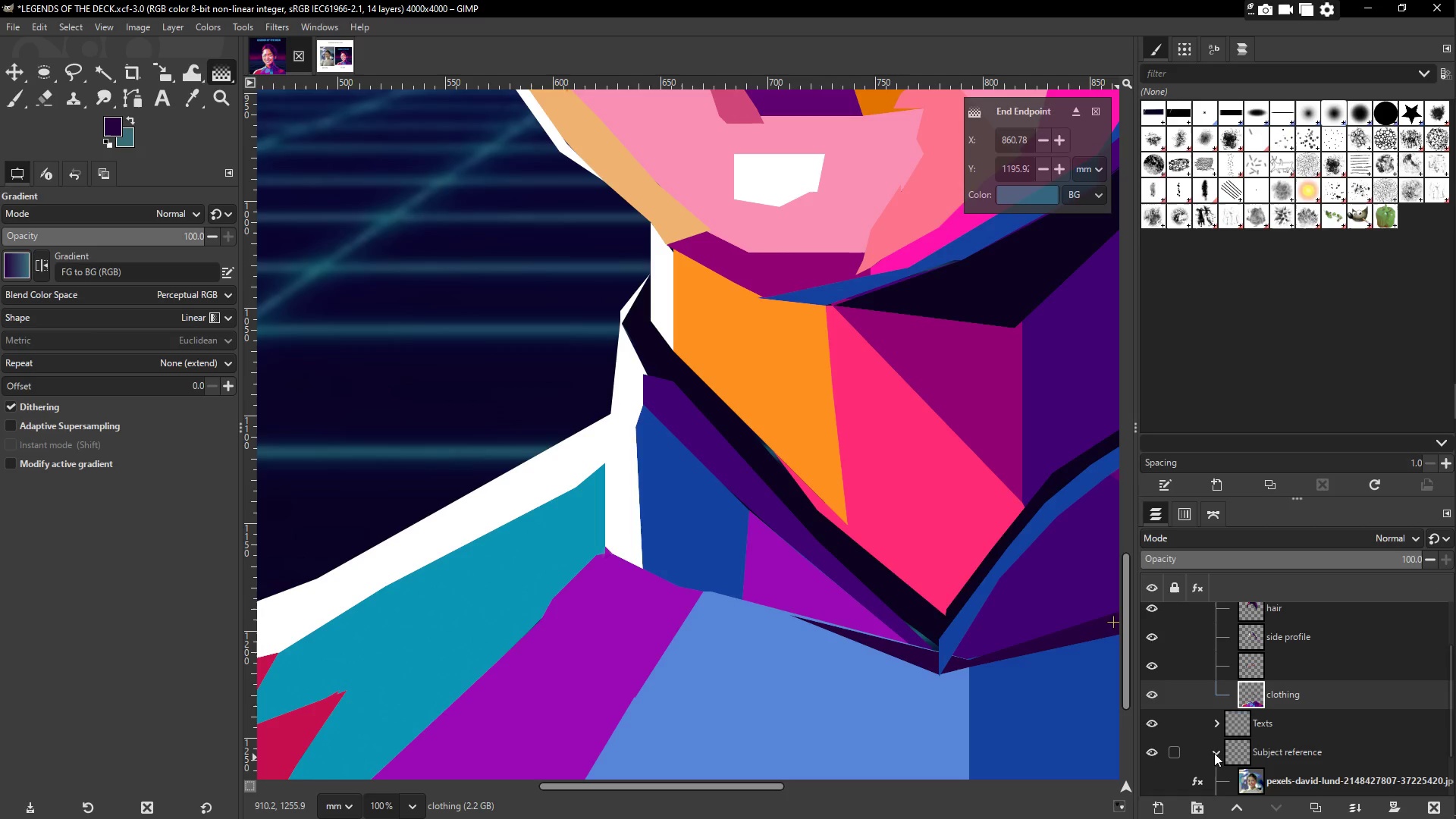 
scroll: coordinate [1214, 752], scroll_direction: down, amount: 3.0
 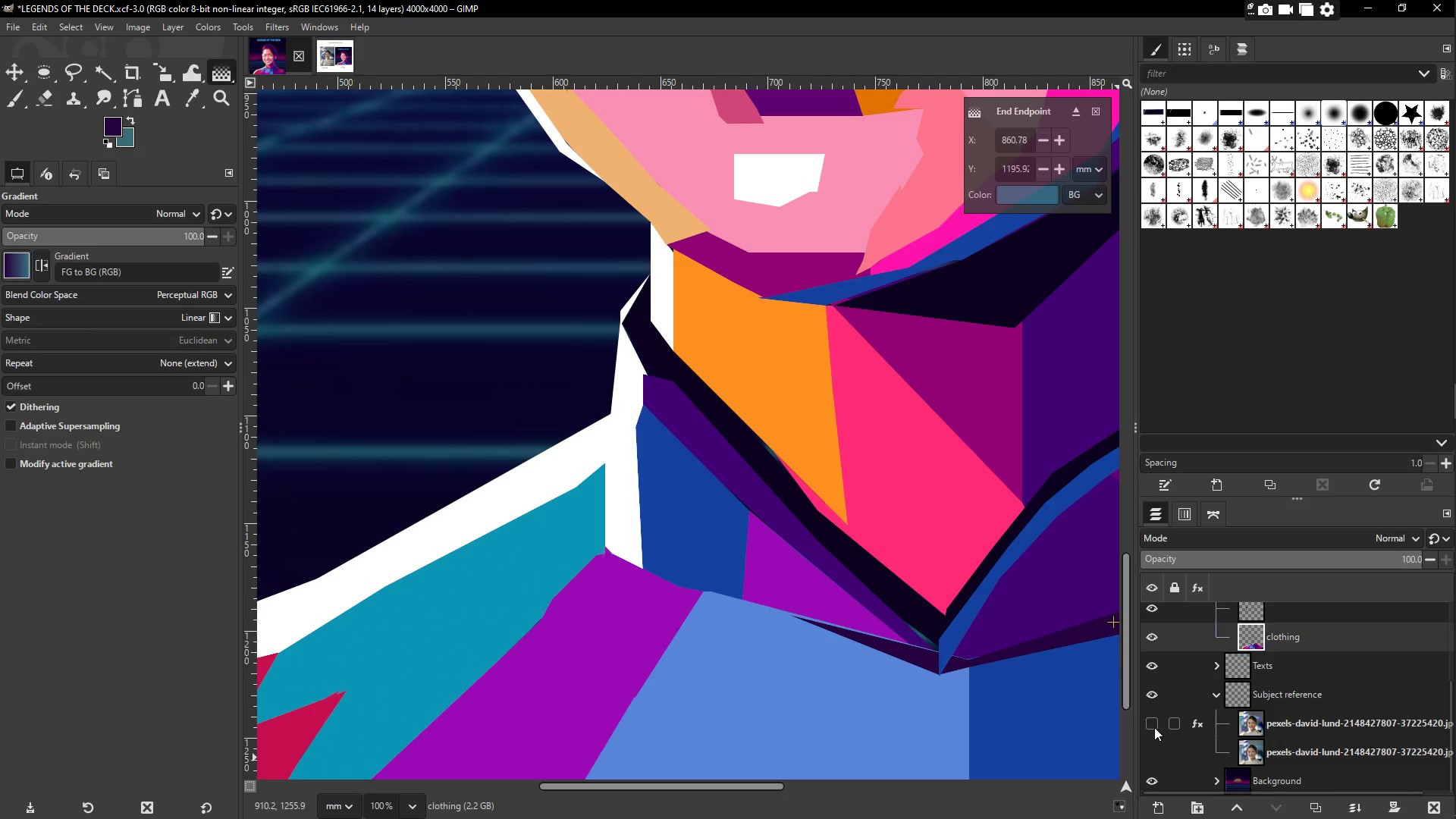 
left_click([1153, 726])
 